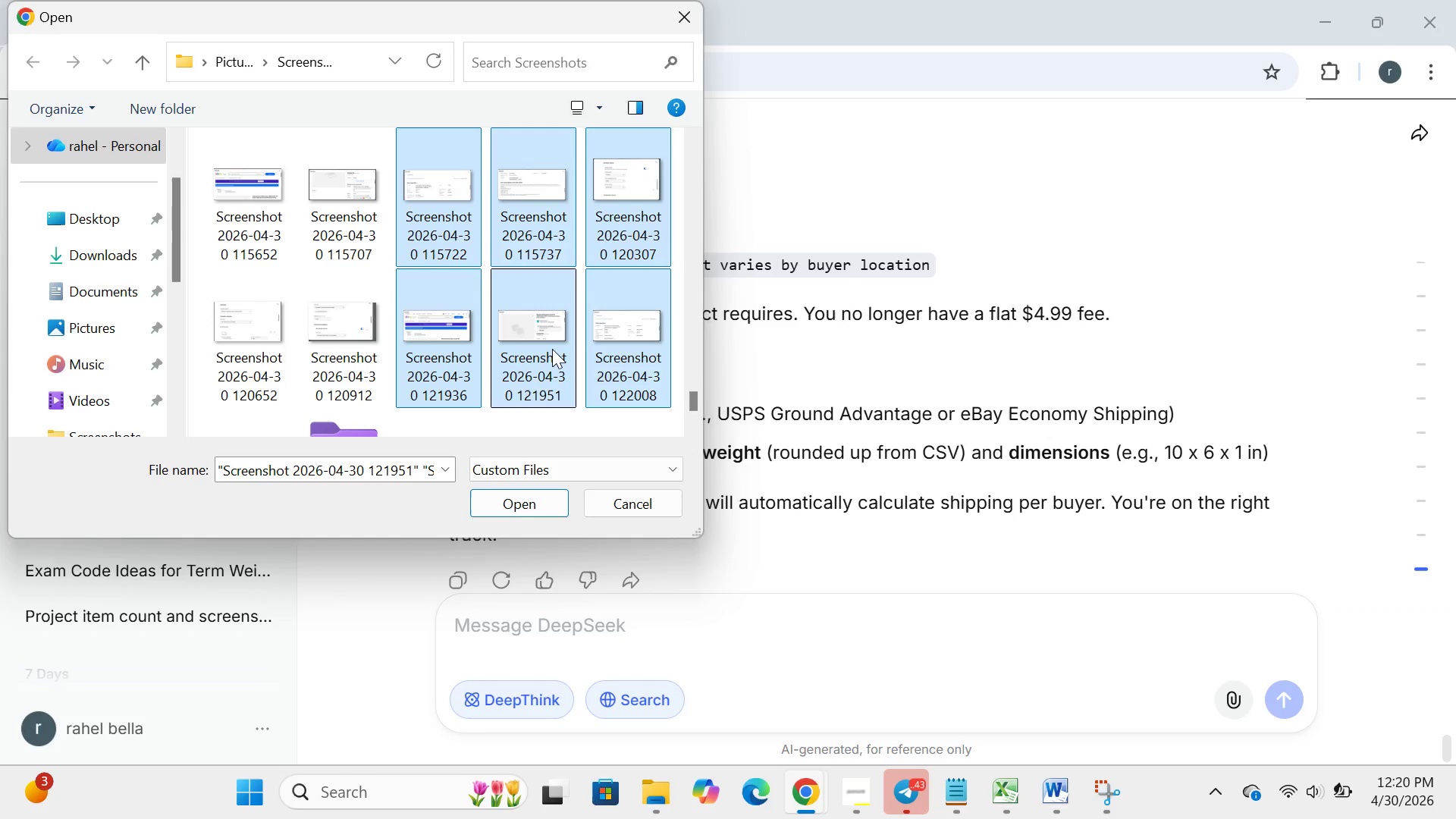 
left_click([552, 349])
 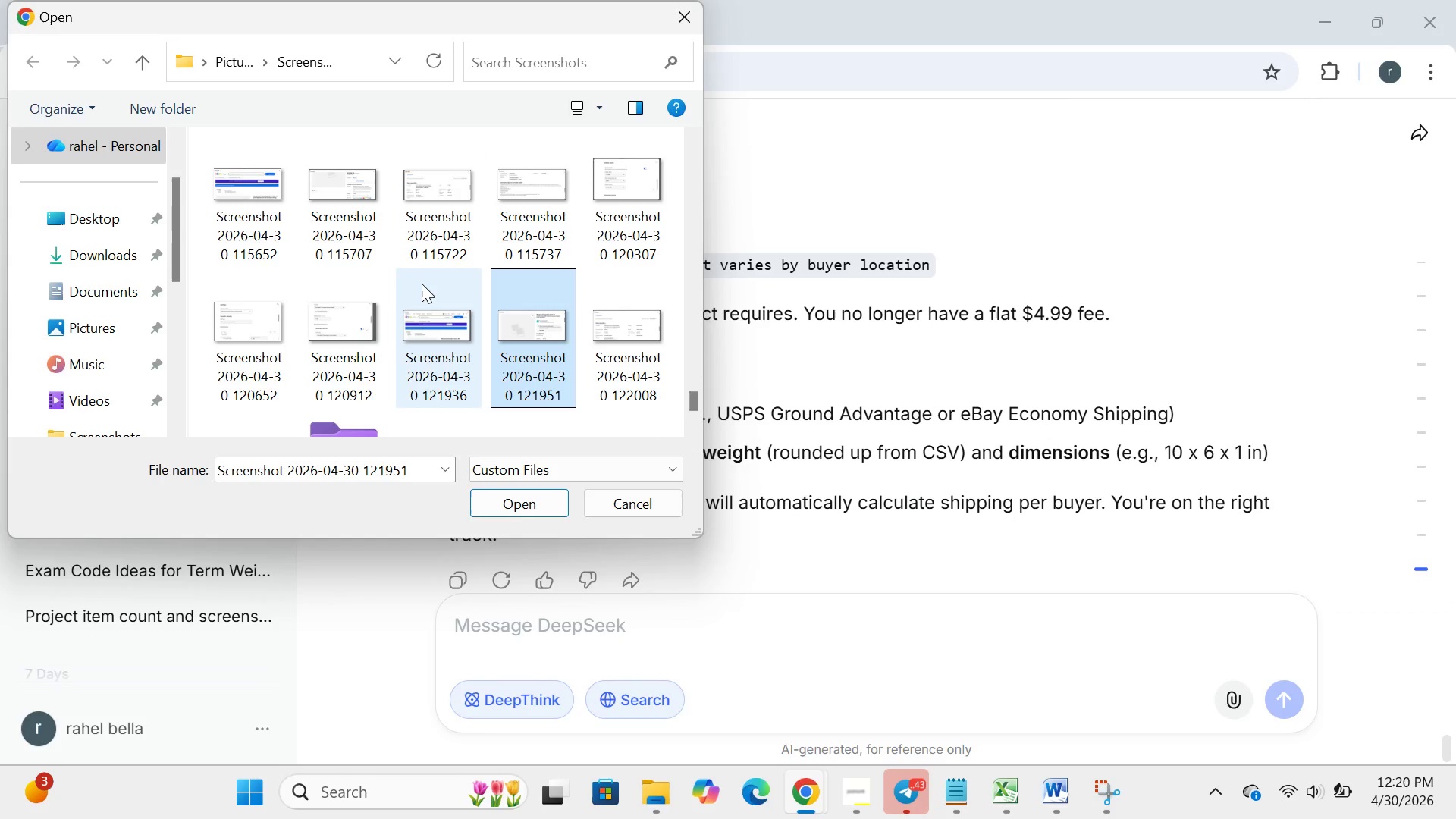 
left_click_drag(start_coordinate=[416, 281], to_coordinate=[662, 417])
 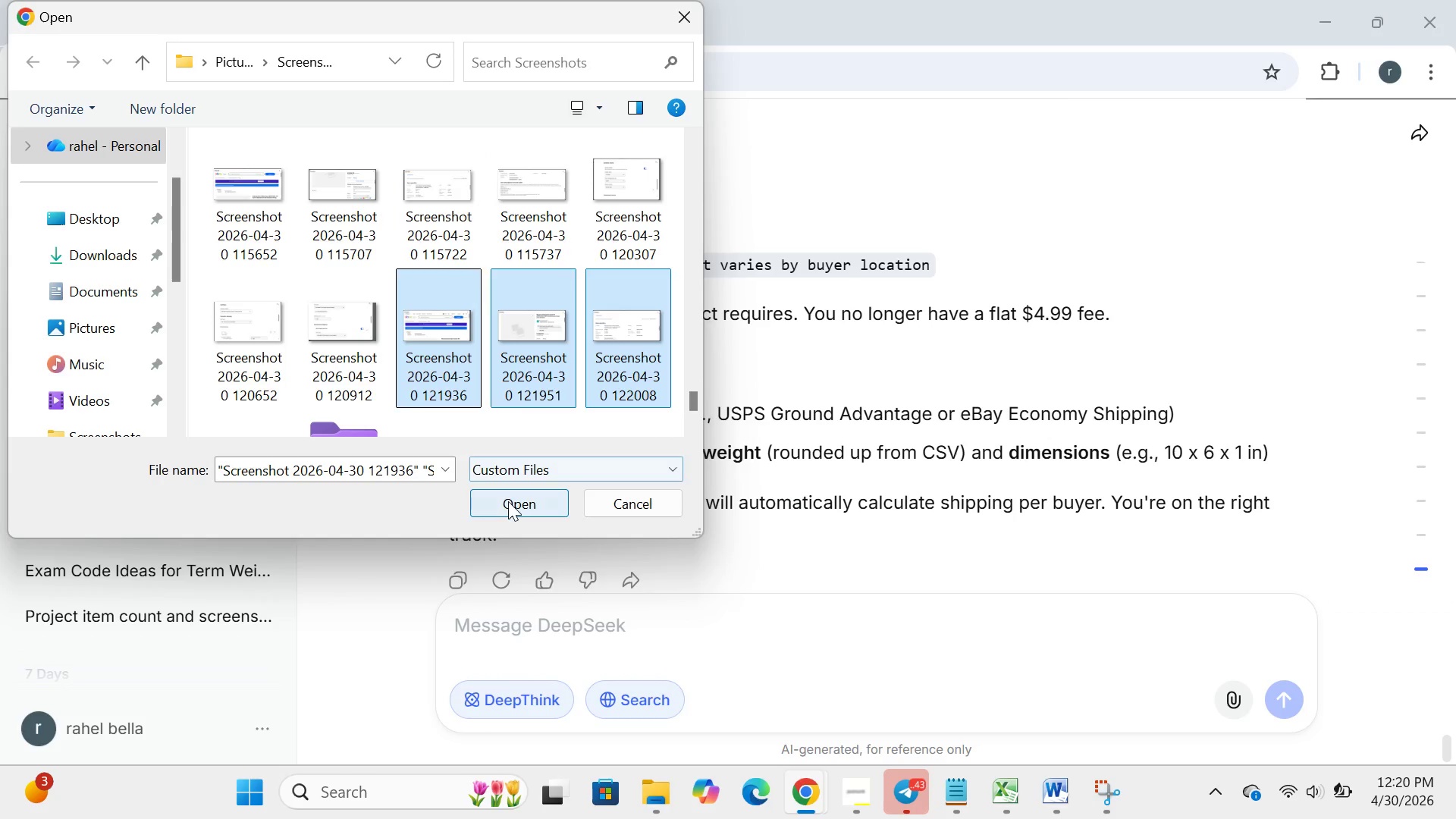 
left_click([508, 501])
 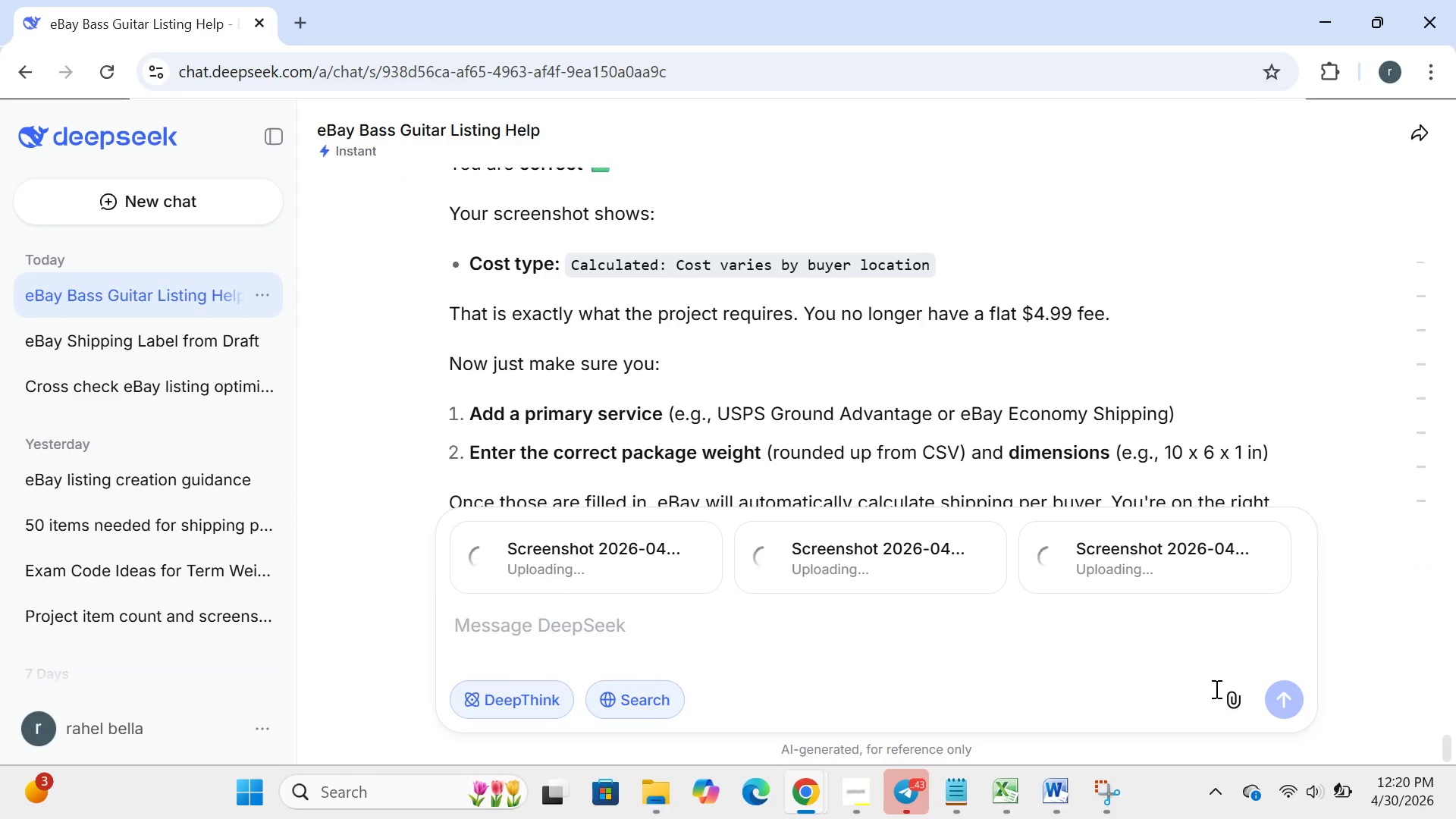 
left_click([1222, 695])
 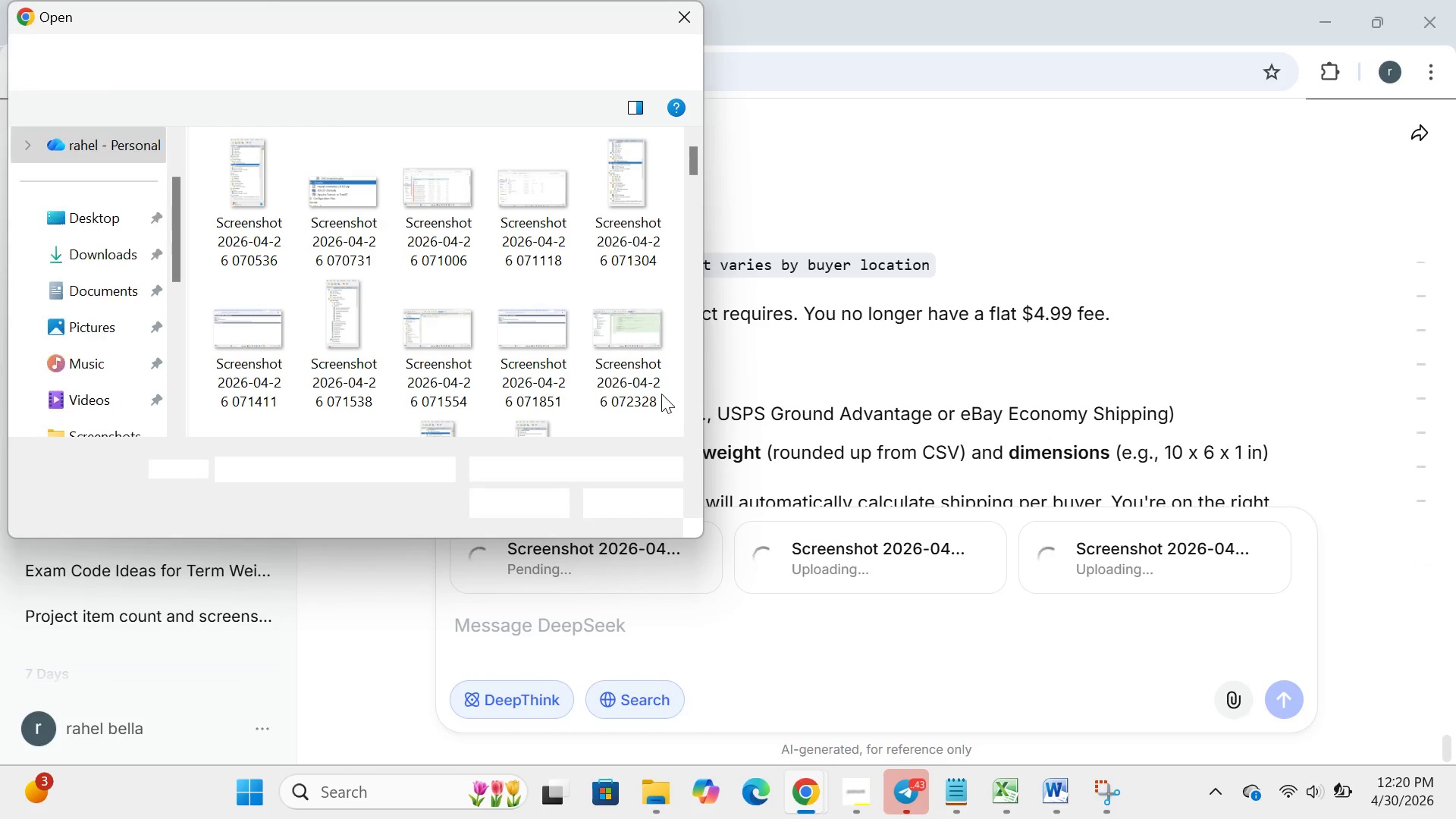 
scroll: coordinate [657, 394], scroll_direction: down, amount: 176.0
 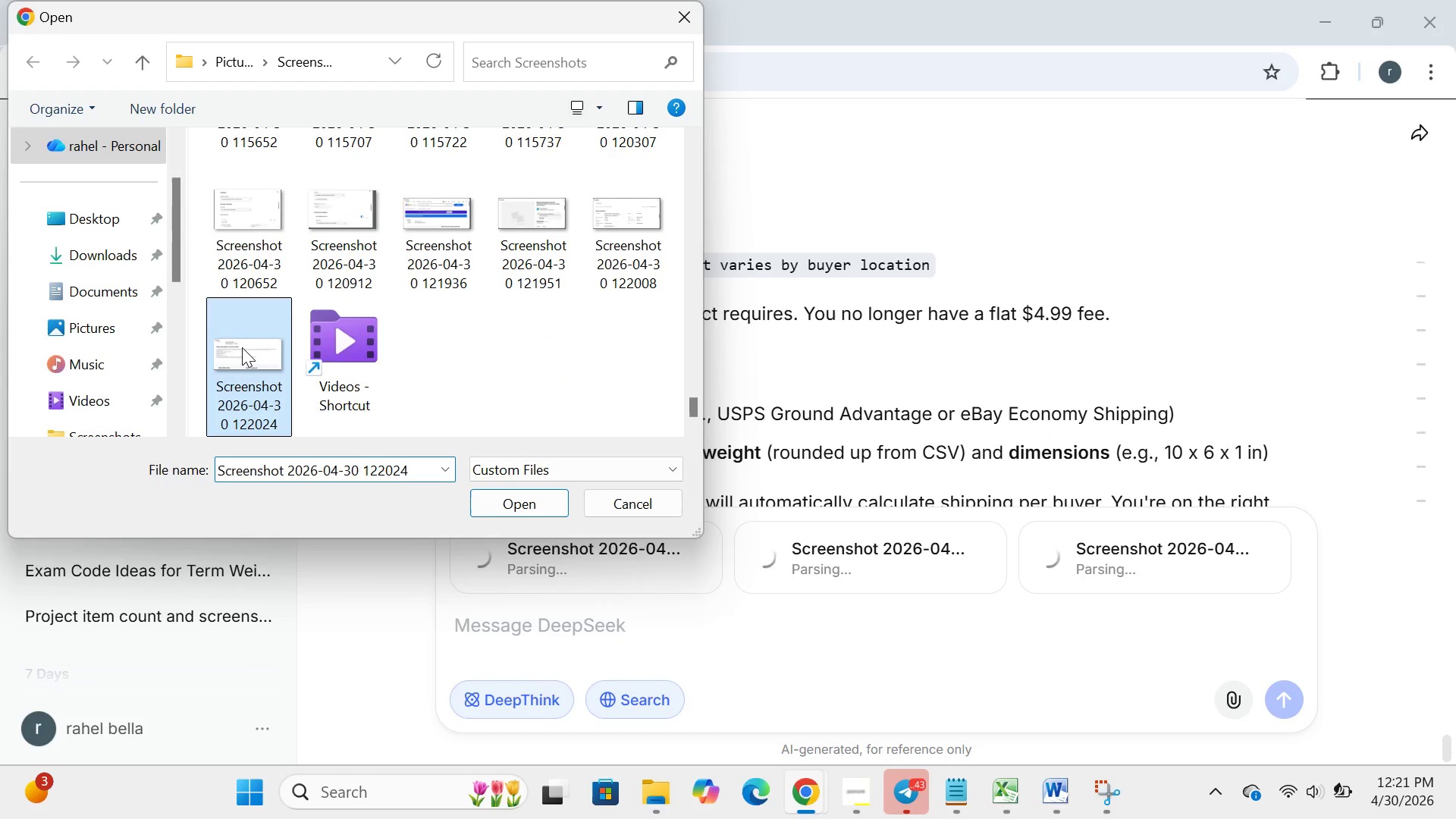 
left_click([242, 347])
 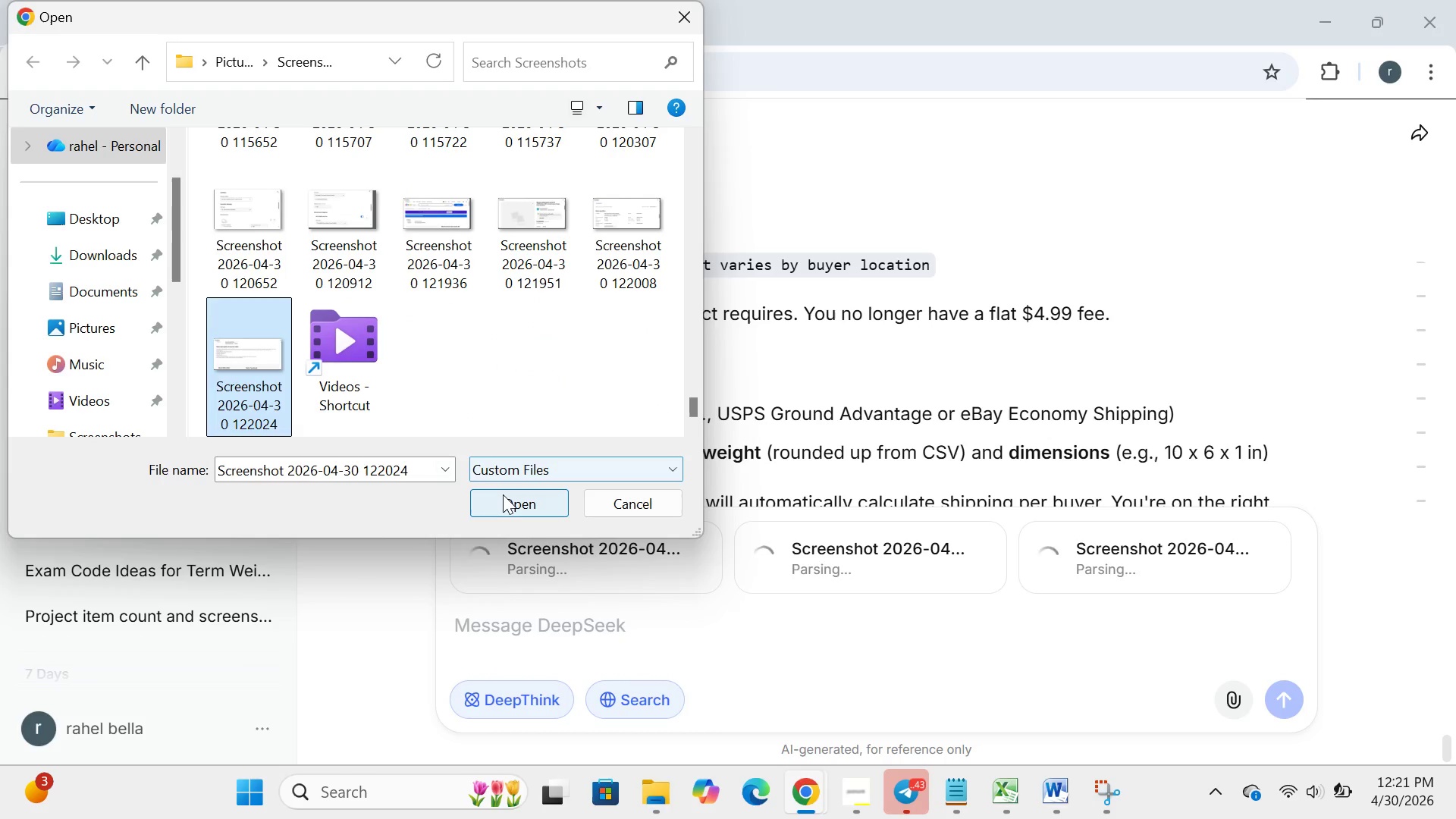 
left_click([503, 494])
 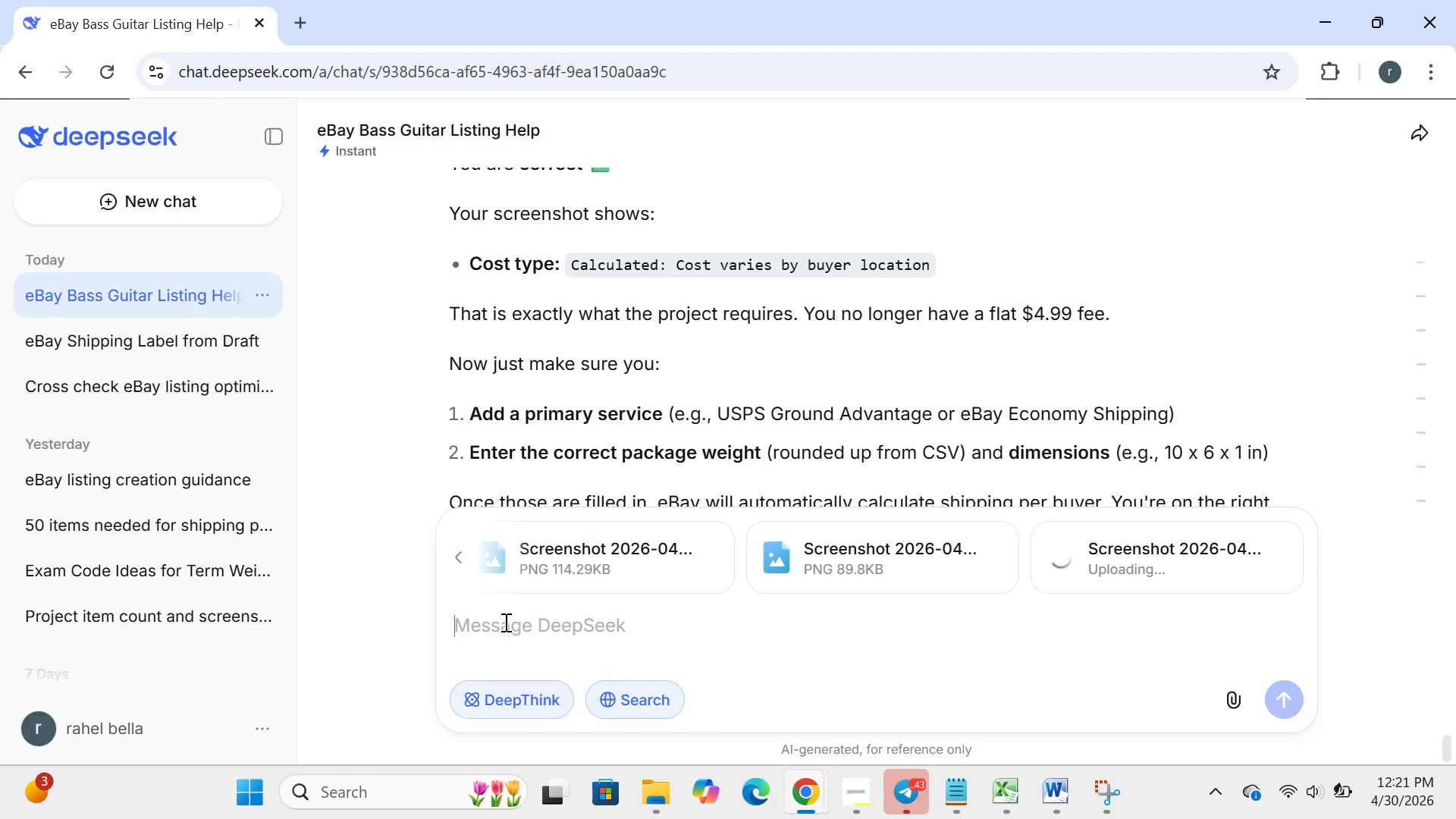 
left_click([504, 622])
 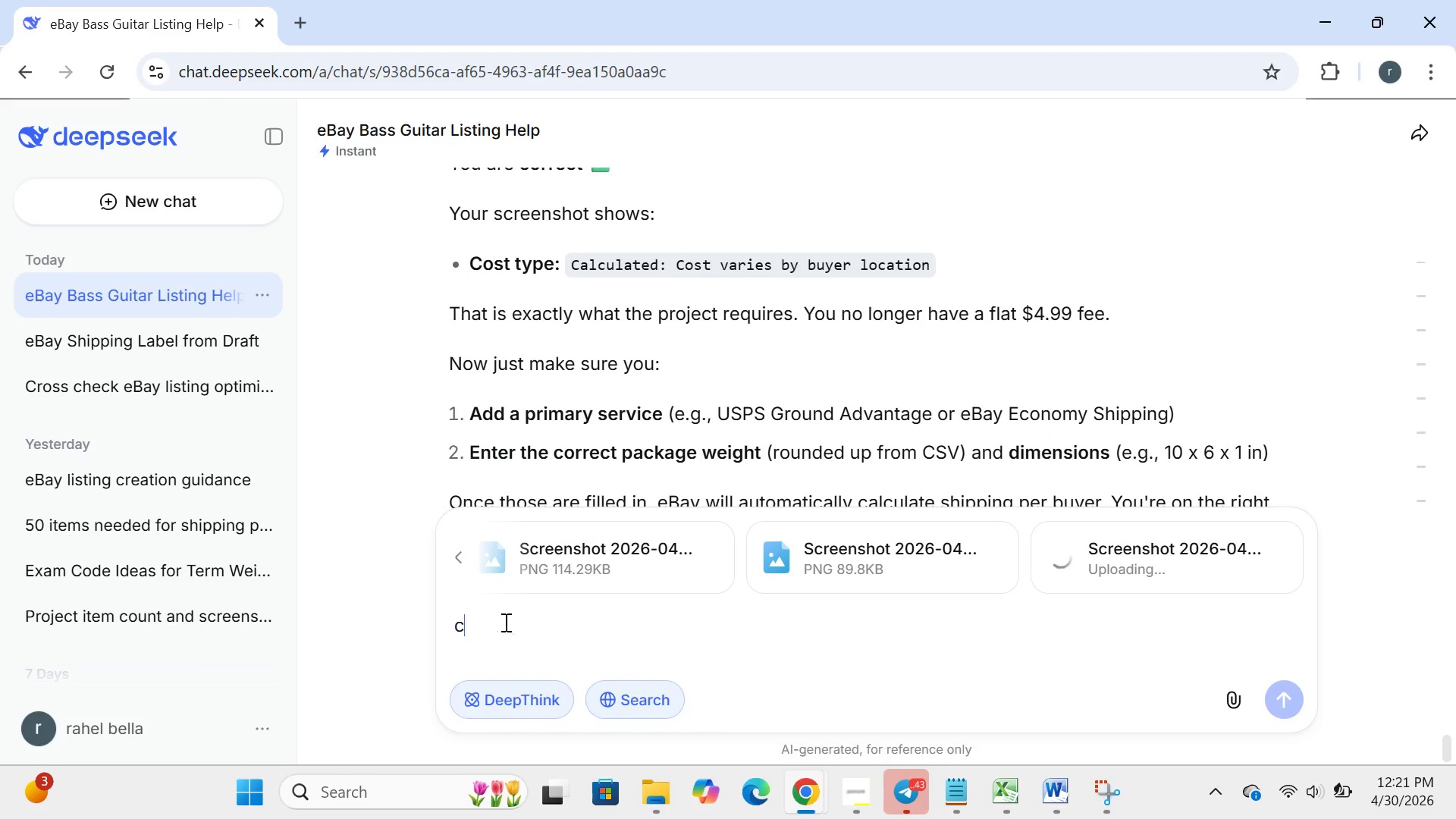 
type(can u crosss check this with the excel file)
 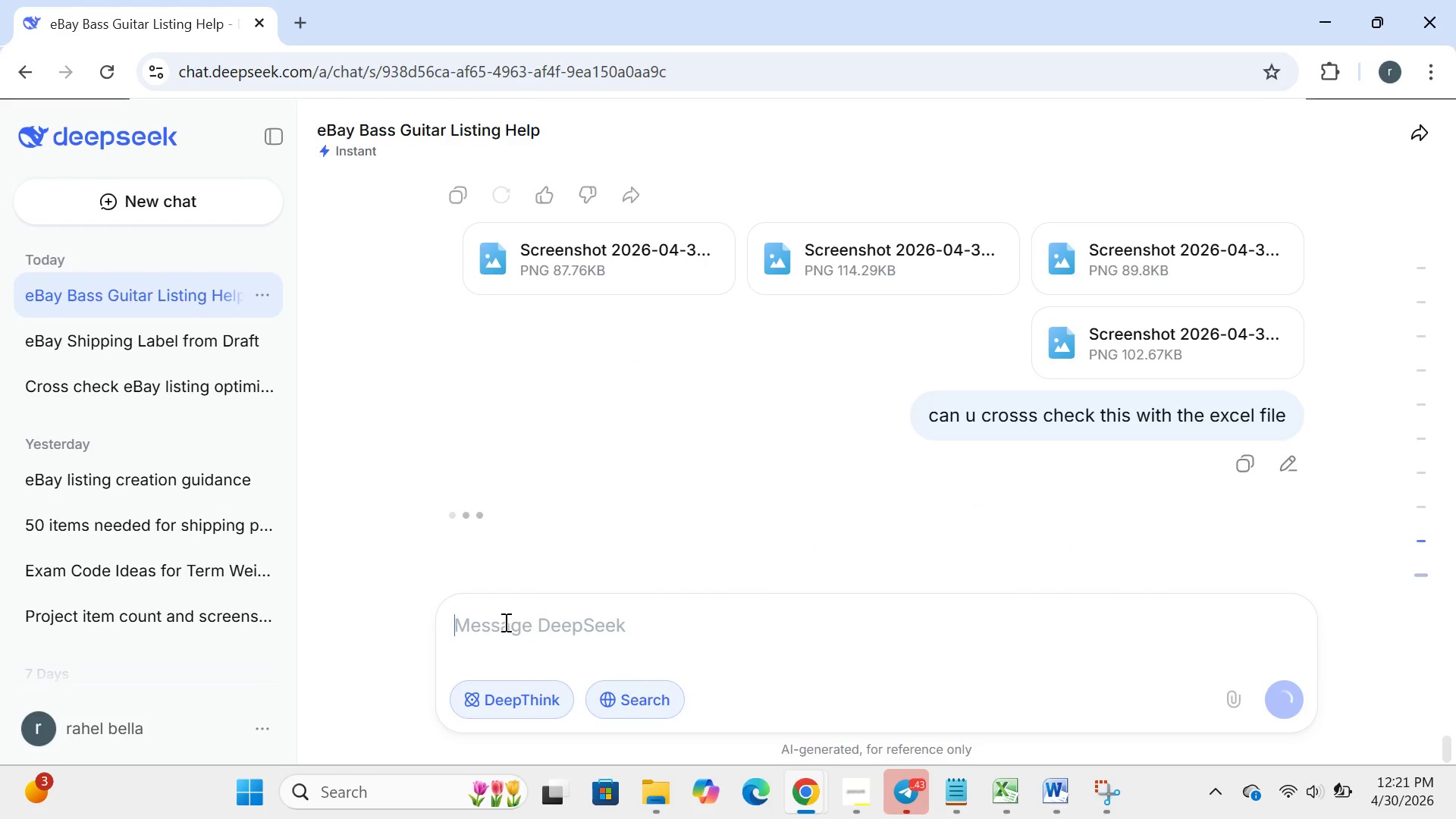 
key(Enter)
 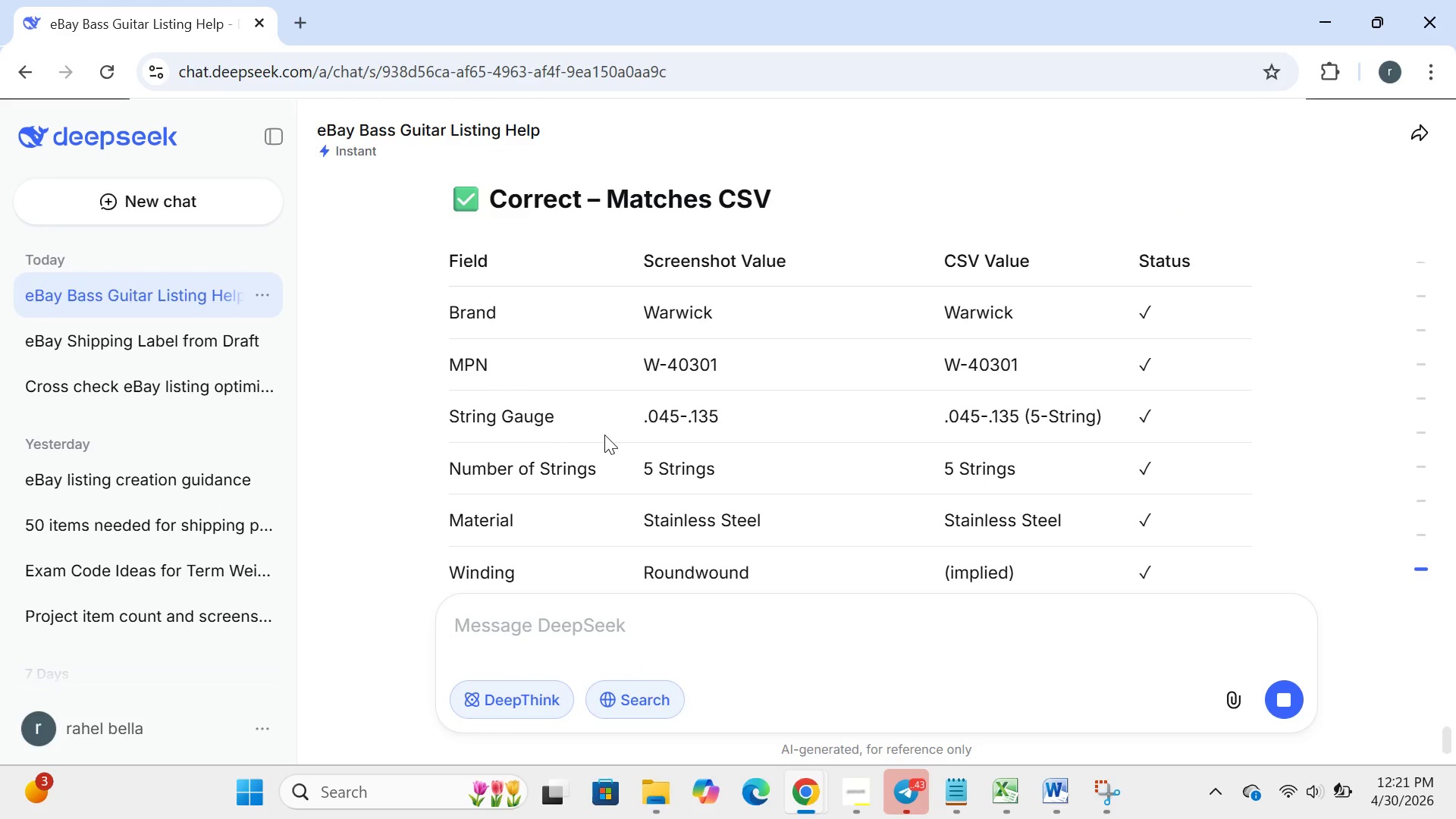 
wait(19.25)
 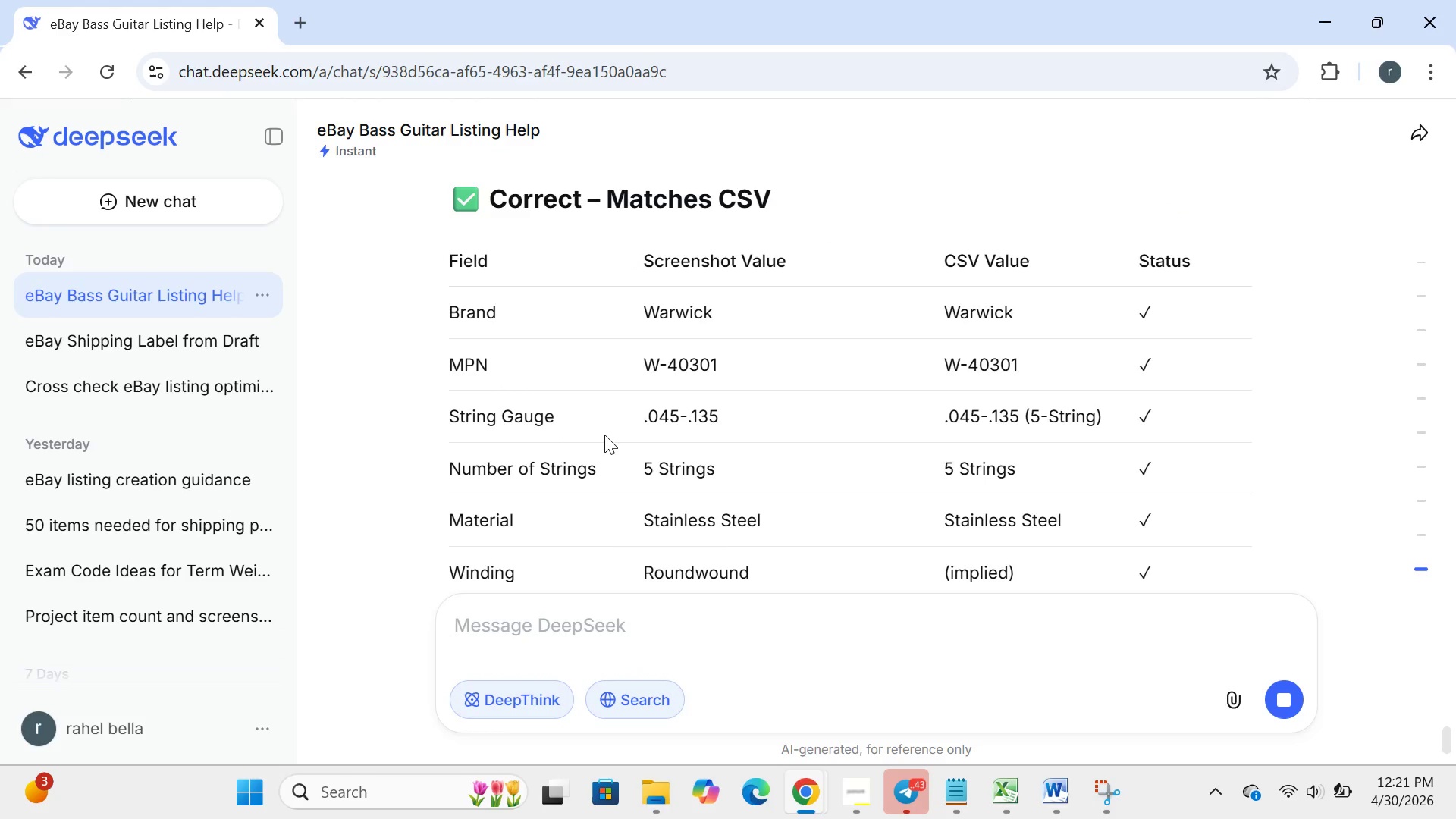 
left_click([673, 718])
 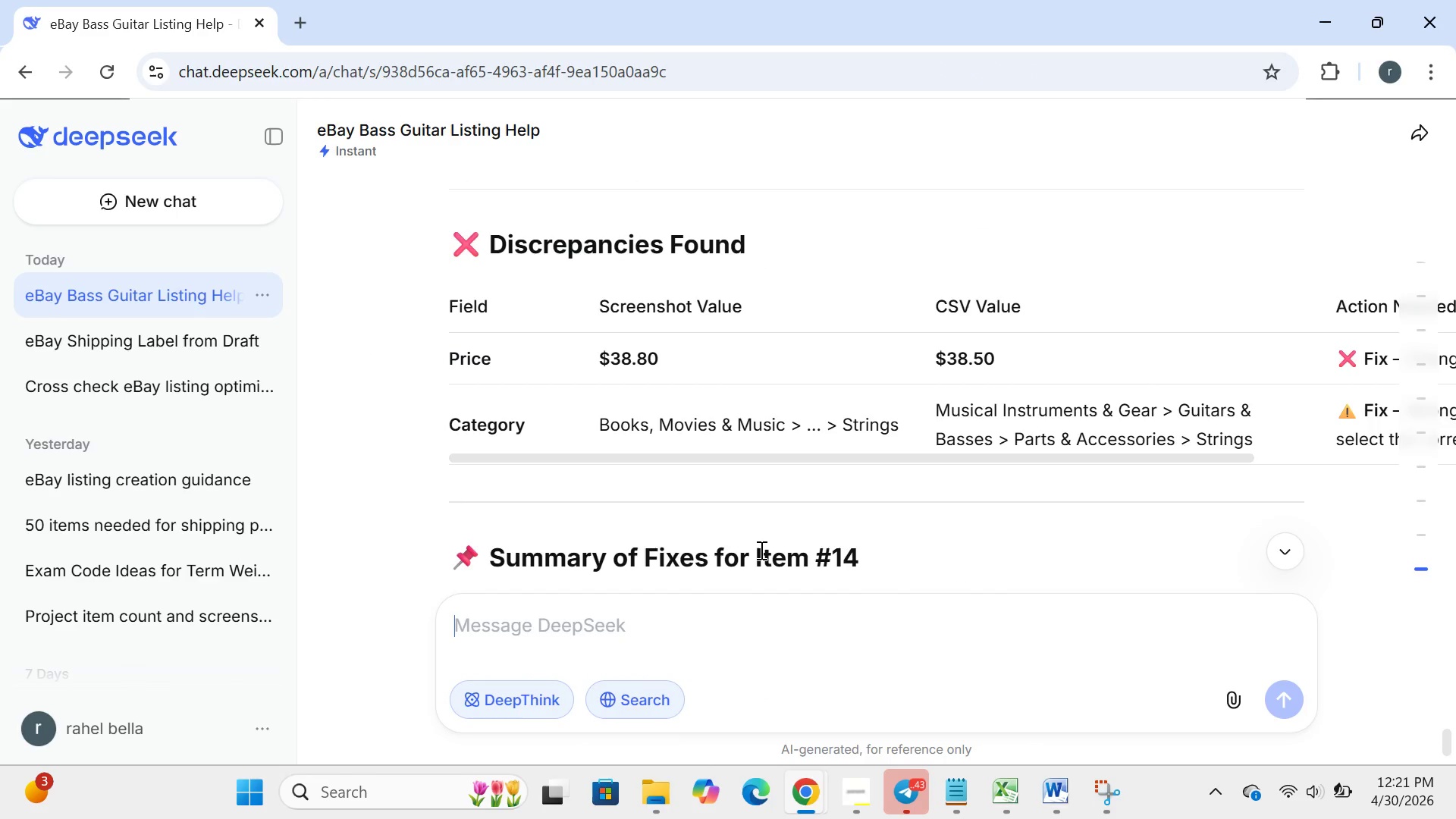 
mouse_move([817, 405])
 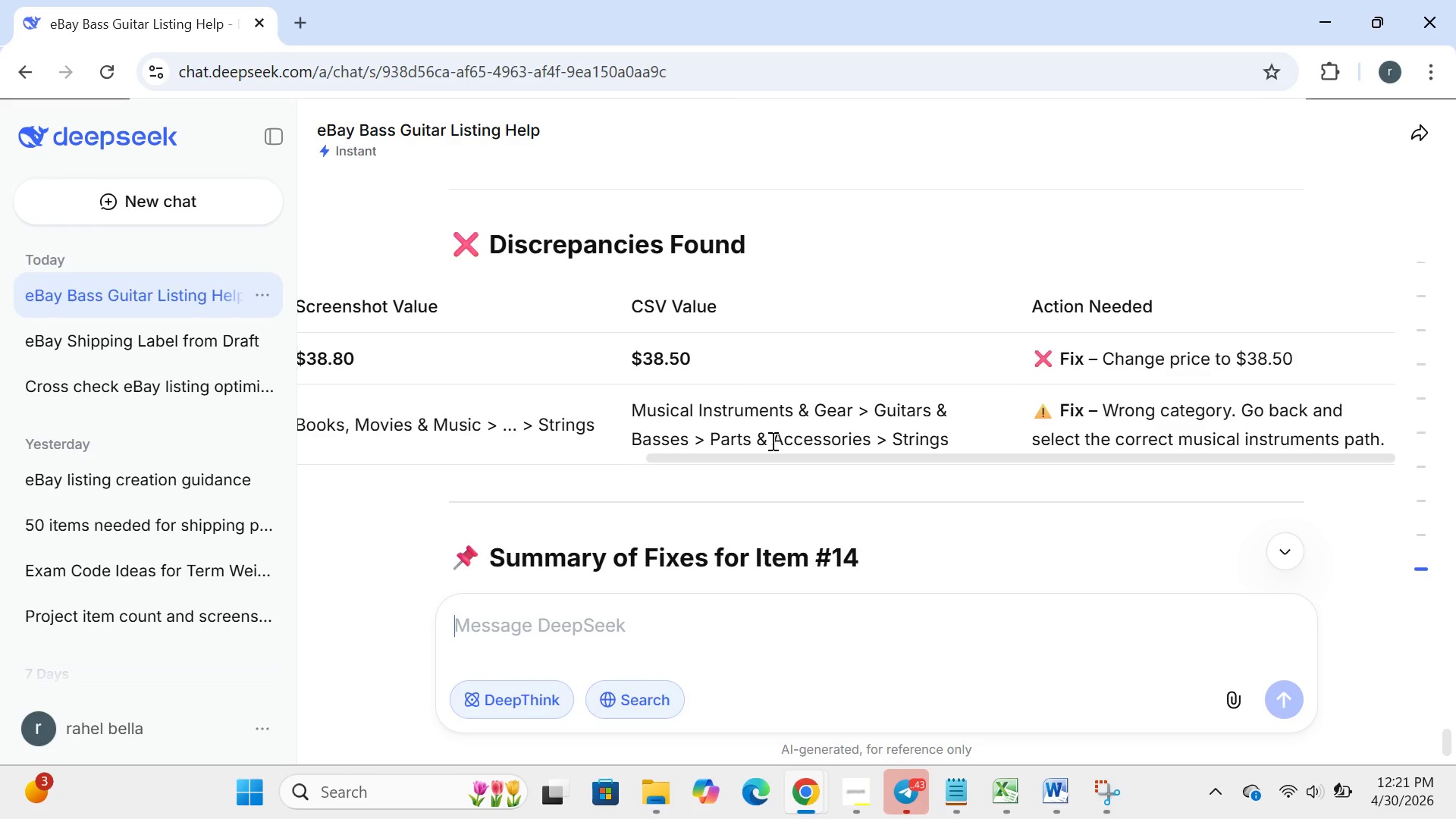 
wait(19.8)
 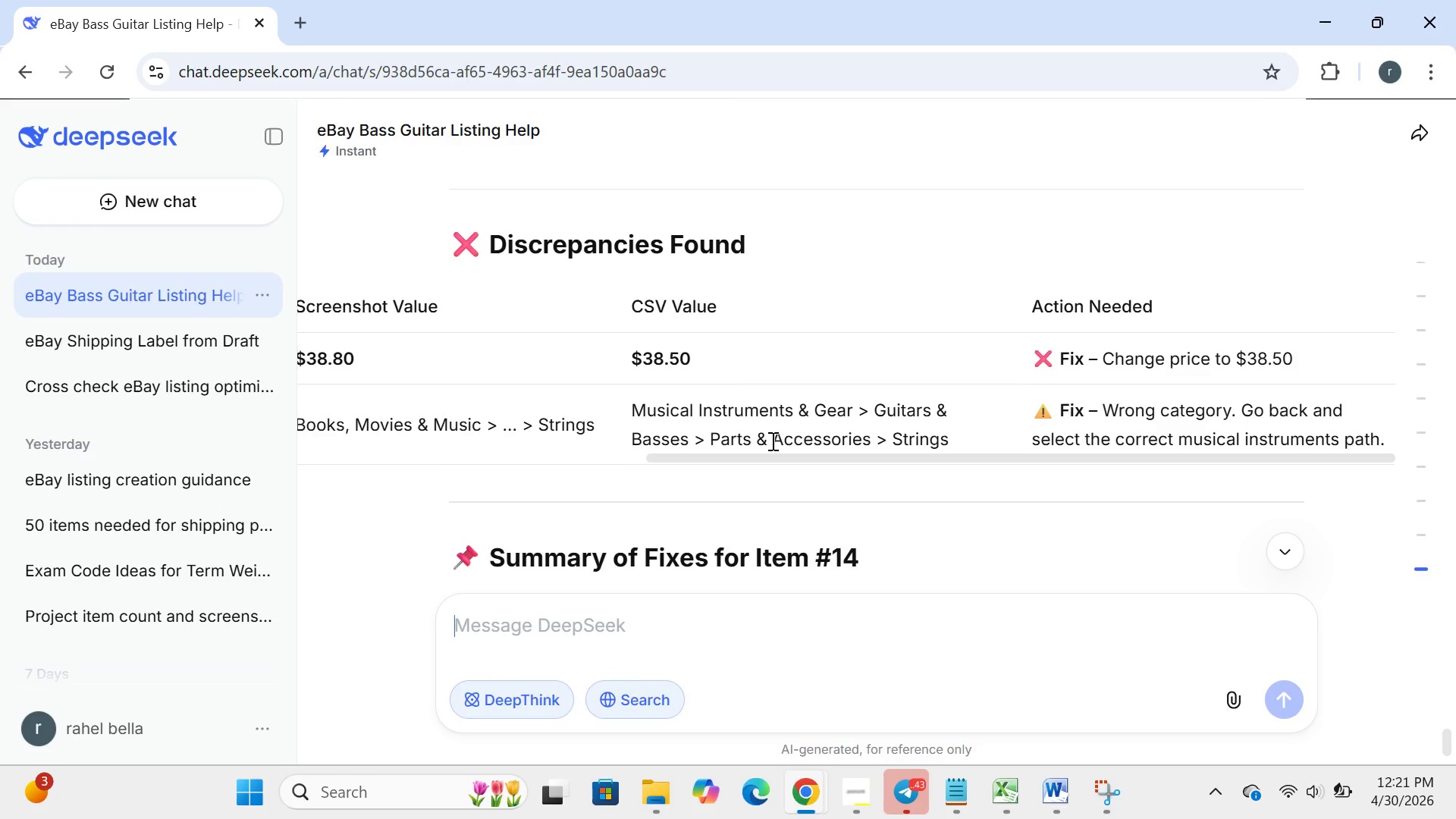 
mouse_move([811, 780])
 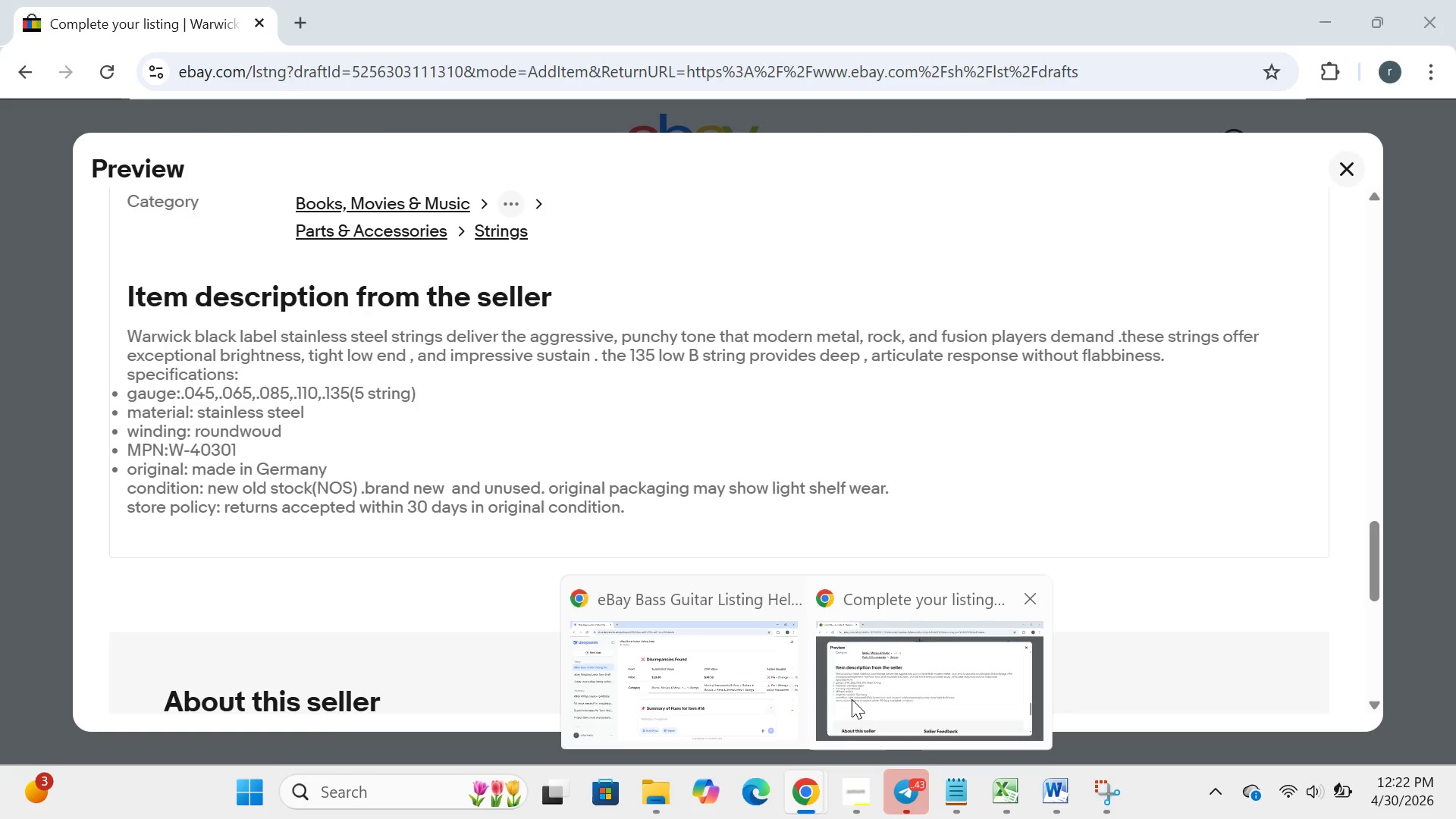 
left_click([852, 699])
 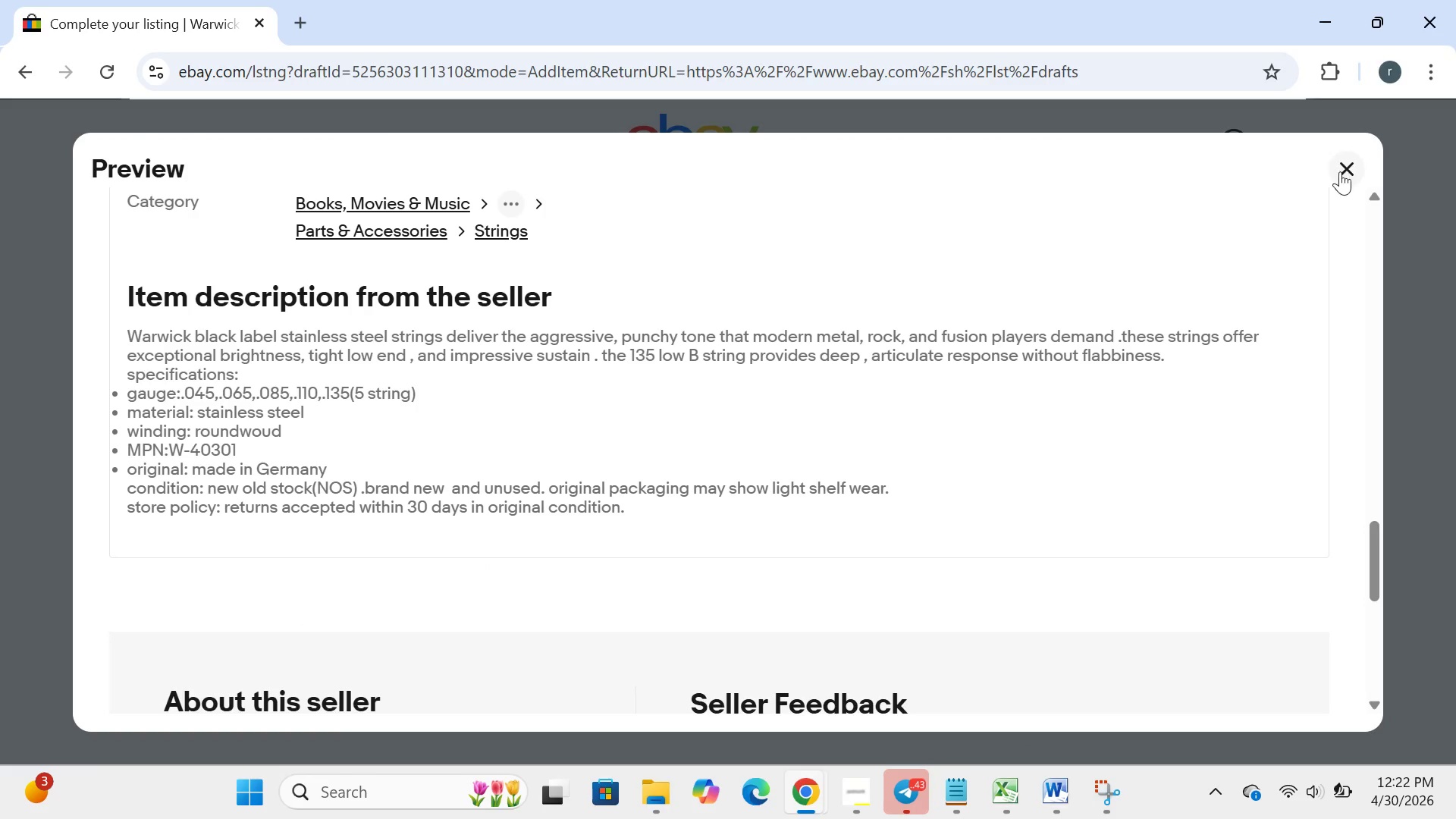 
left_click([1341, 173])
 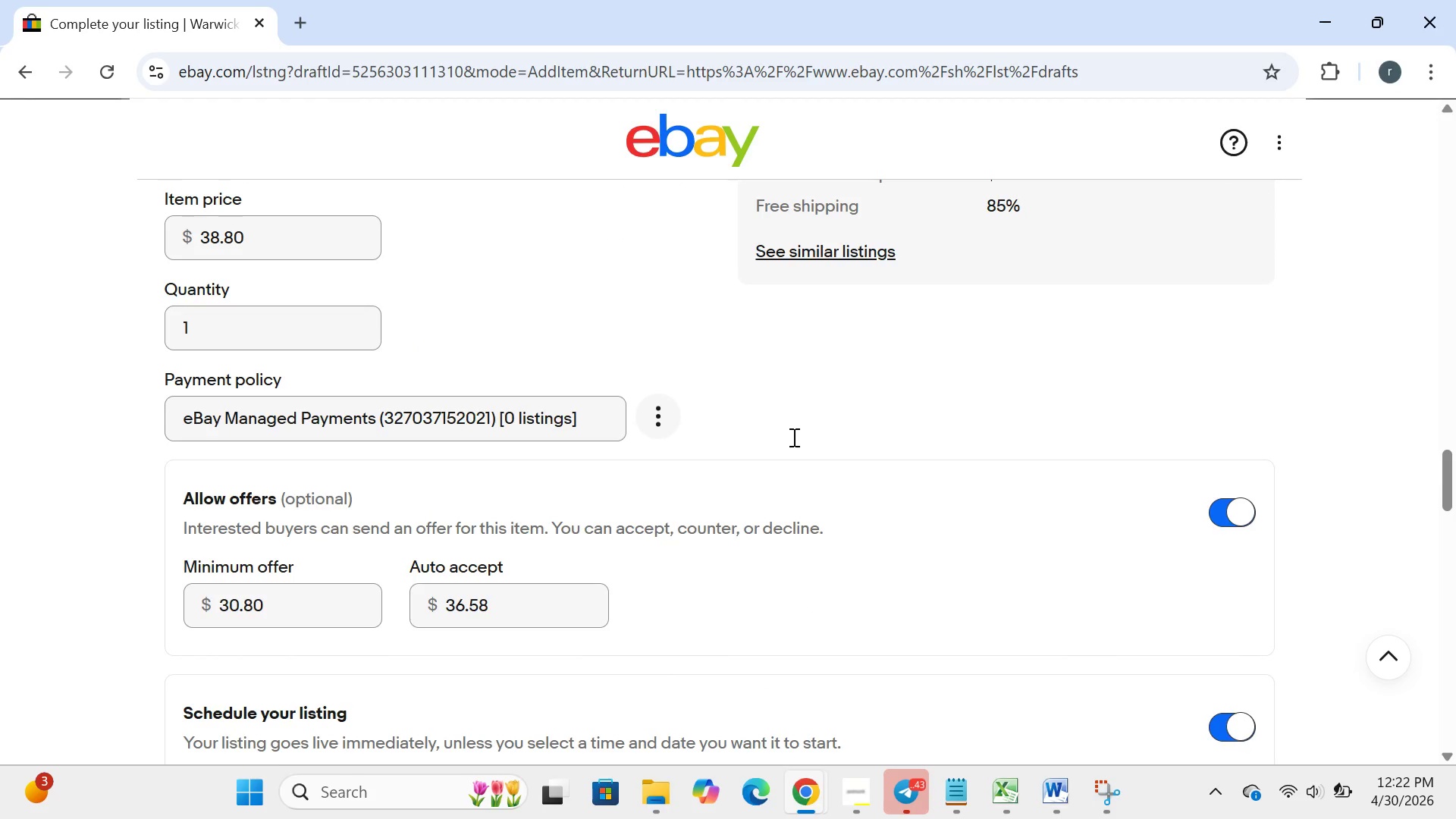 
wait(5.97)
 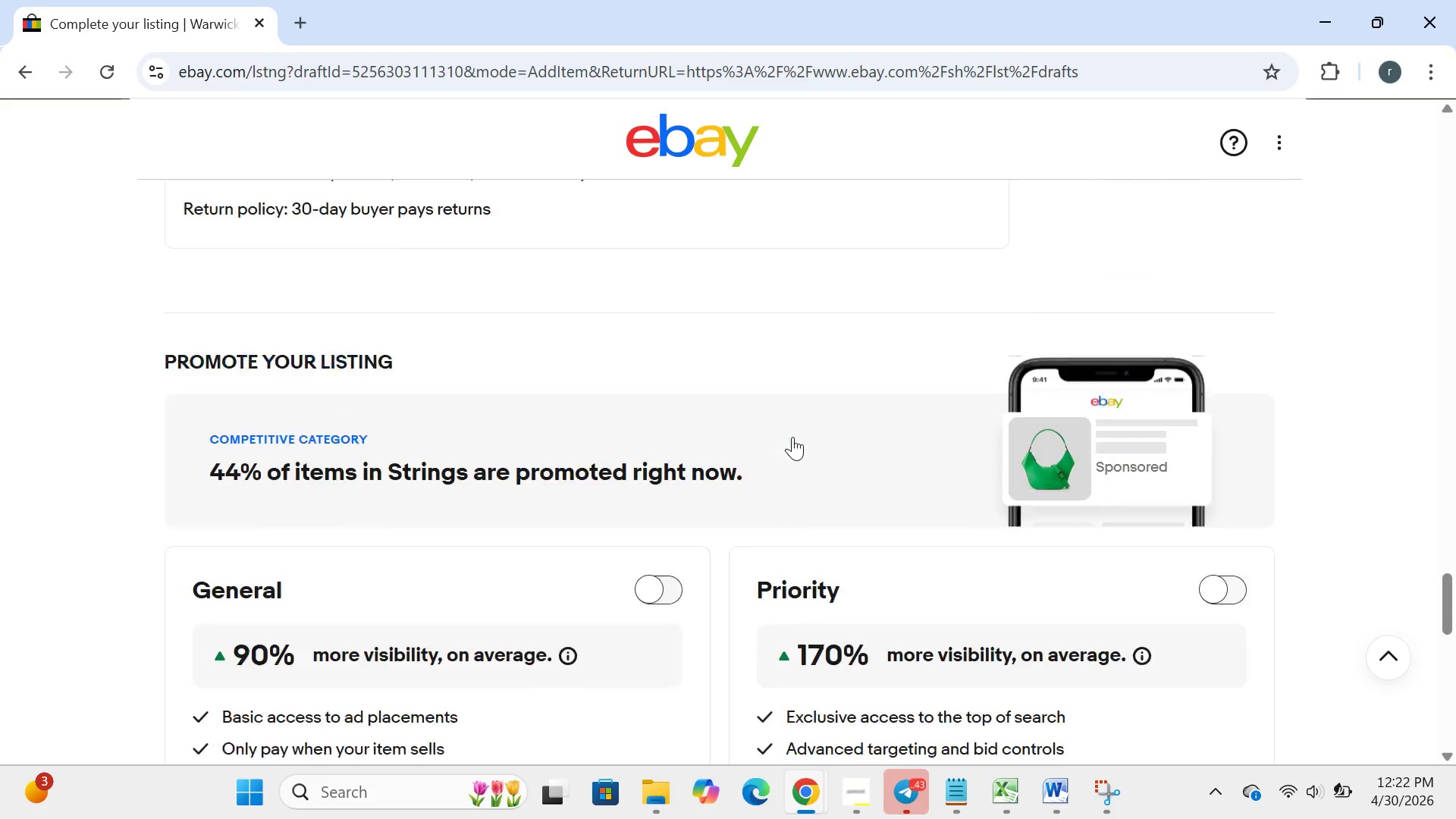 
left_click([229, 236])
 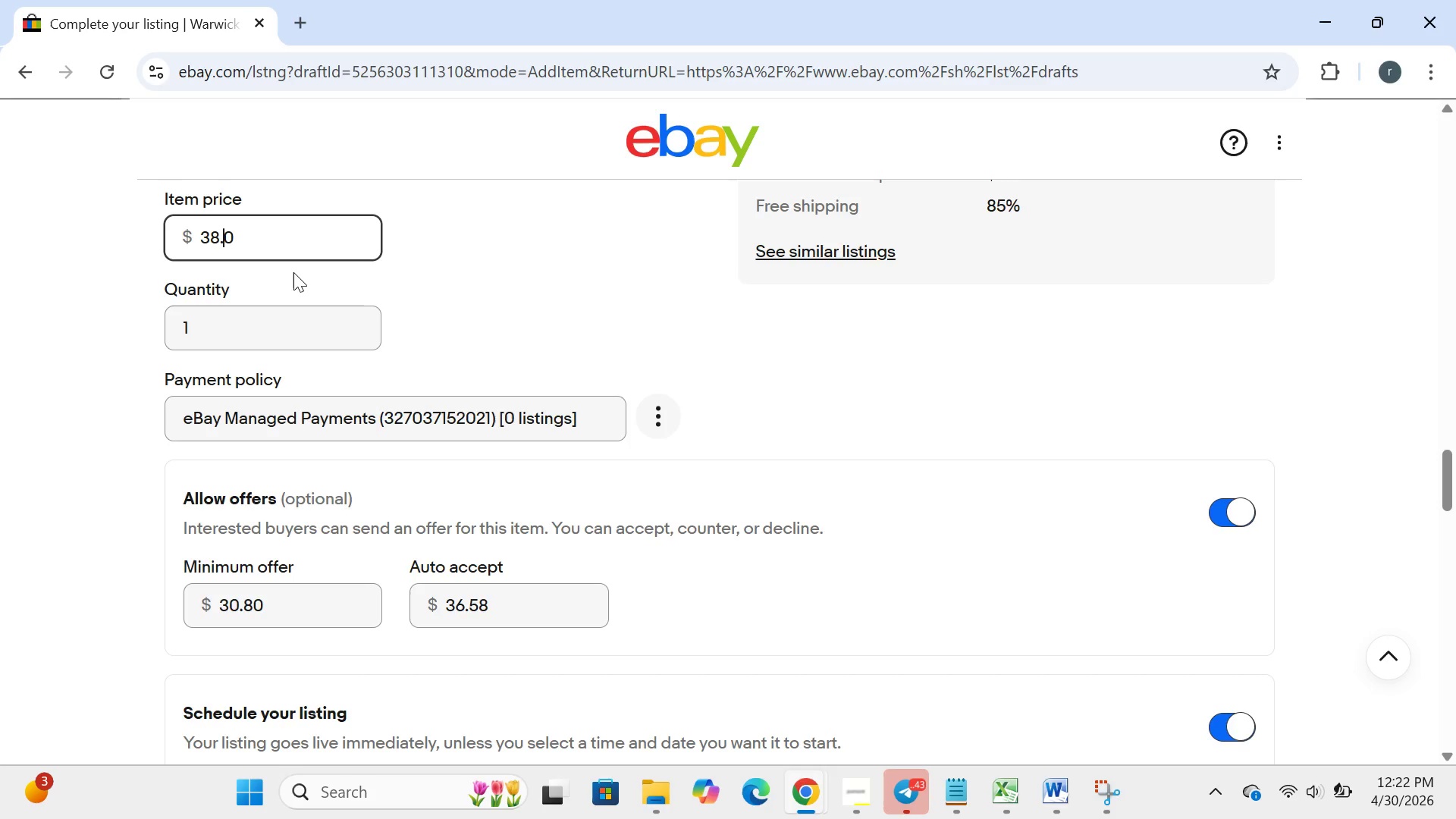 
key(Backspace)
 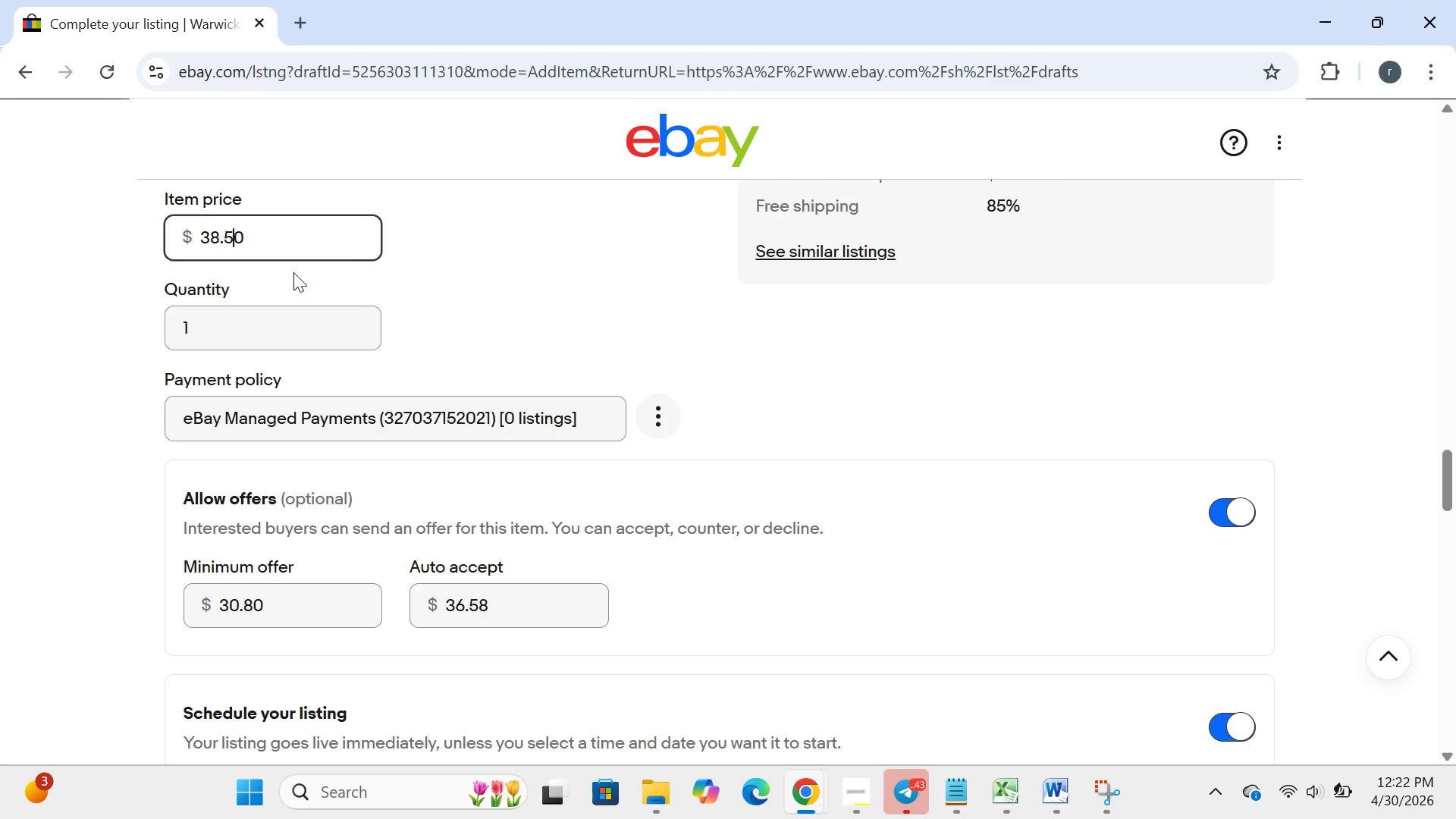 
key(5)
 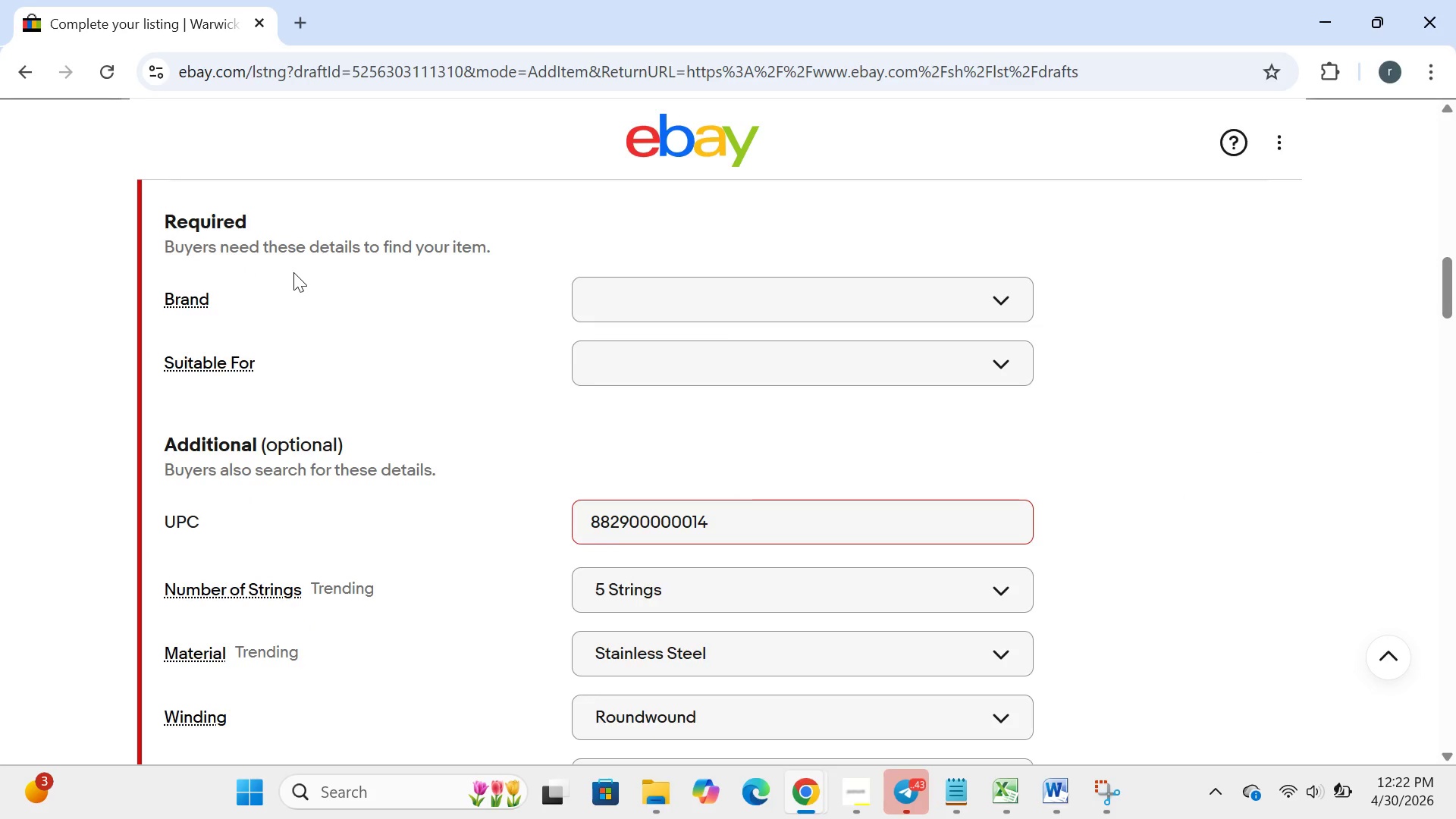 
mouse_move([331, 340])
 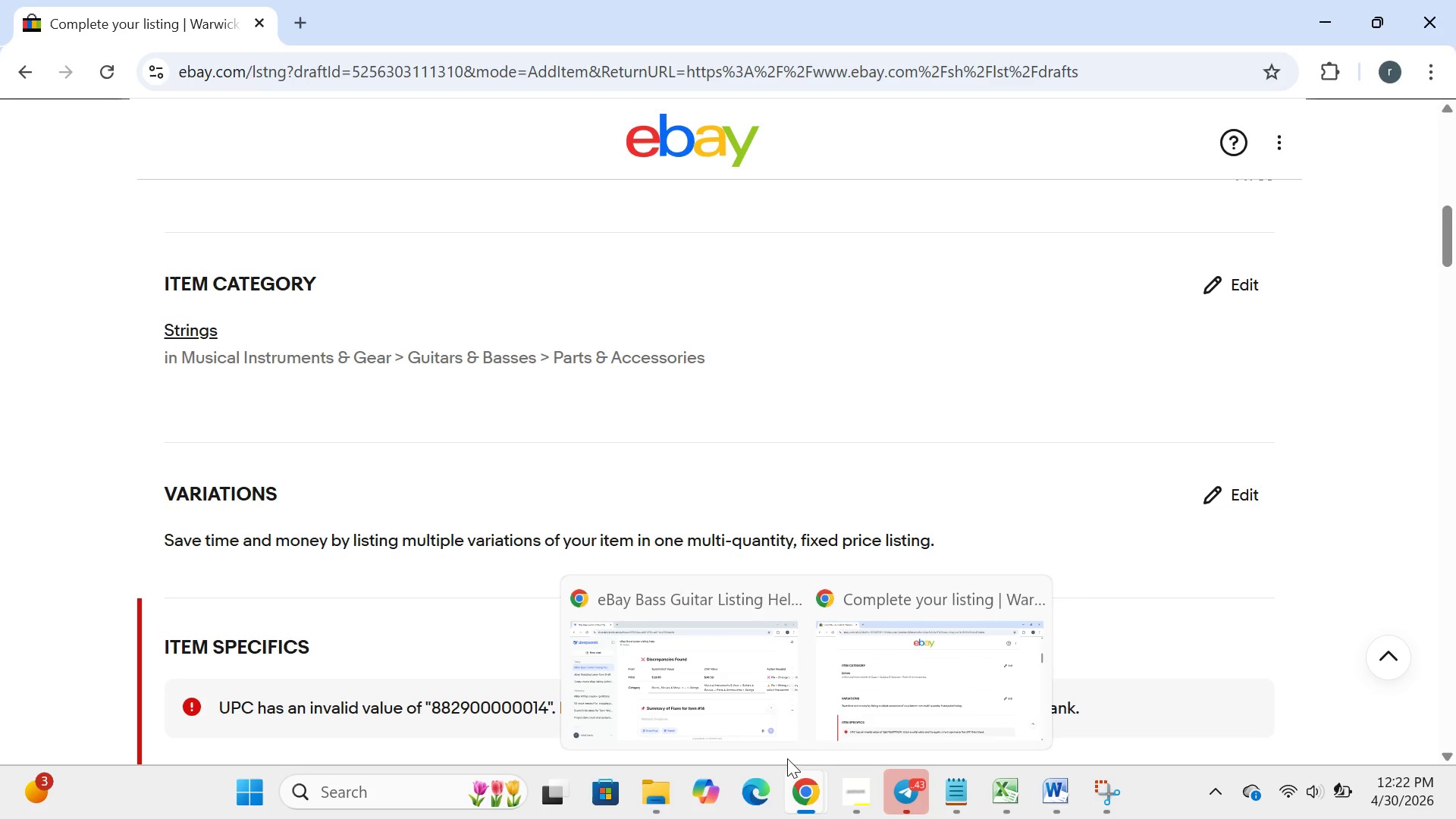 
left_click([668, 677])
 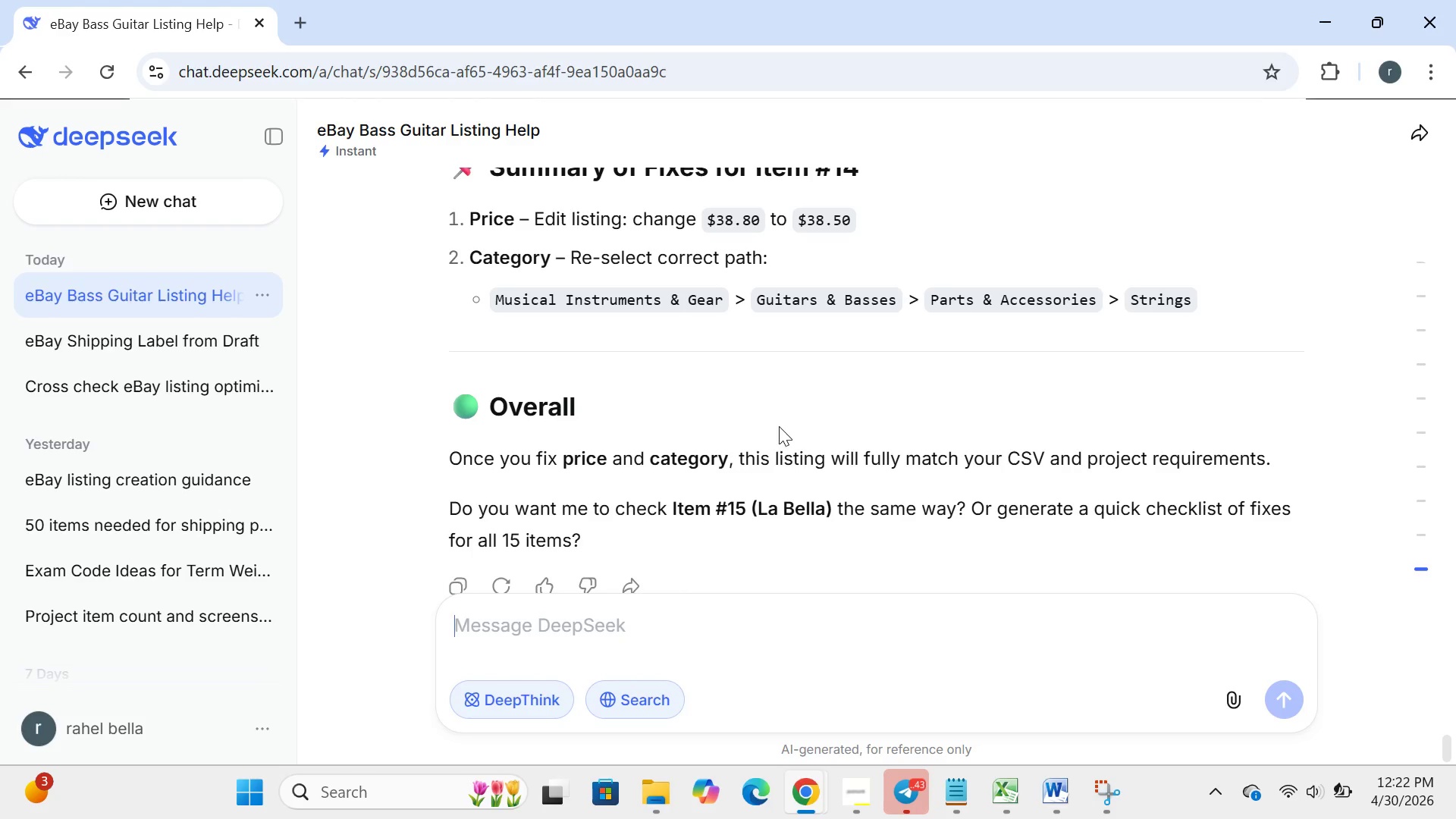 
wait(17.11)
 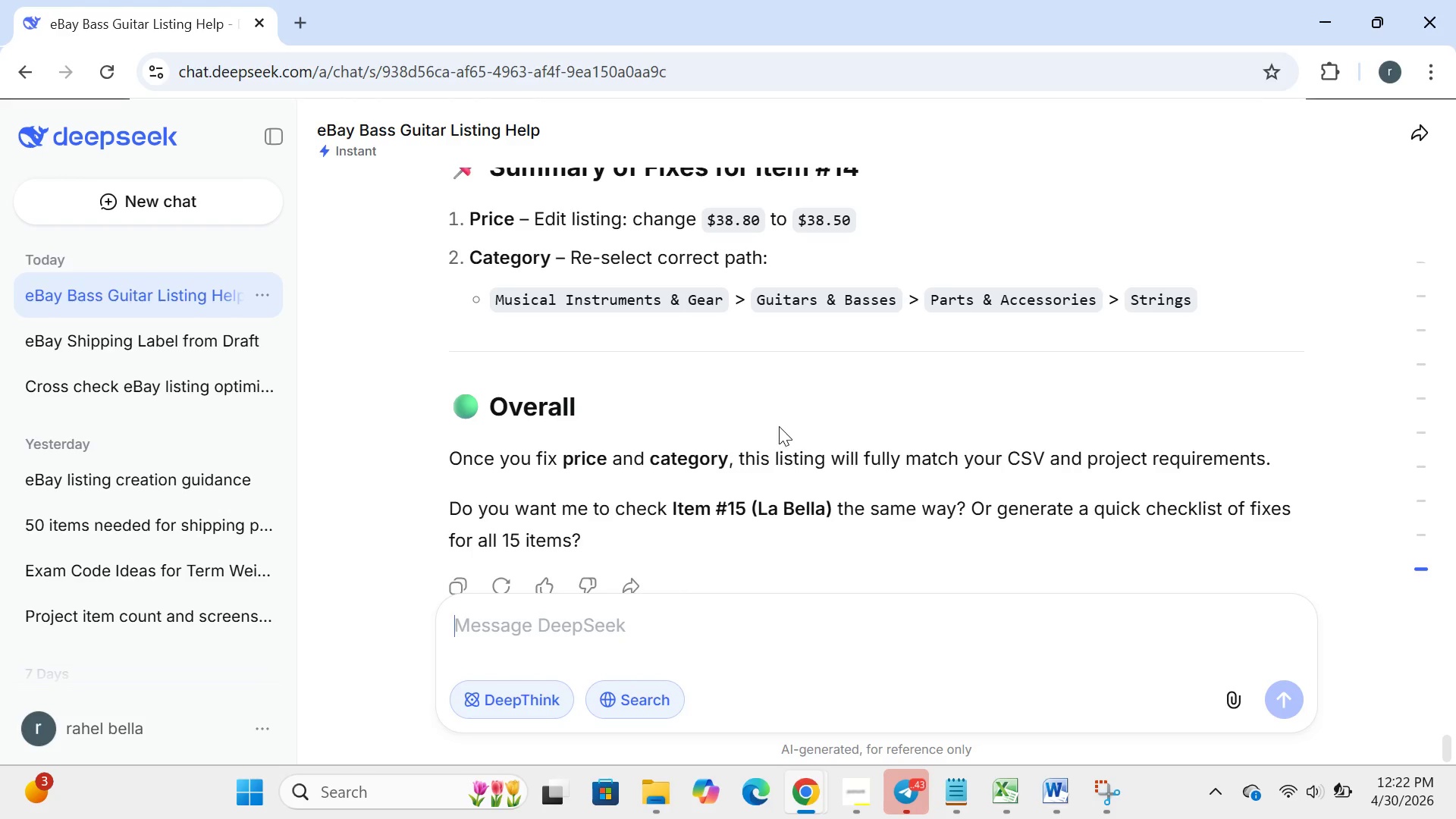 
left_click([884, 700])
 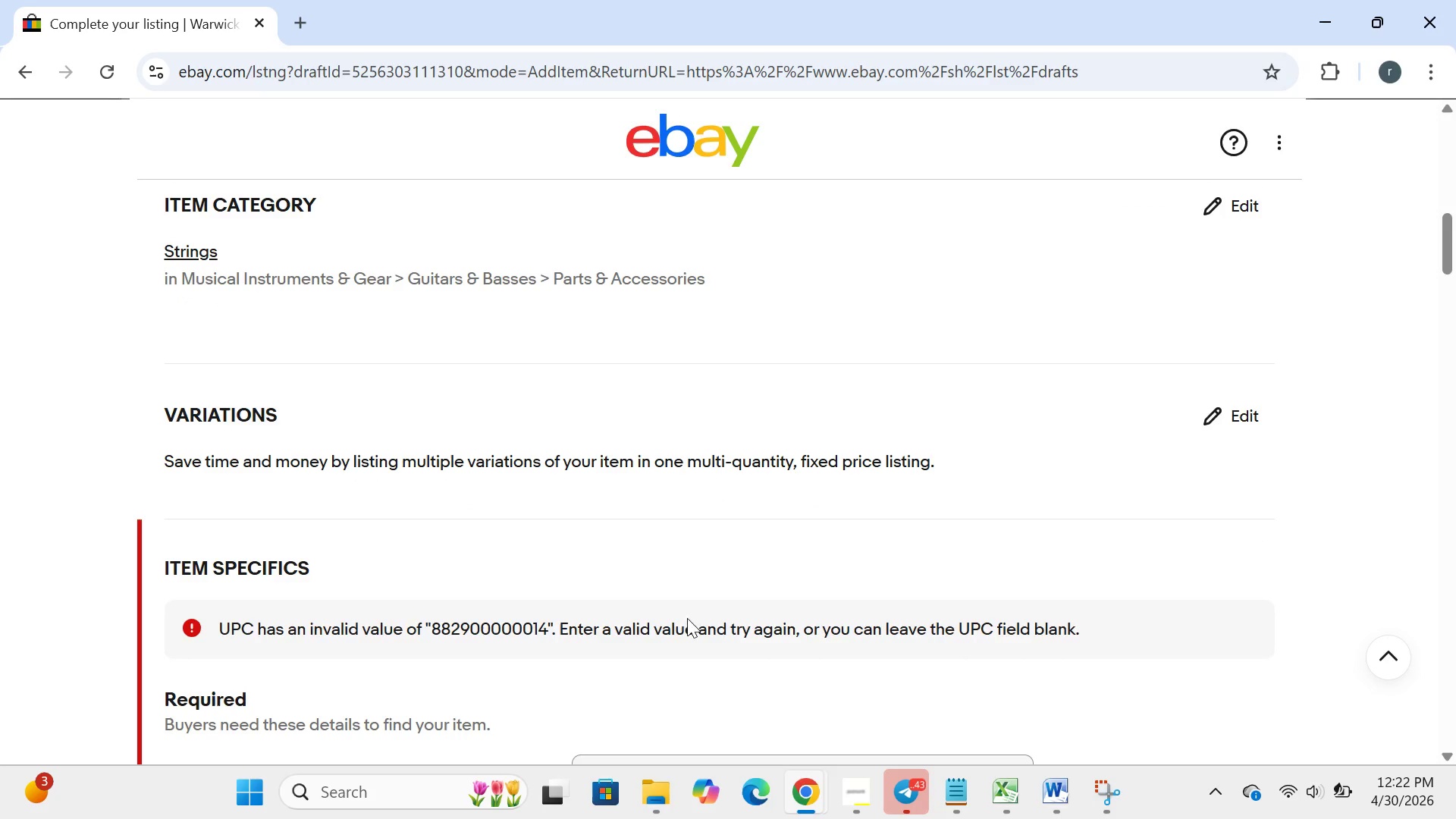 
wait(13.17)
 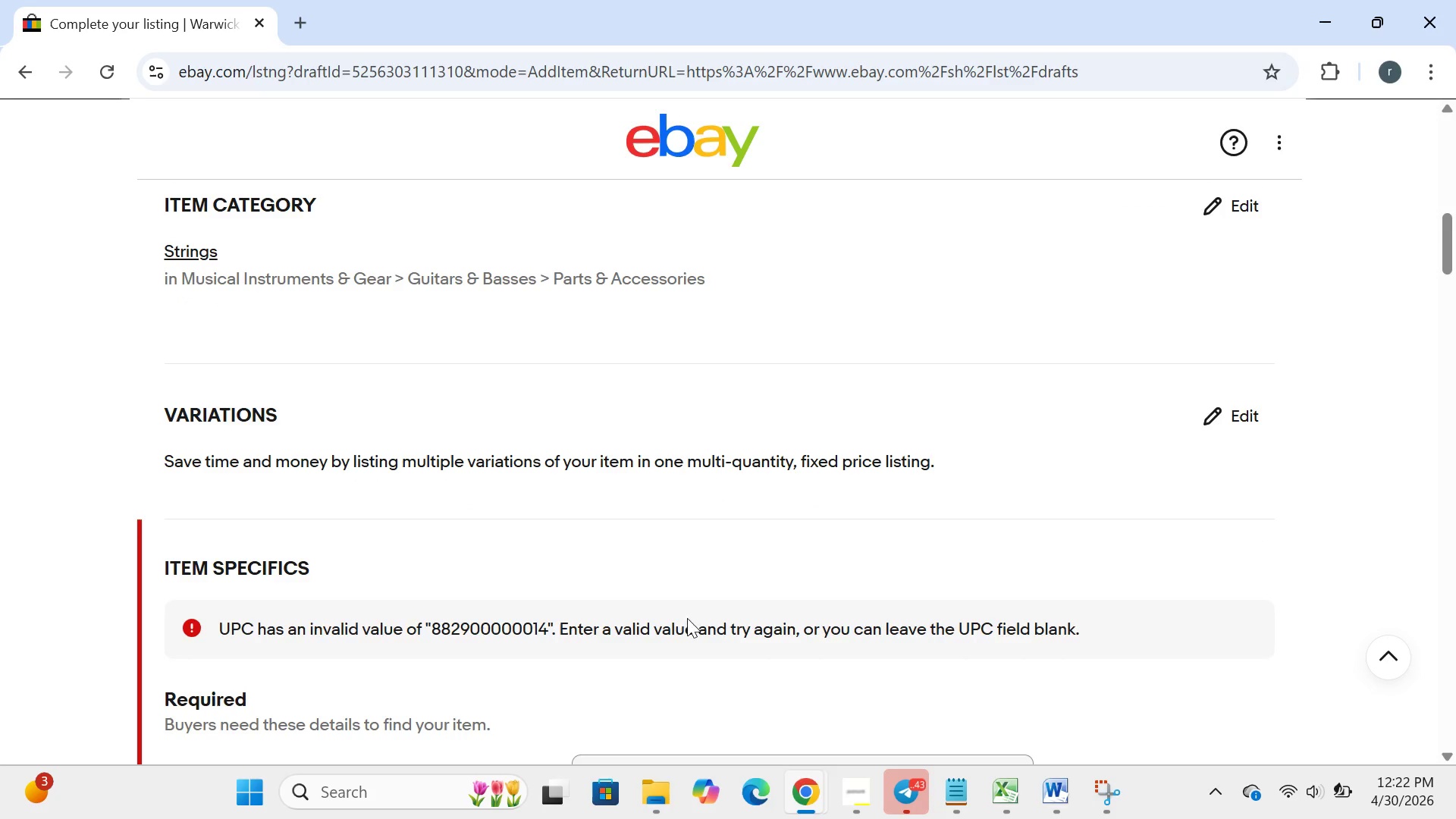 
left_click([228, 780])
 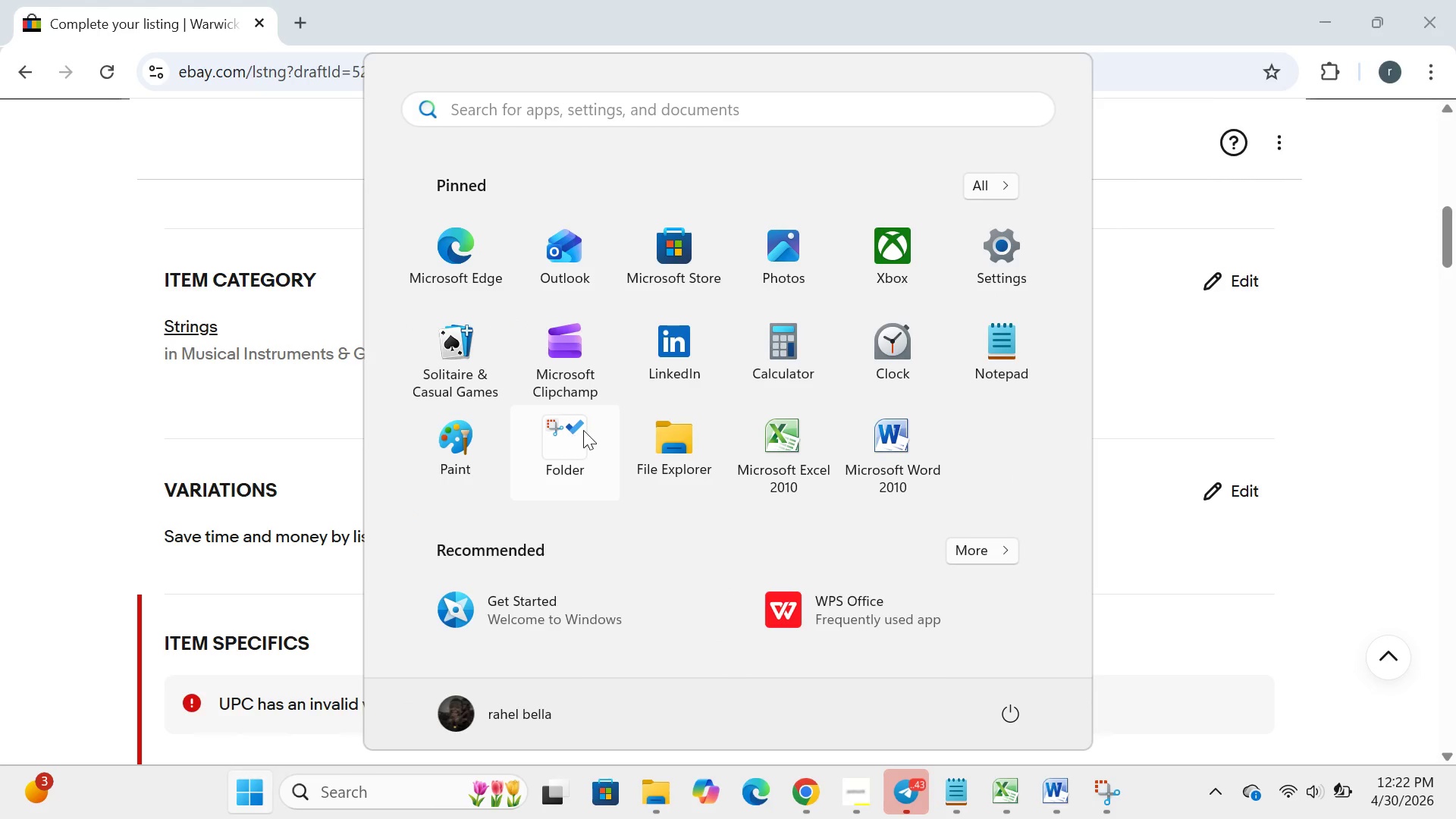 
left_click([584, 430])
 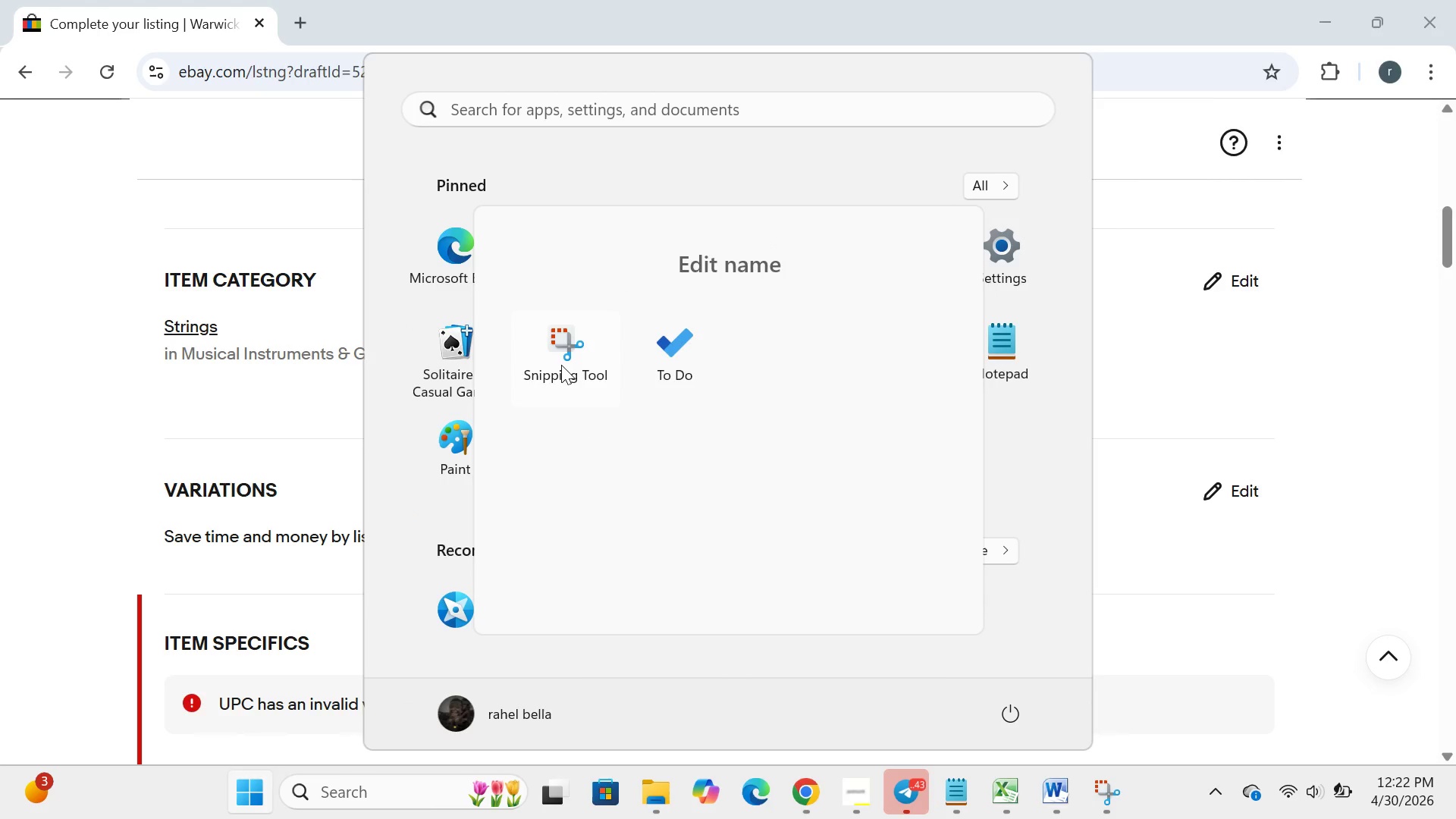 
left_click([561, 365])
 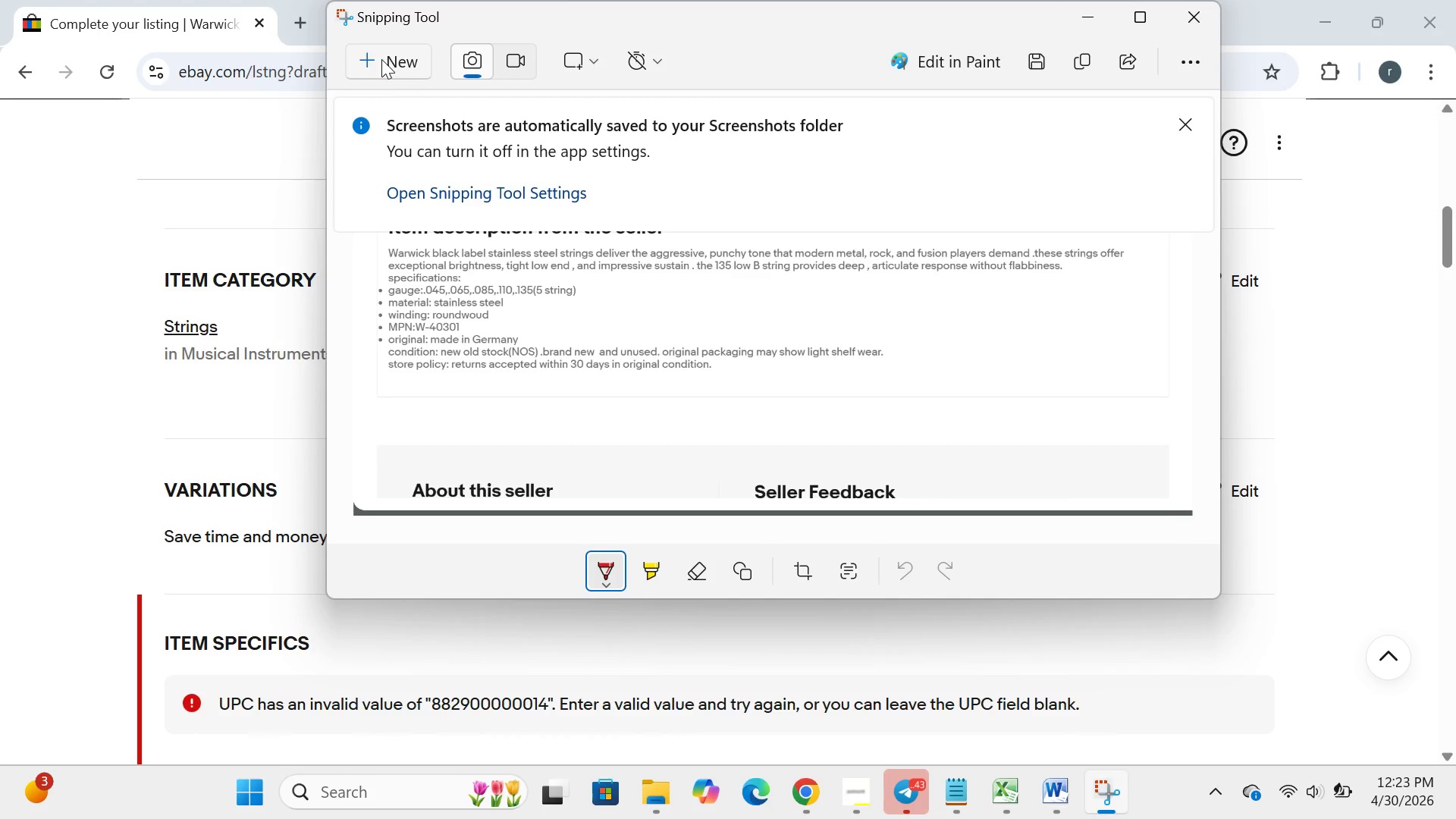 
left_click([381, 59])
 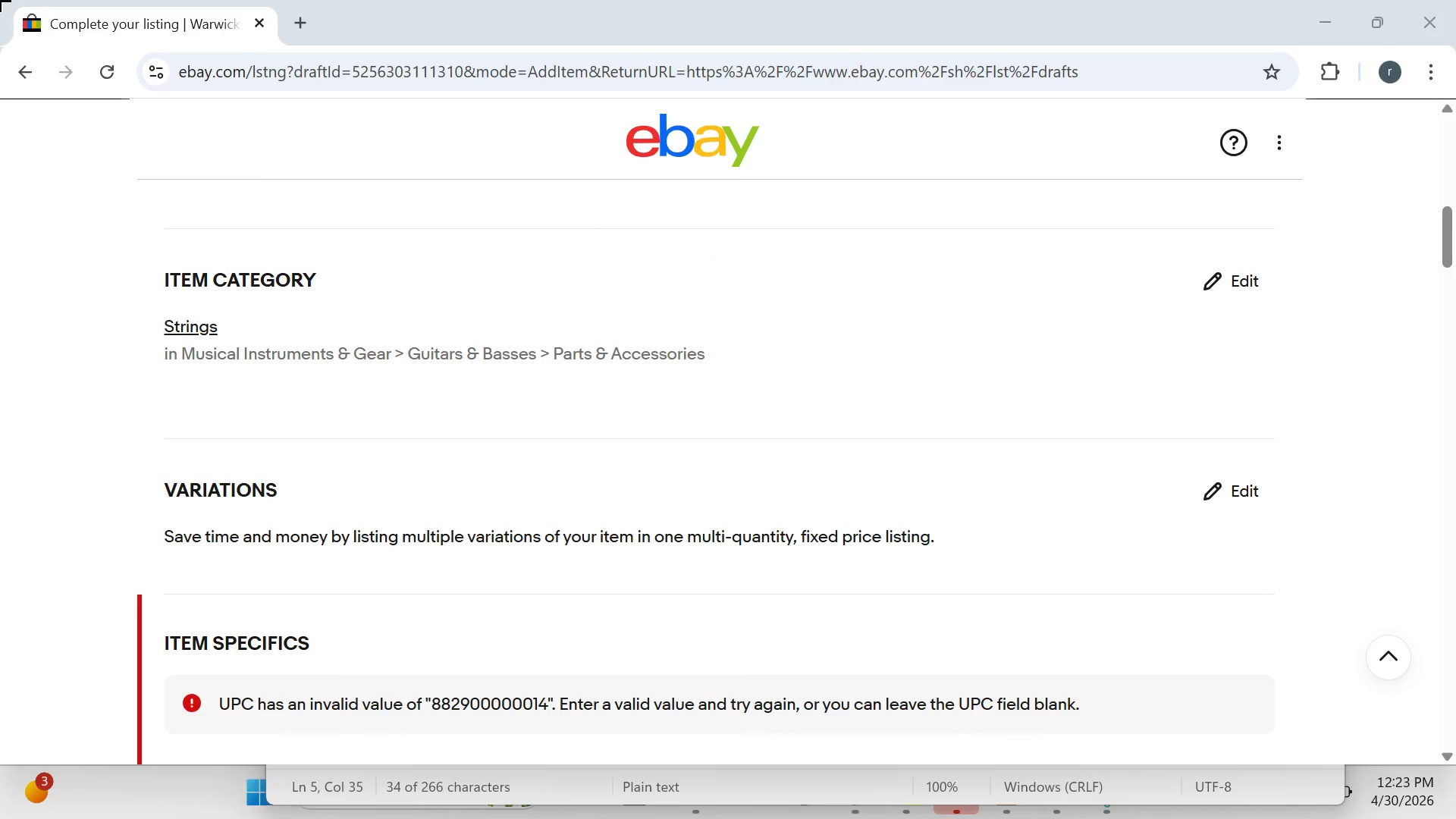 
left_click_drag(start_coordinate=[0, 0], to_coordinate=[1401, 591])
 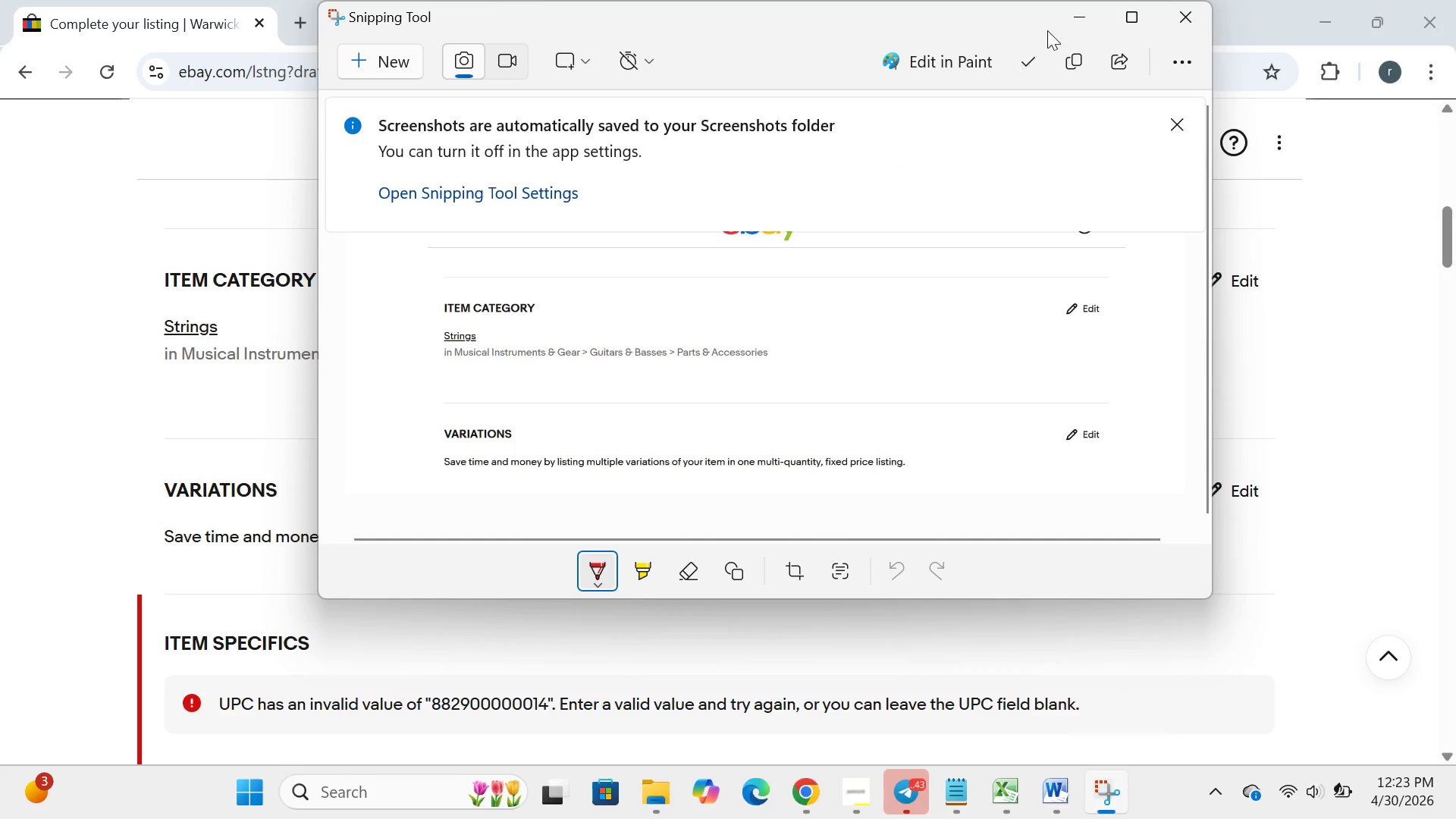 
left_click([1078, 9])
 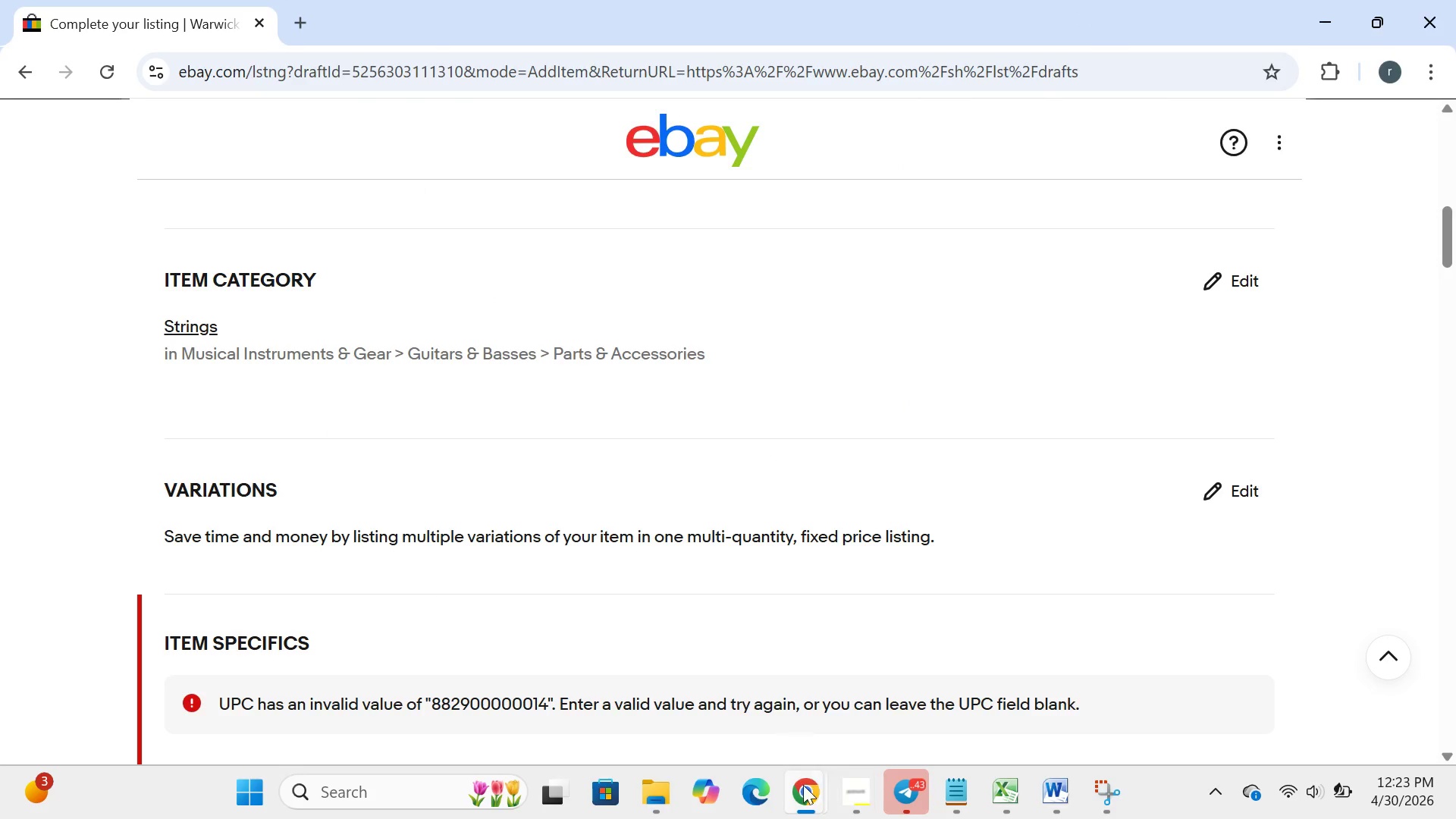 
left_click([803, 797])
 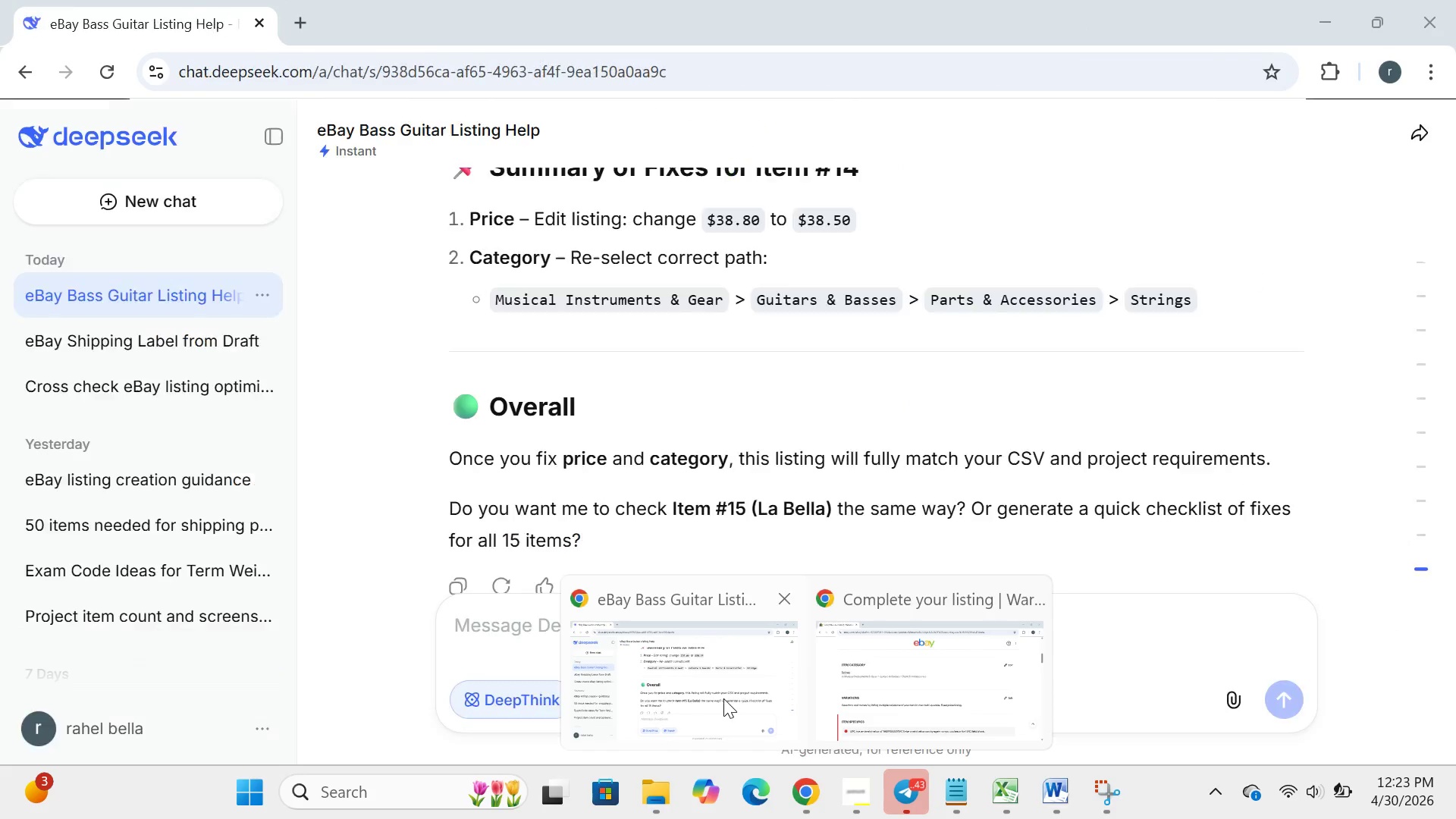 
left_click([723, 698])
 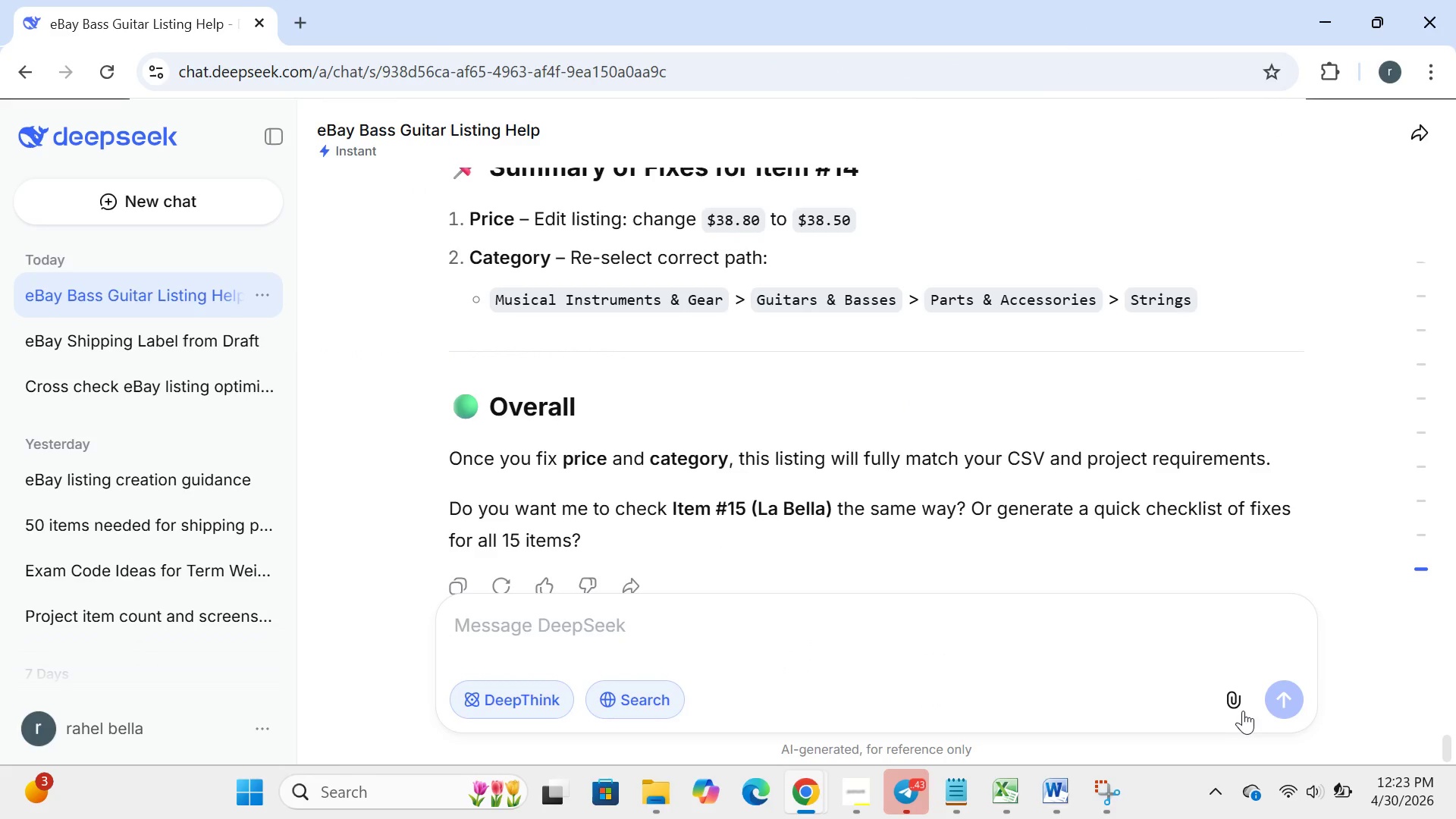 
left_click([1236, 705])
 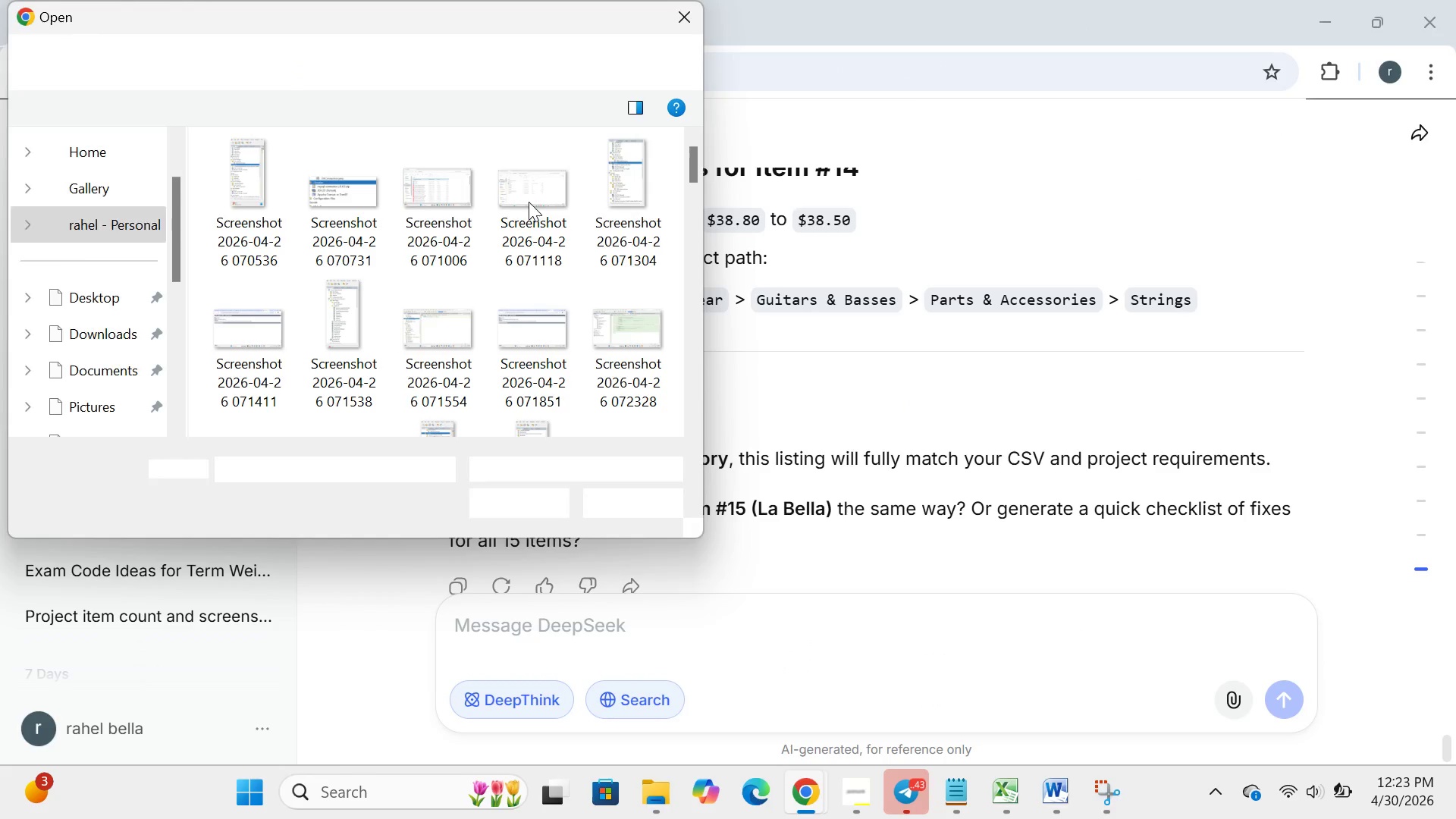 
scroll: coordinate [532, 297], scroll_direction: down, amount: 153.0
 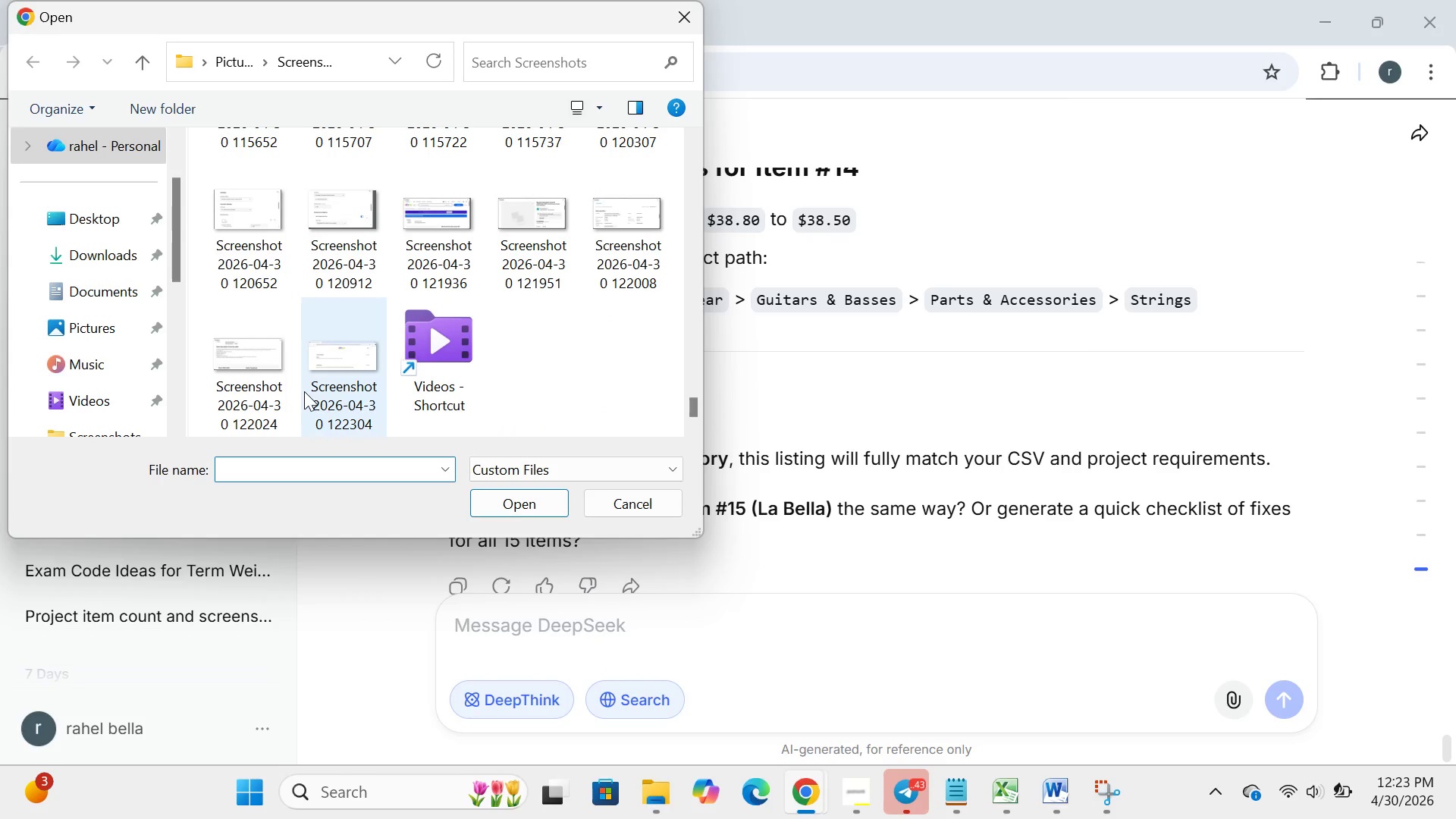 
left_click([304, 391])
 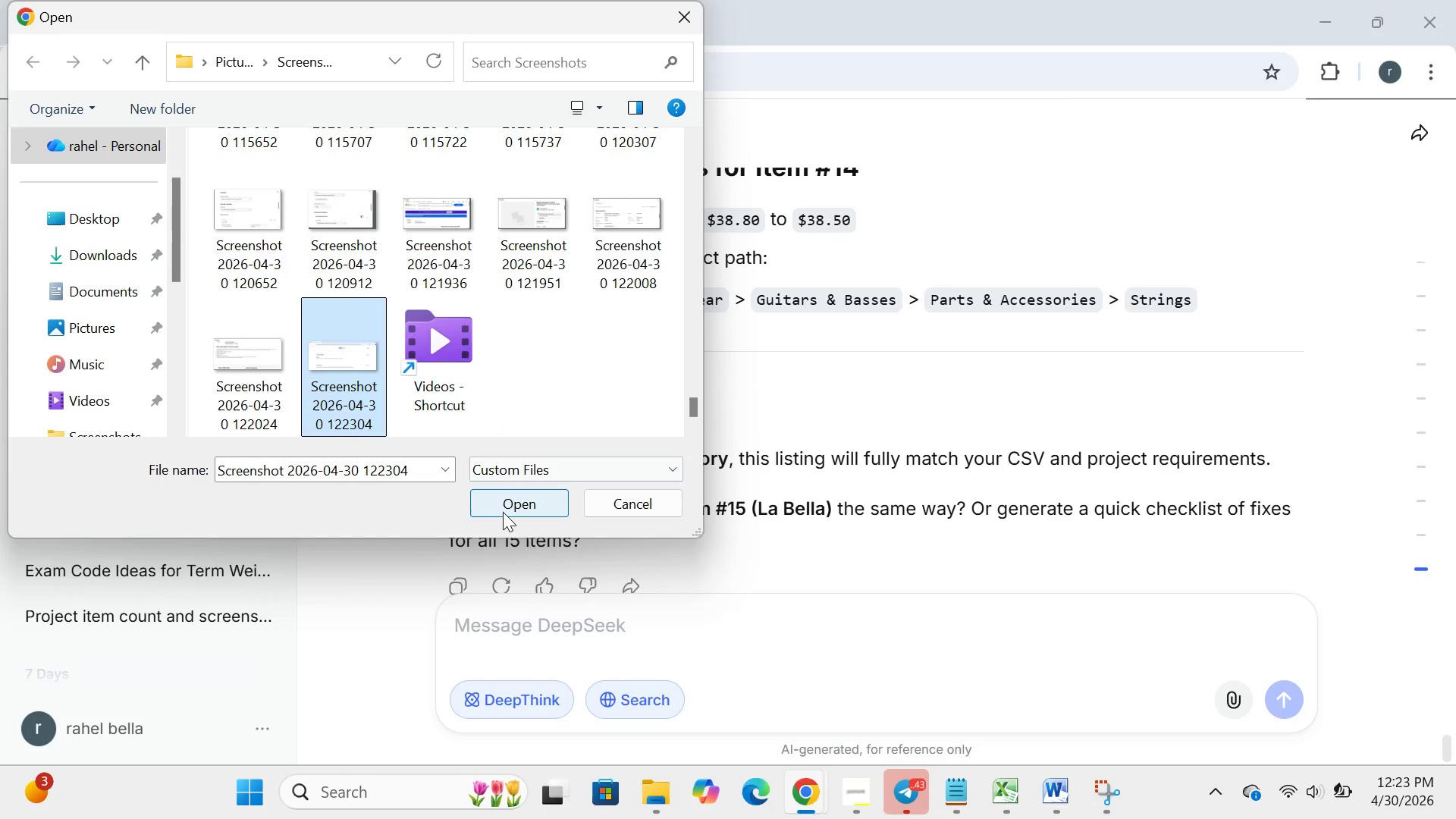 
left_click([503, 512])
 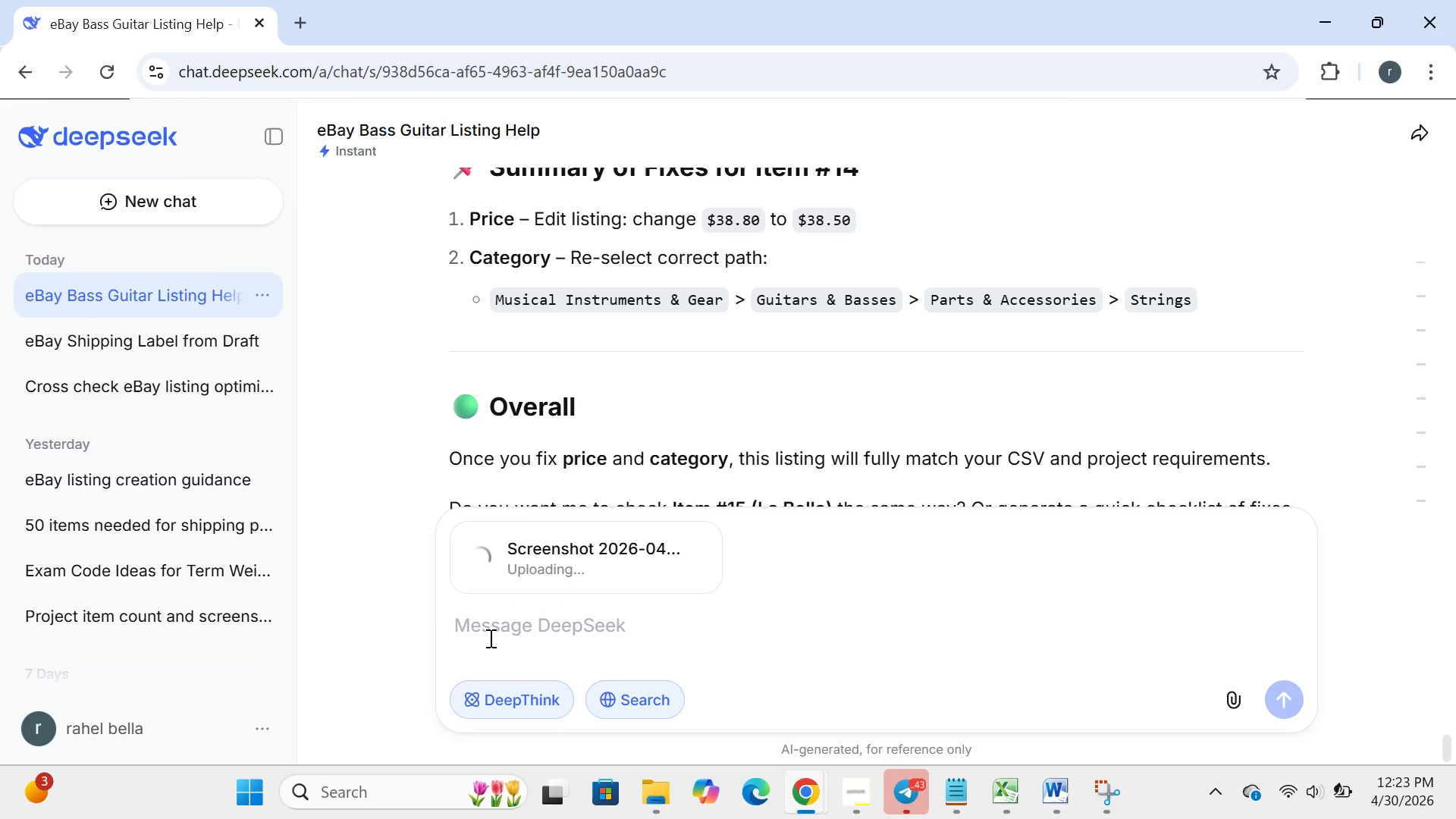 
type(this is the iteam catagory am i correct)
 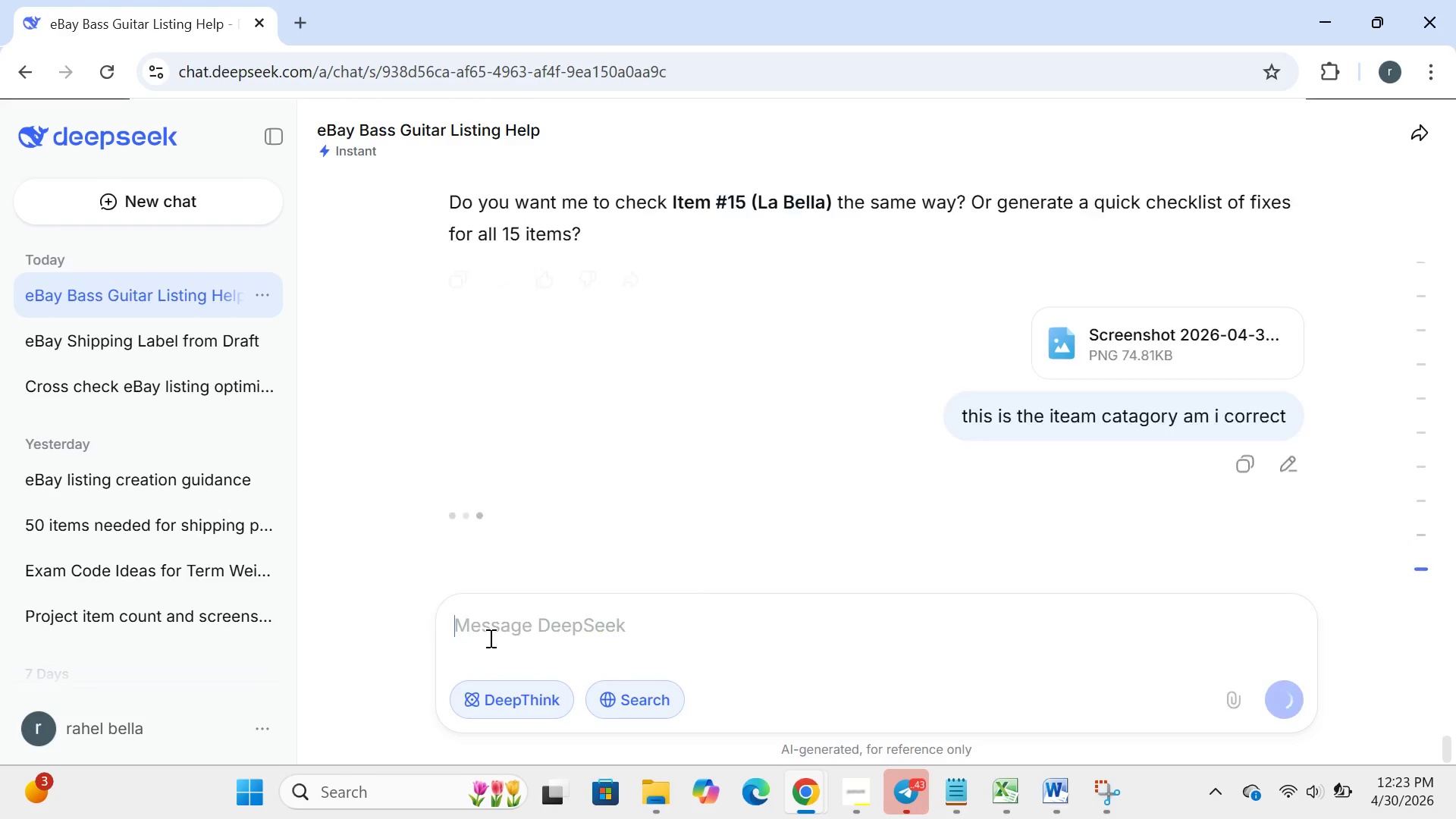 
key(Enter)
 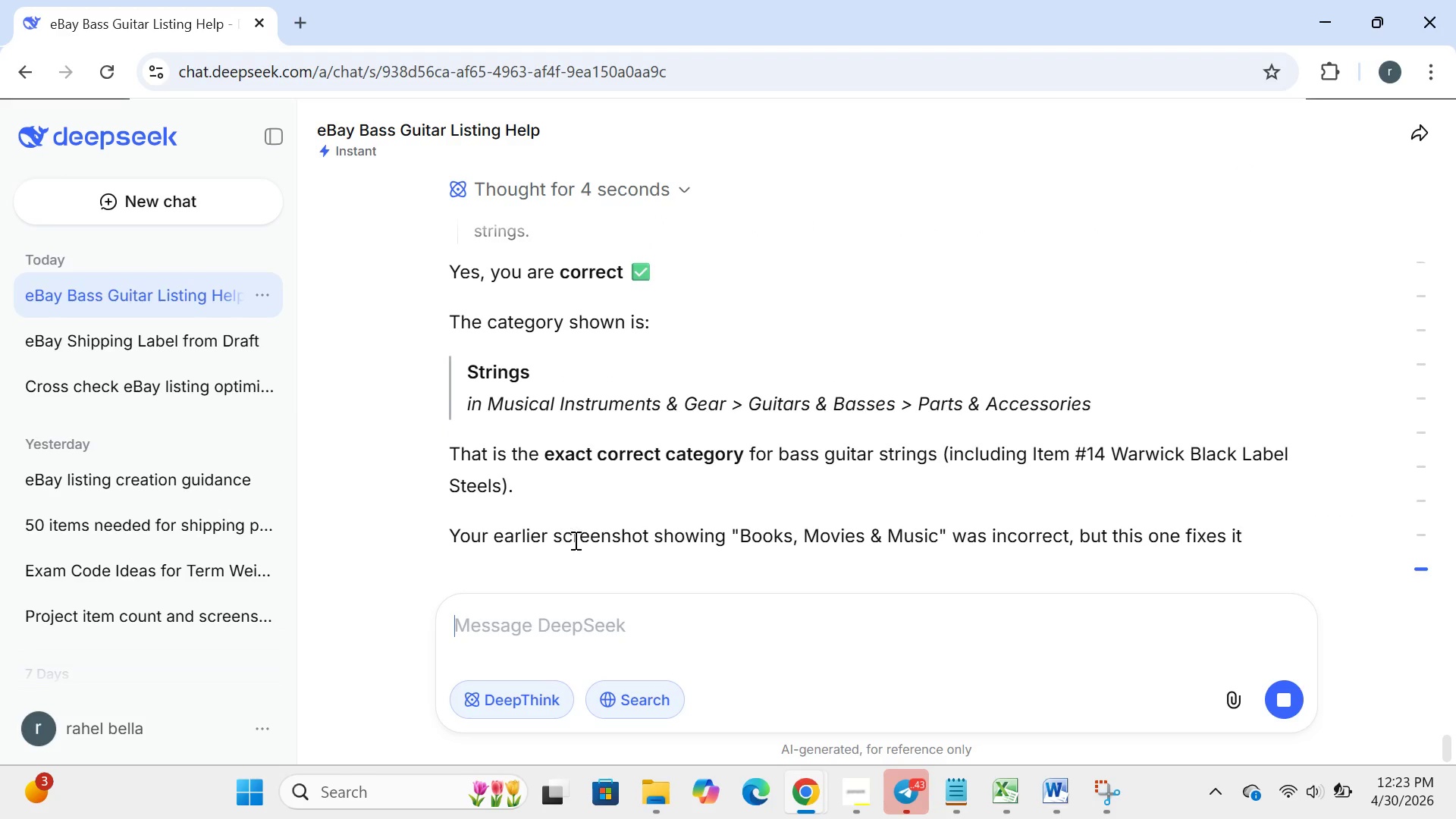 
wait(12.45)
 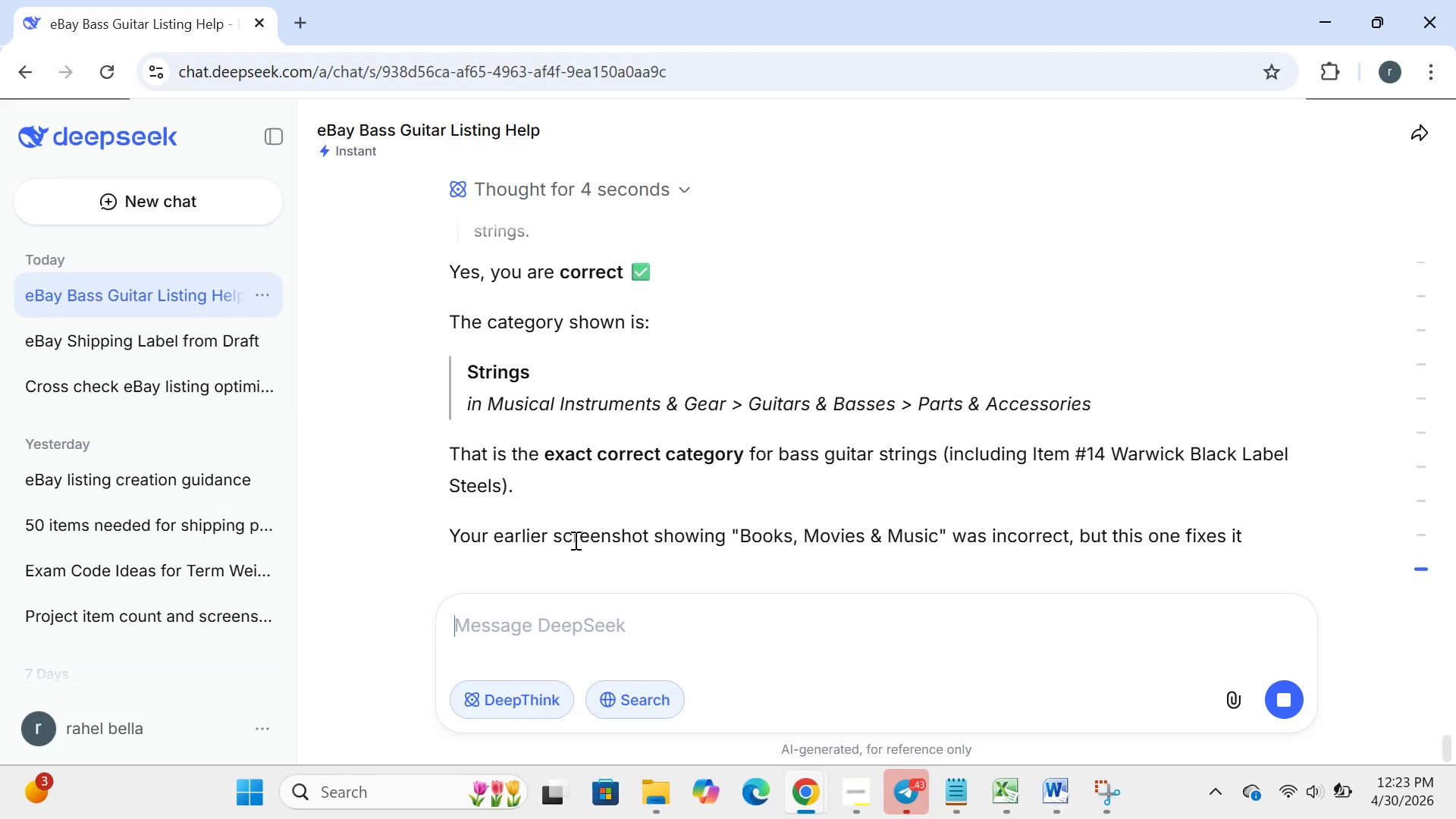 
left_click([877, 700])
 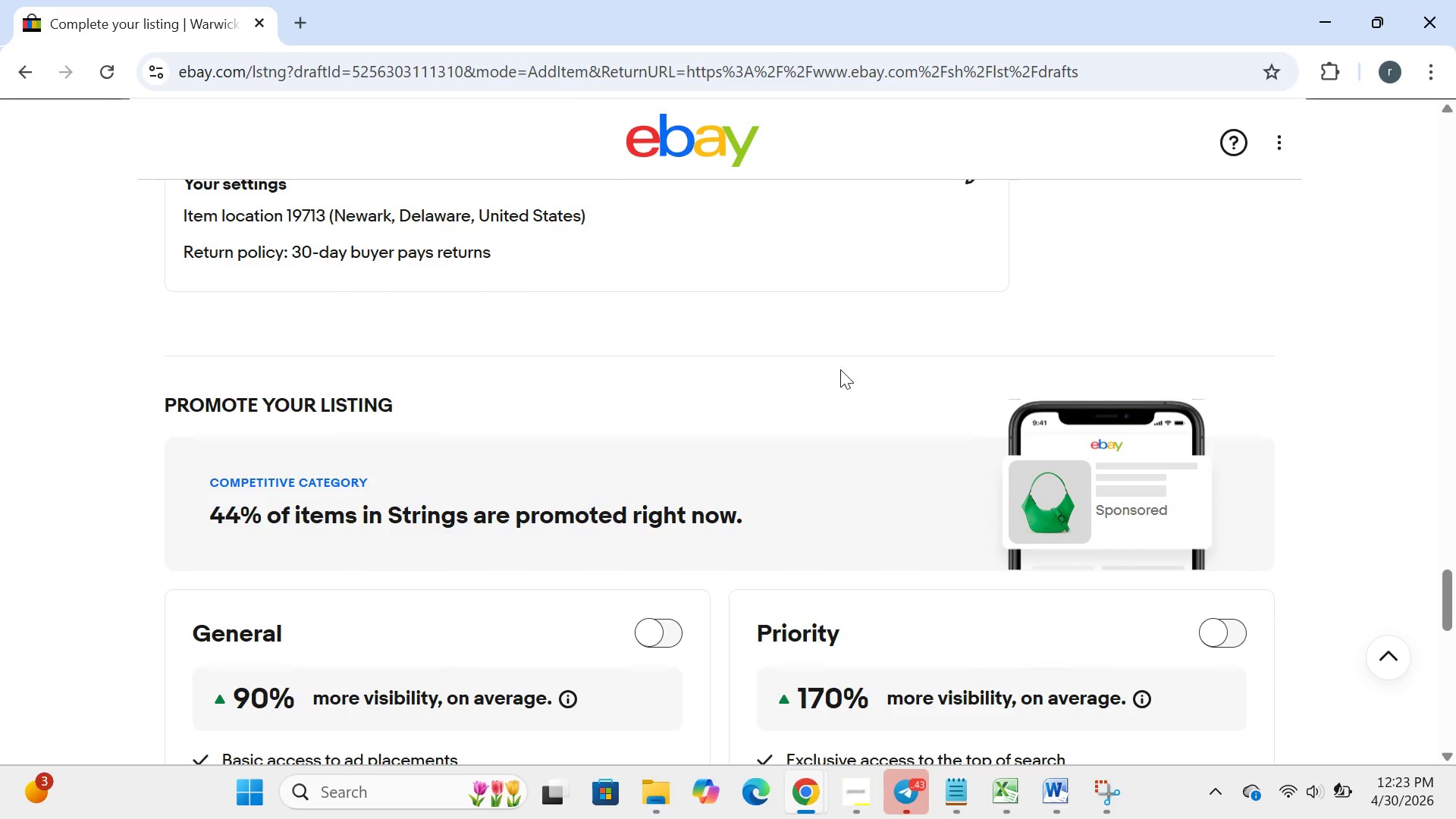 
left_click([1096, 84])
 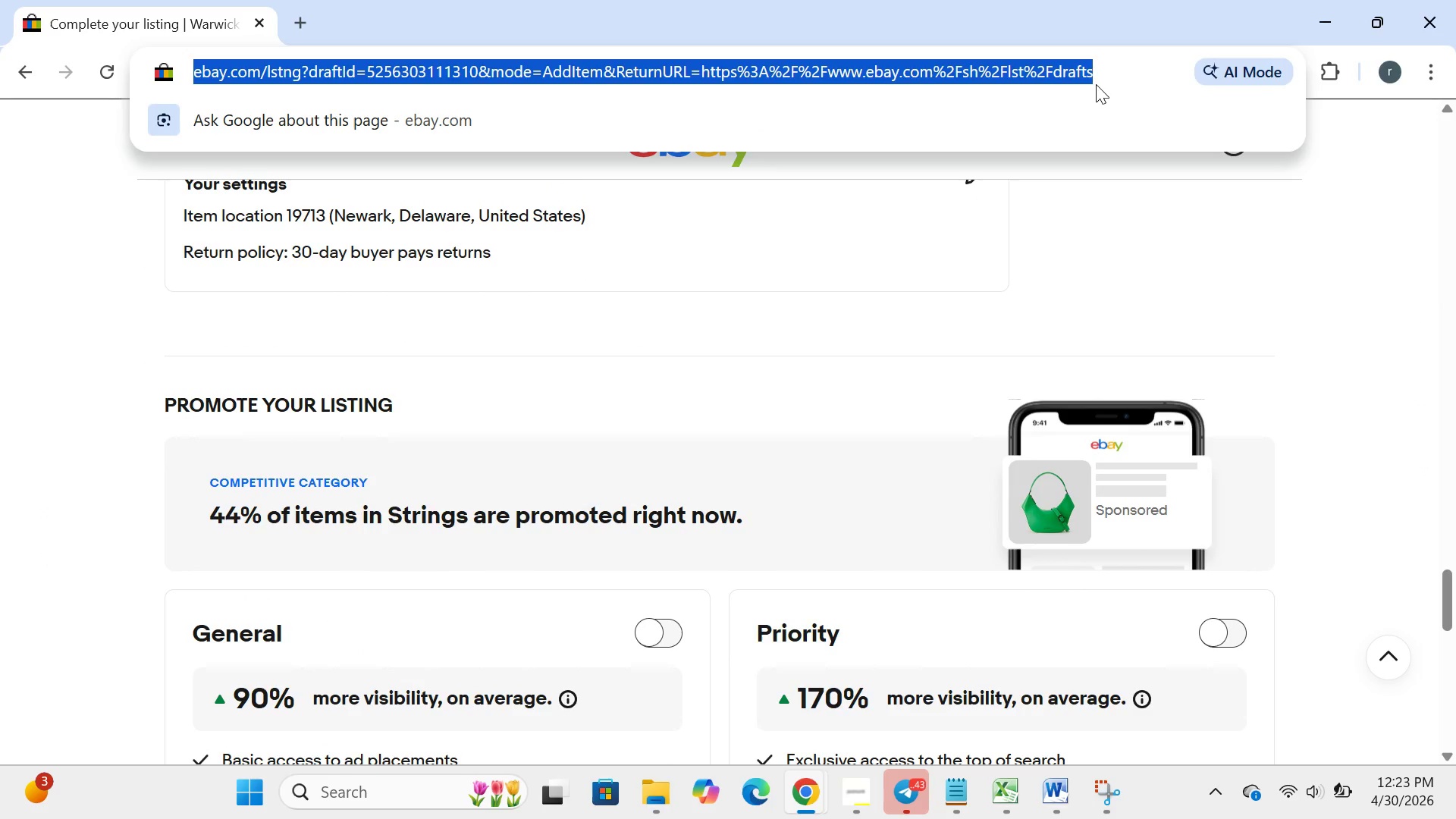 
key(Control+C)
 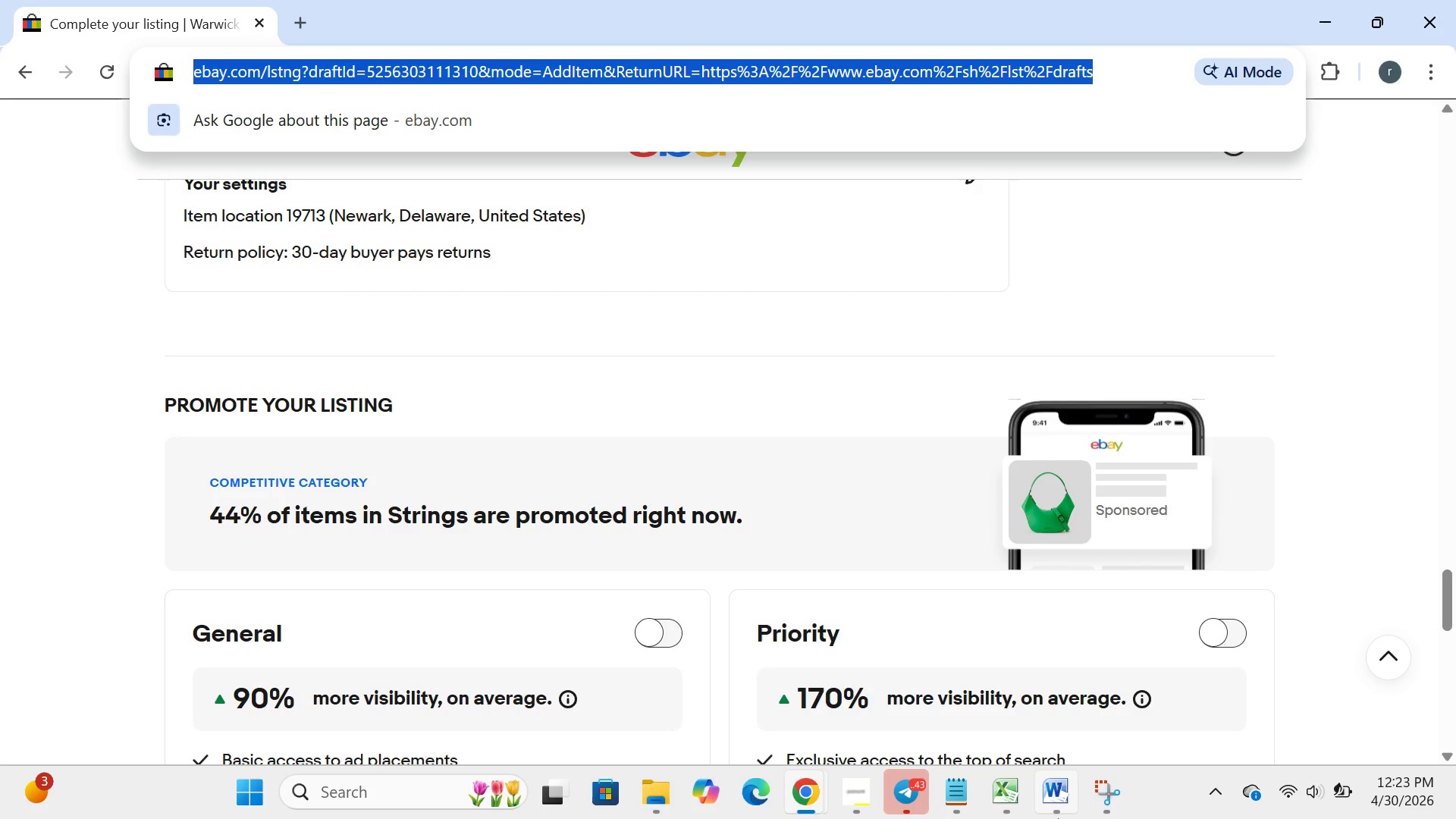 
left_click([1058, 818])
 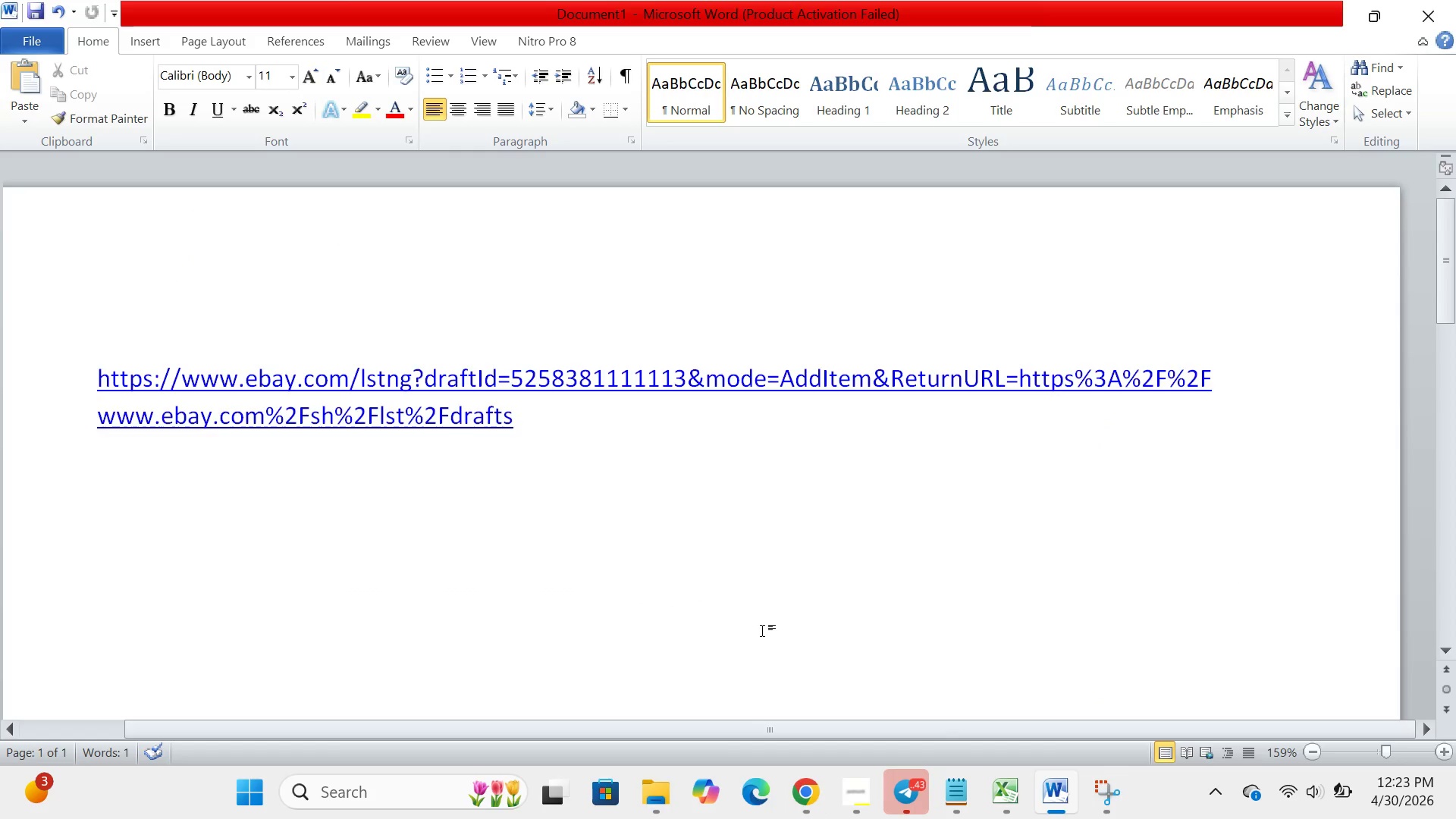 
key(Control+ControlLeft)
 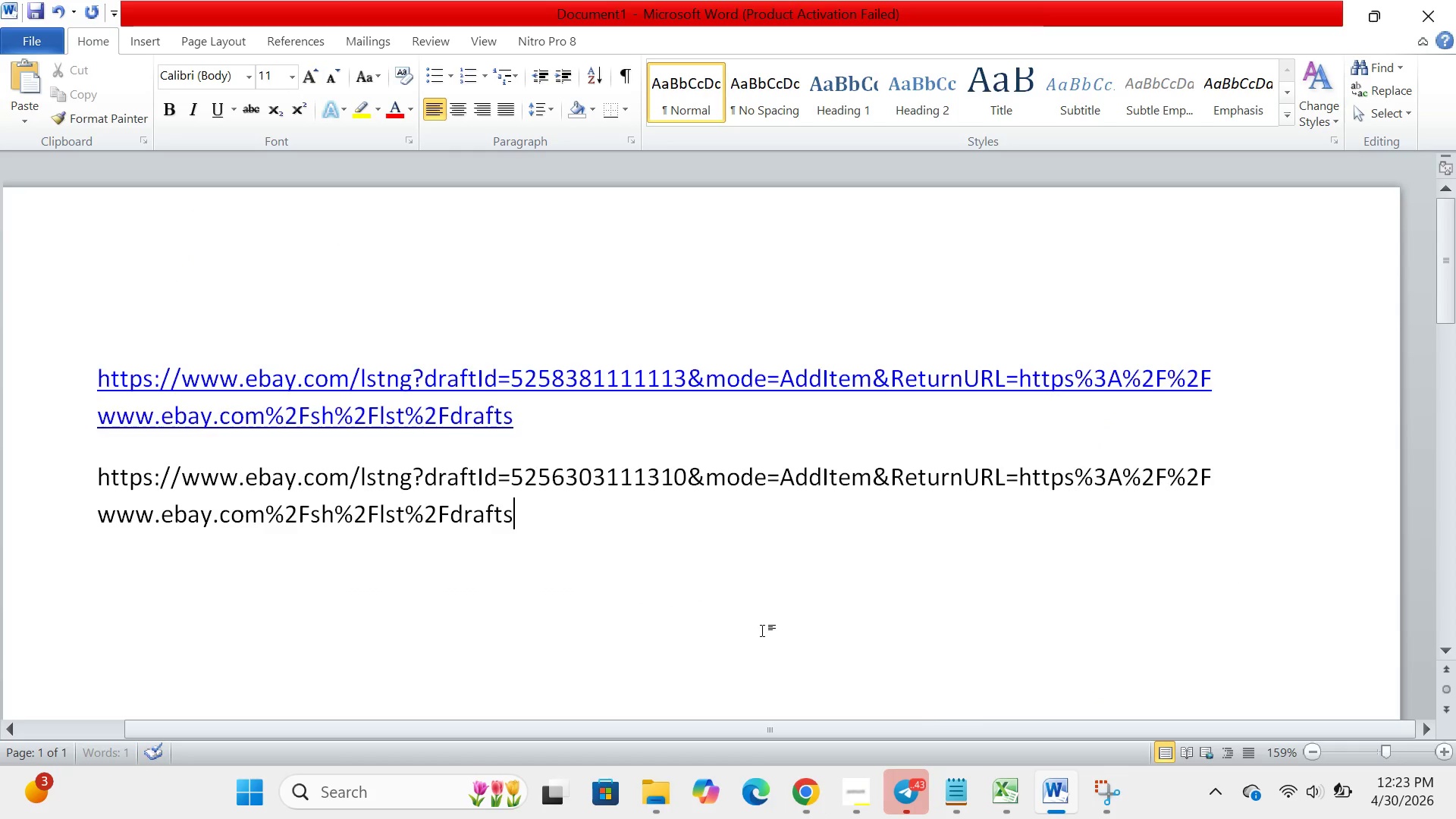 
key(Control+V)
 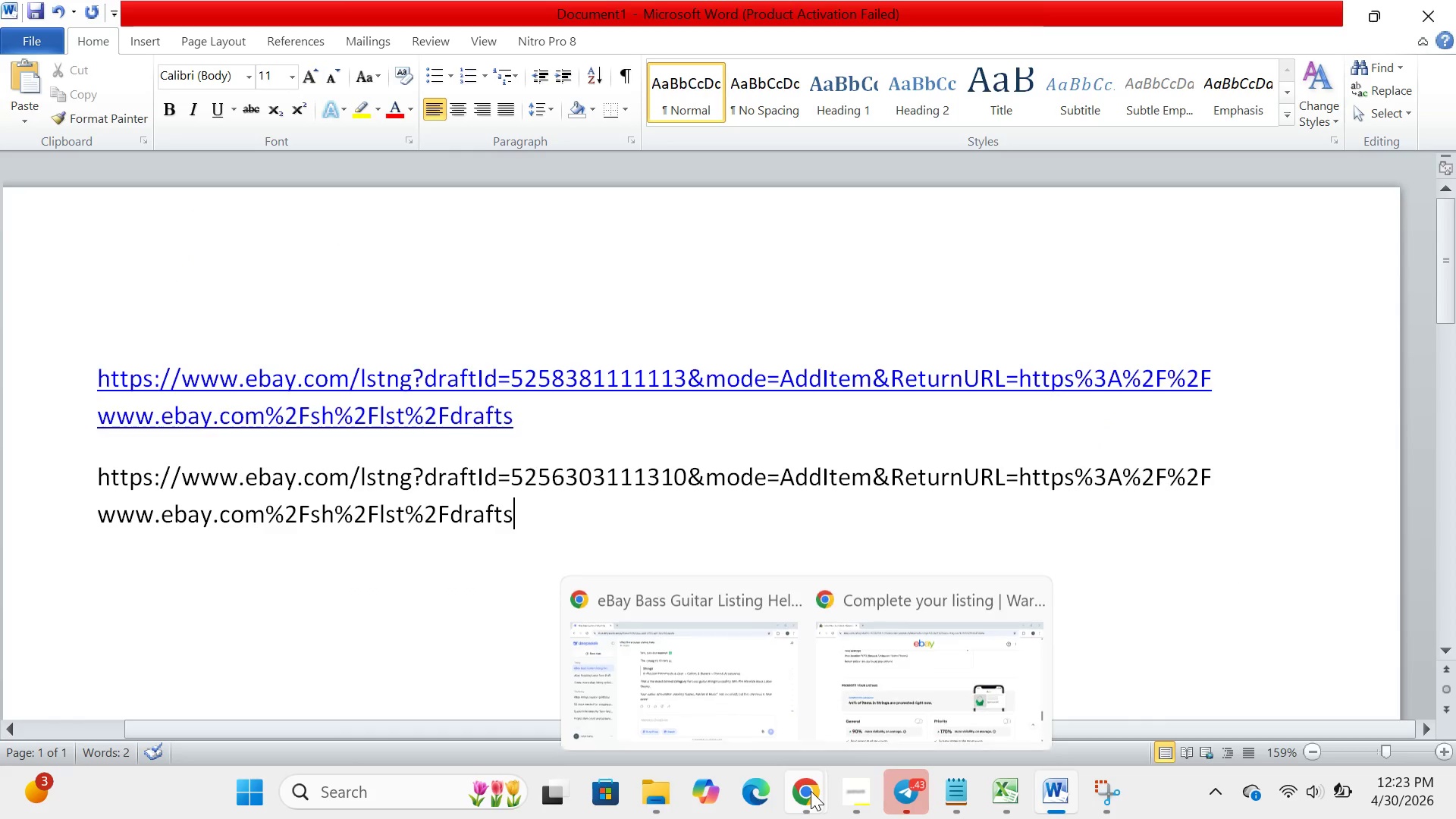 
left_click([912, 690])
 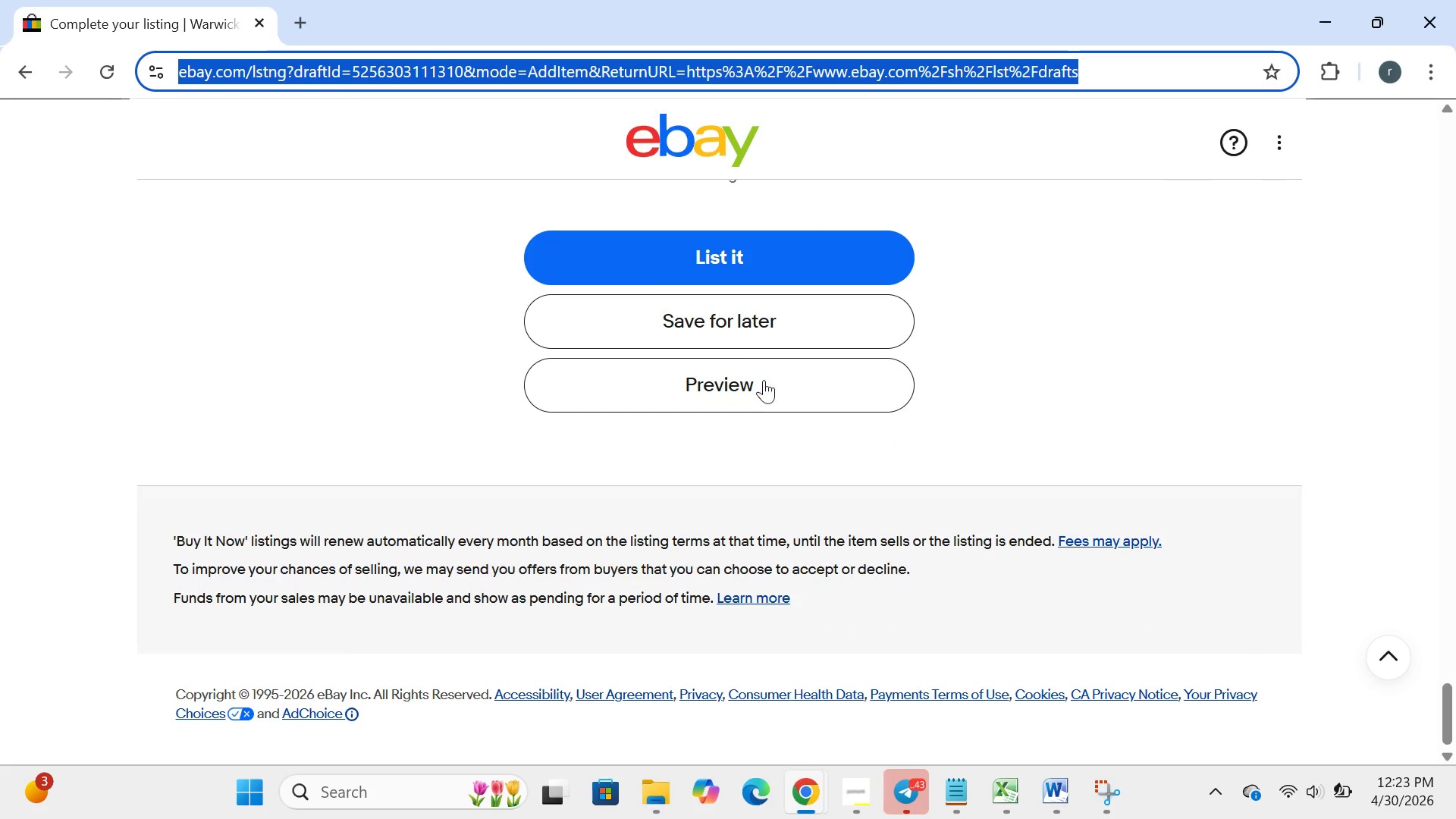 
left_click([747, 330])
 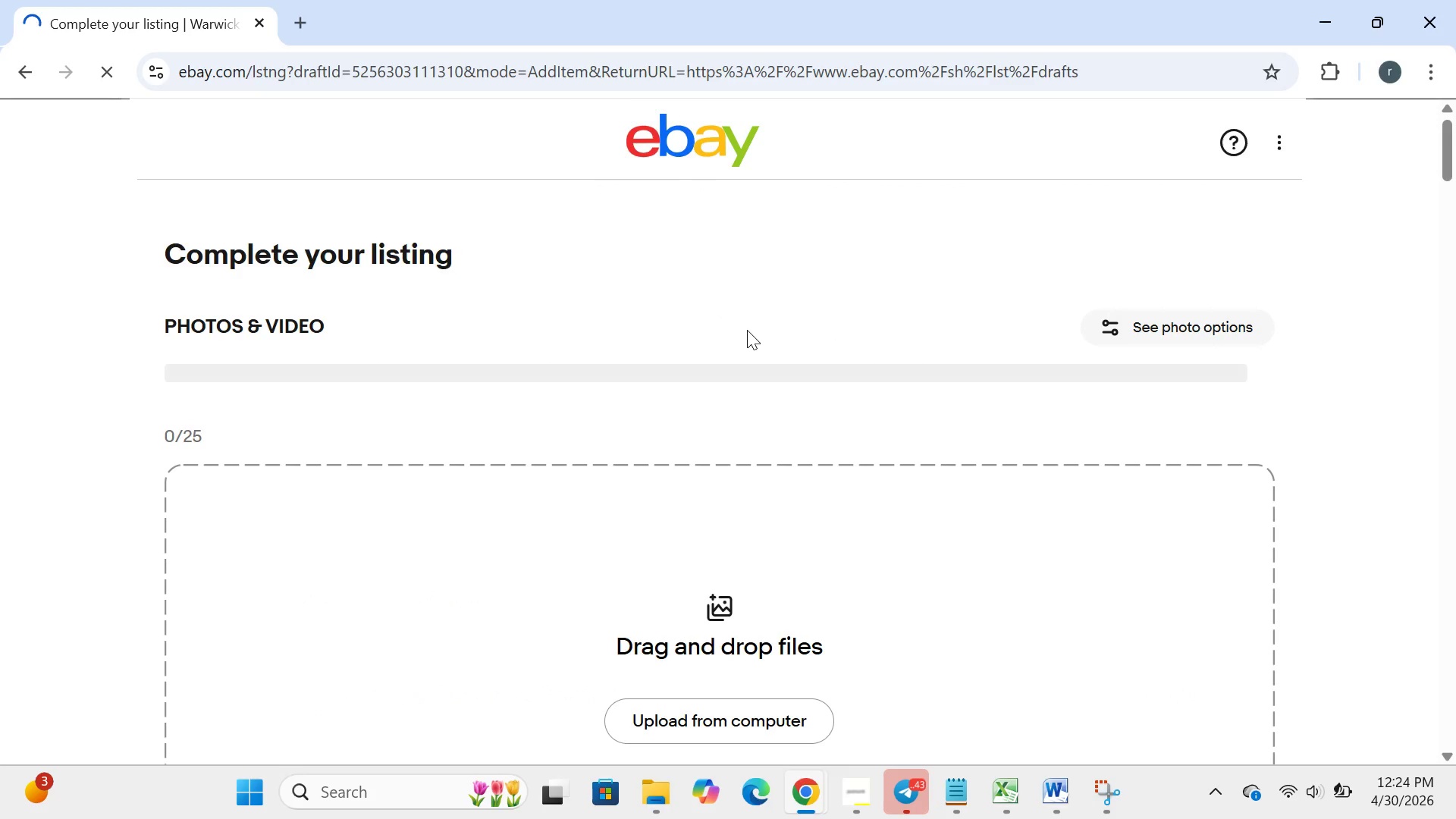 
wait(14.5)
 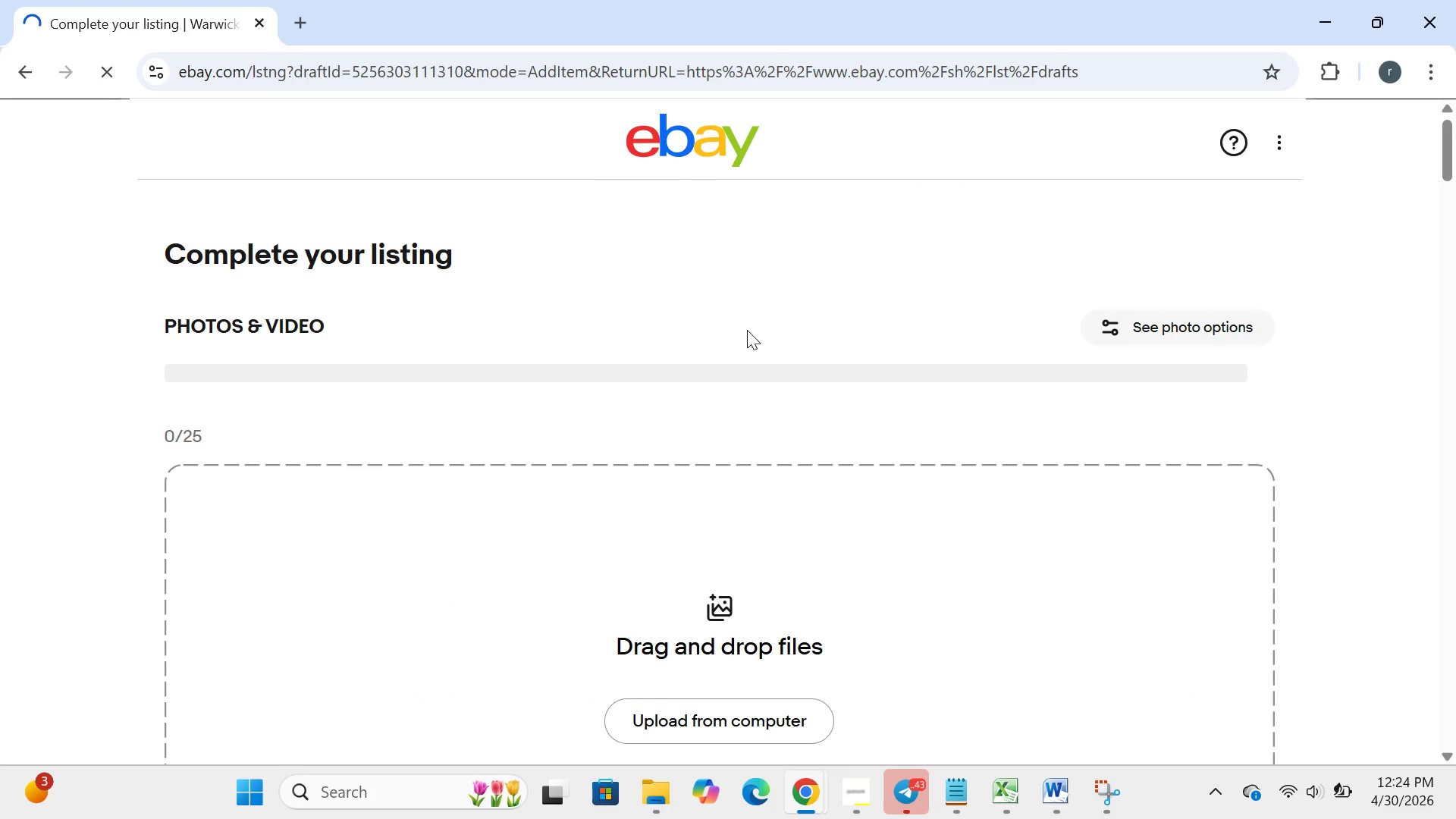 
left_click([428, 642])
 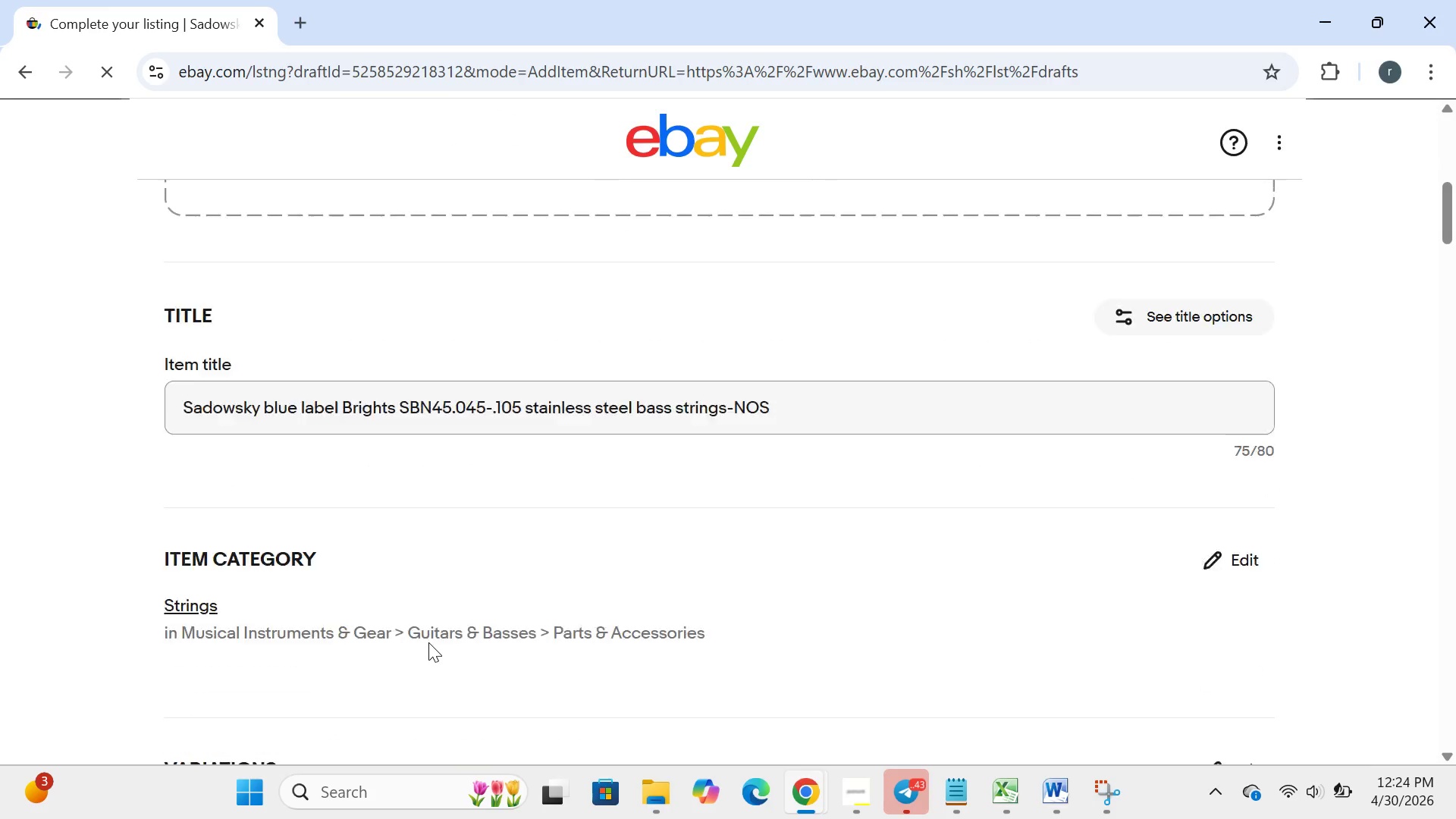 
wait(21.27)
 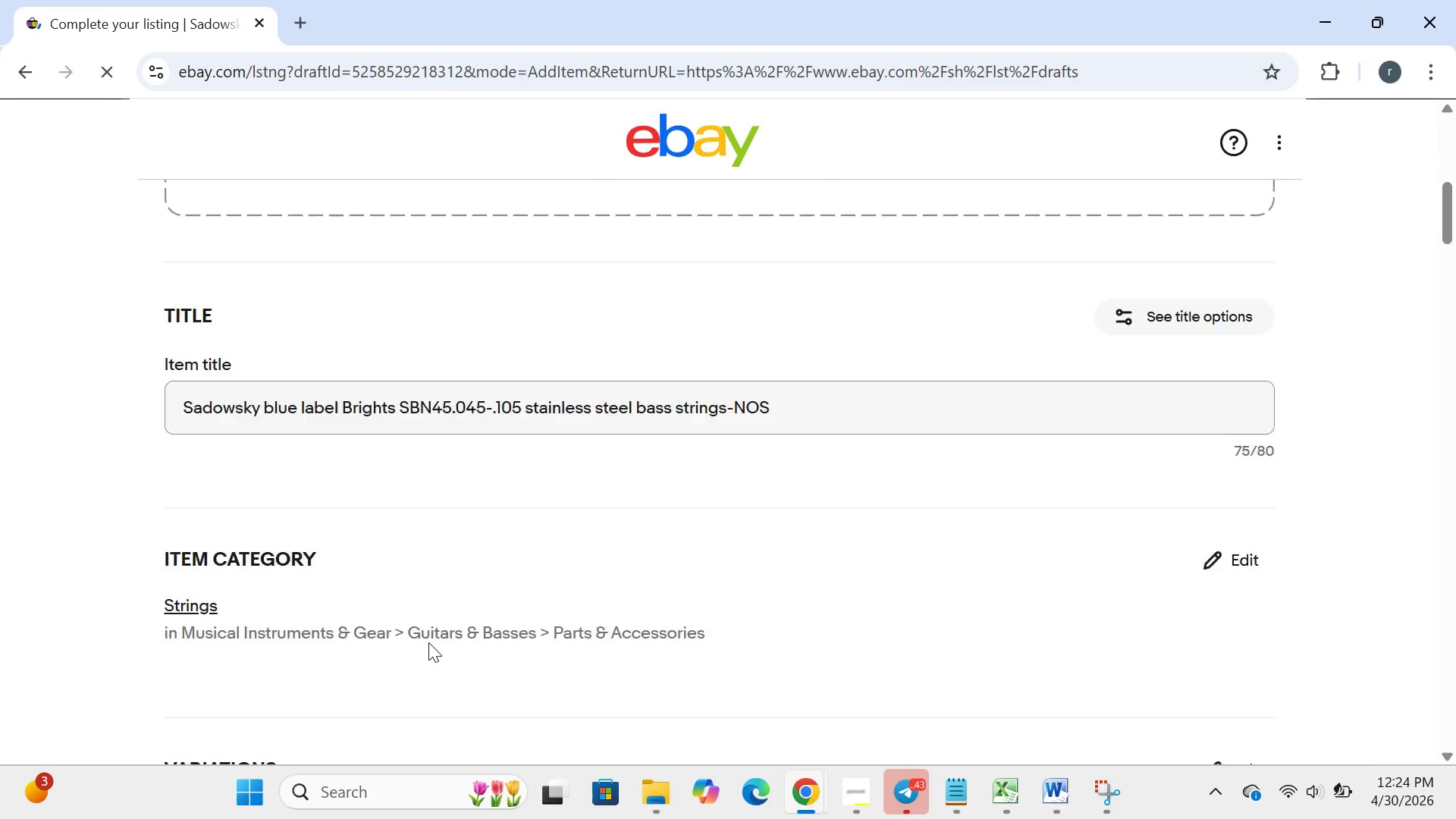 
left_click([682, 303])
 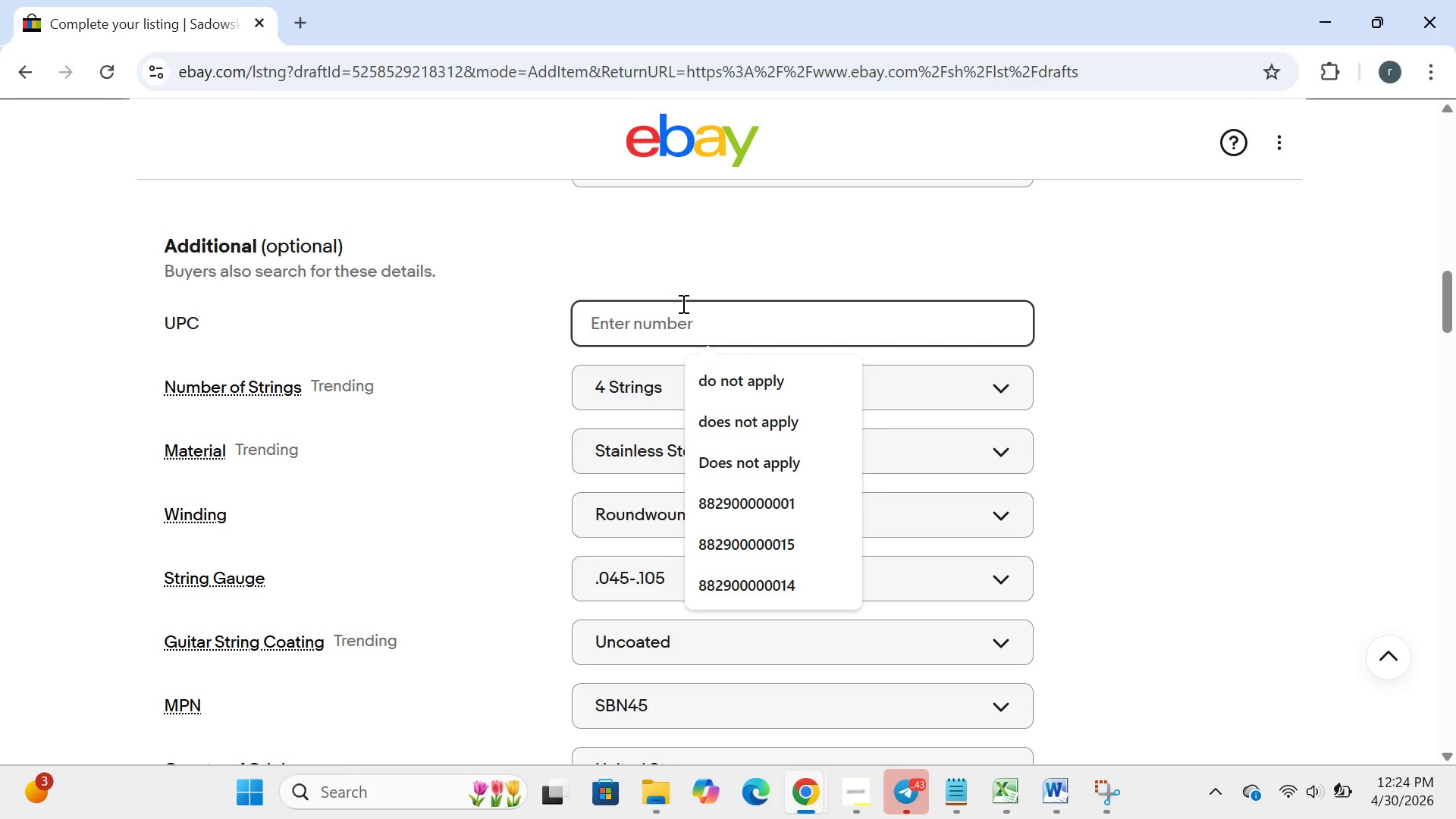 
key(Control+ControlLeft)
 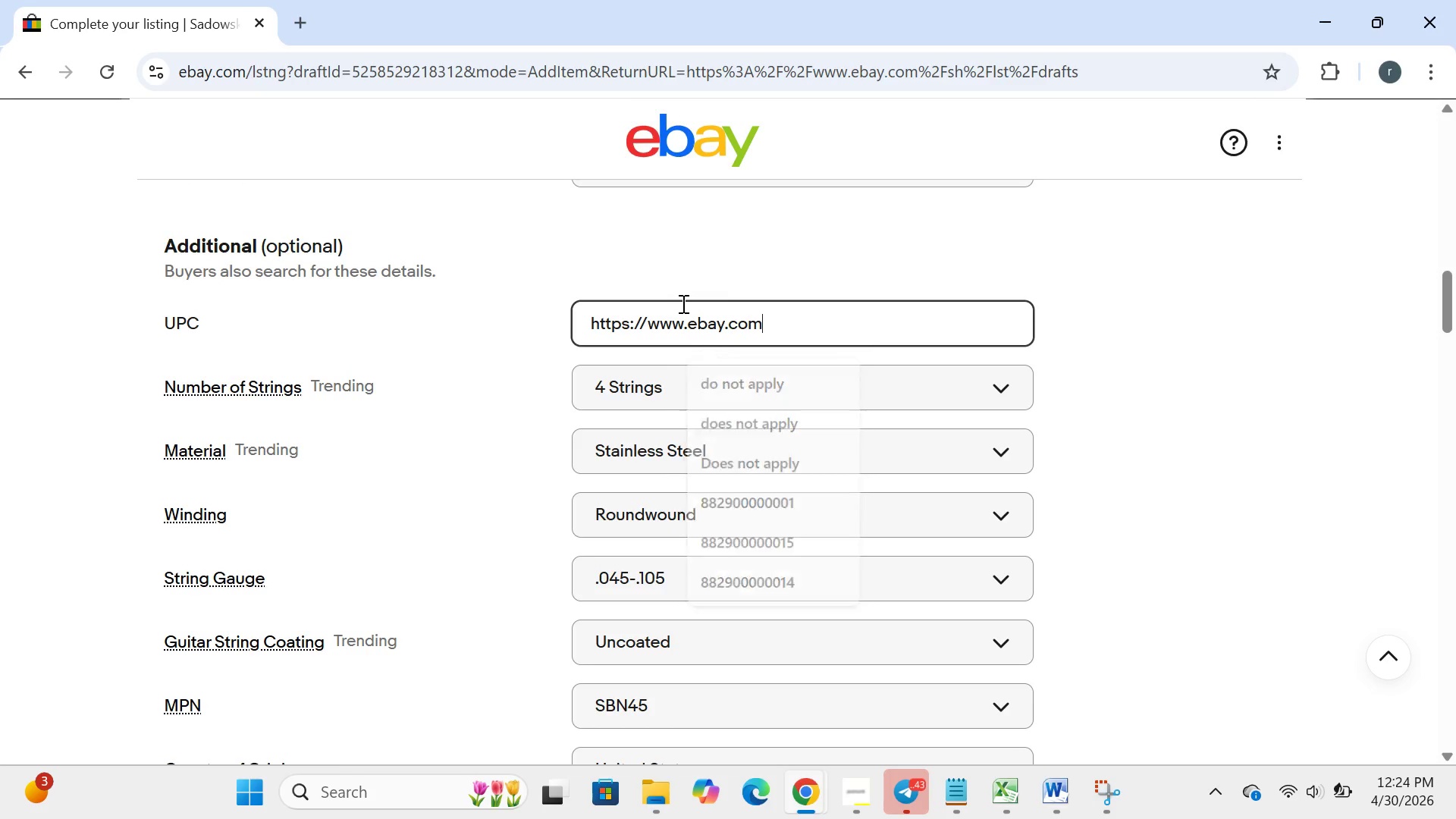 
key(Control+V)
 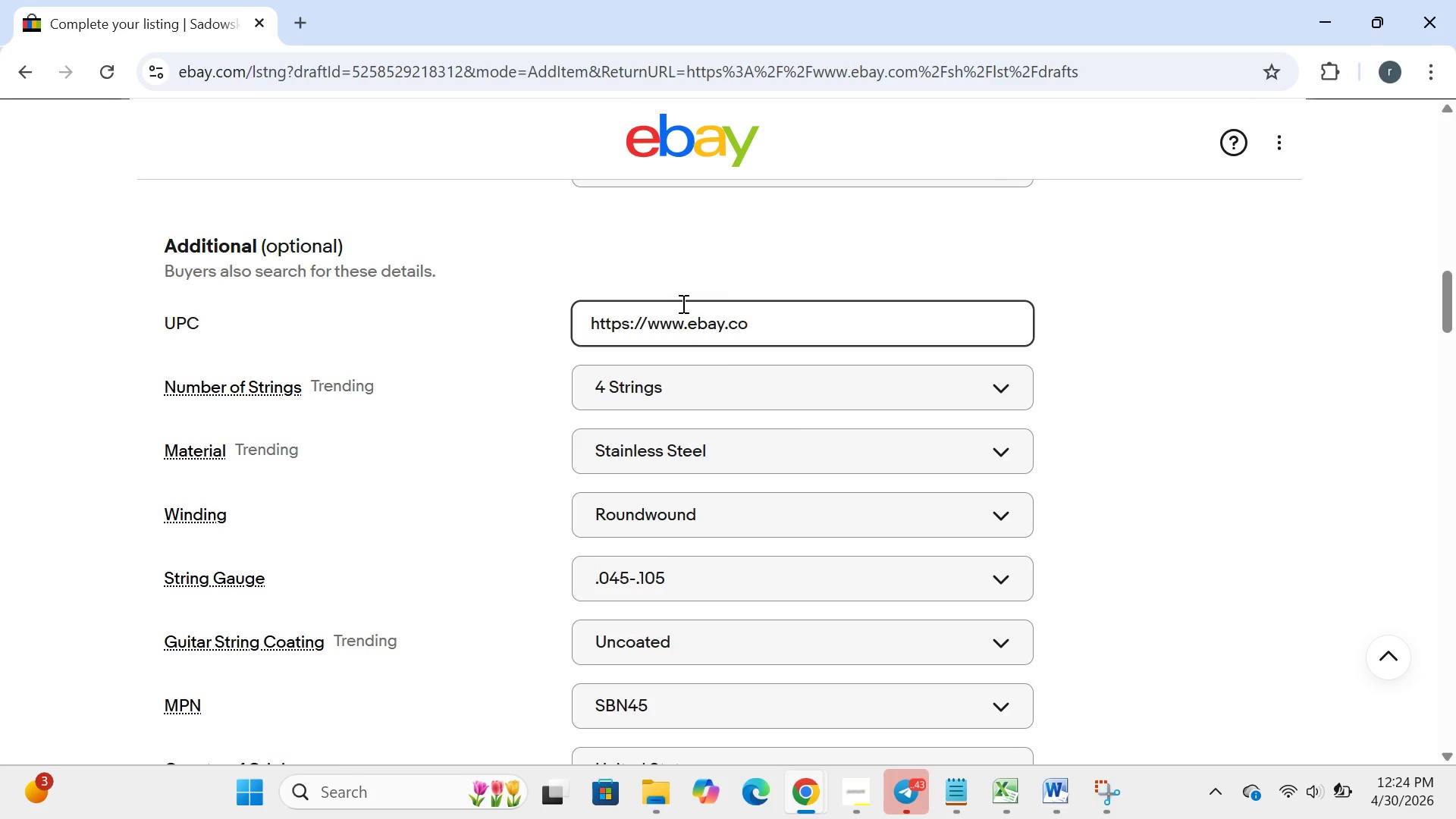 
hold_key(key=Backspace, duration=1.26)
 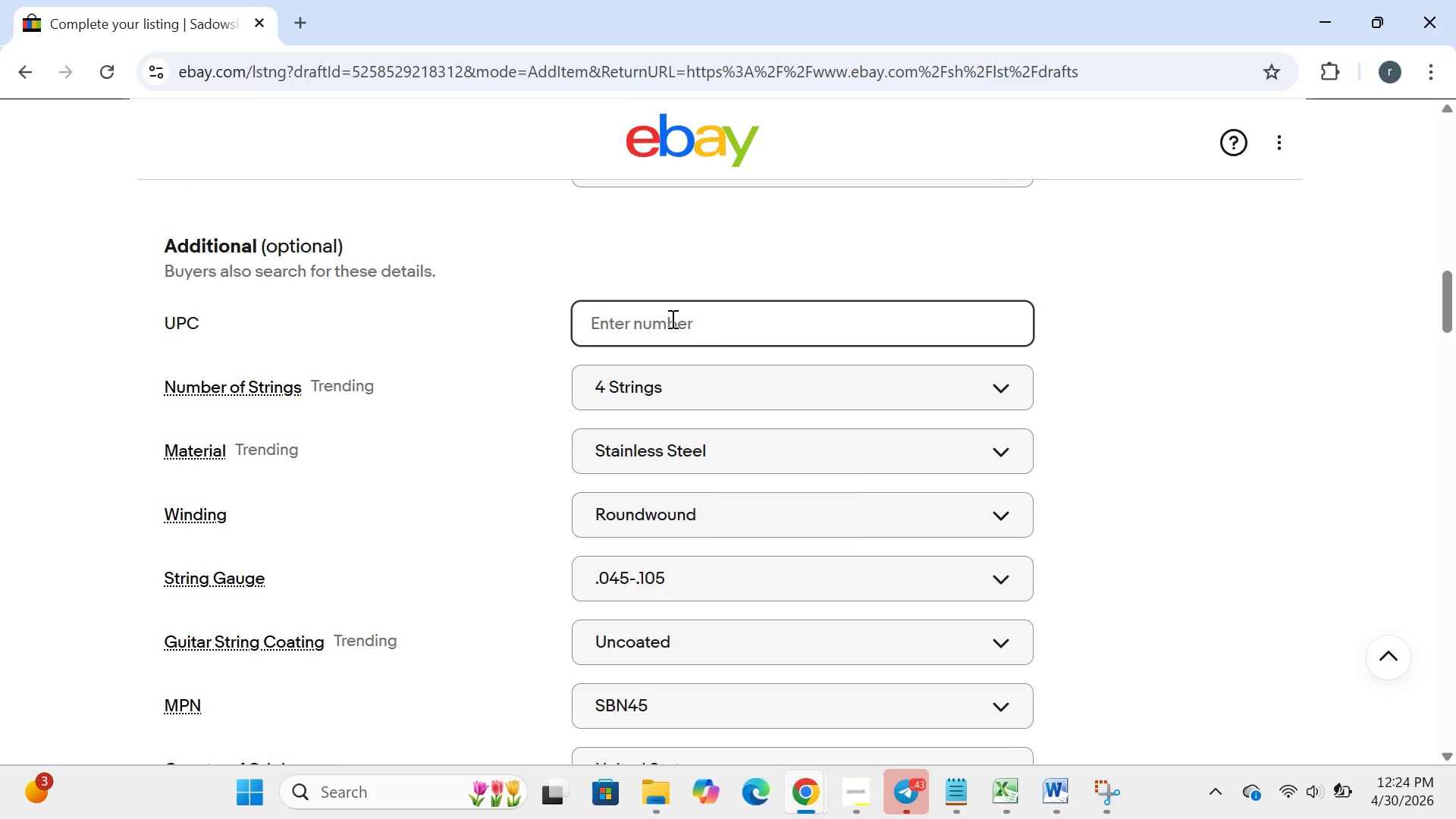 
left_click([671, 318])
 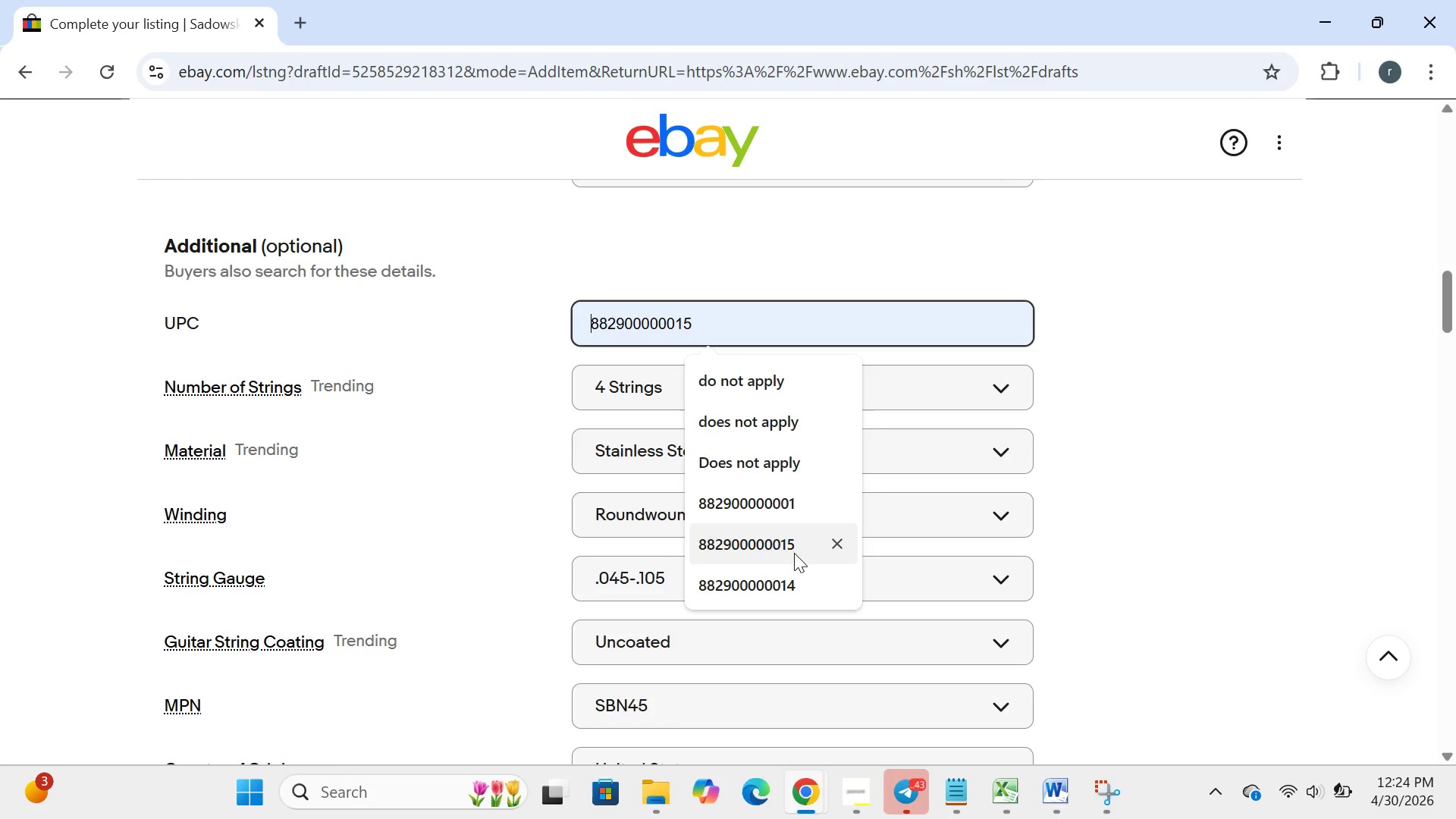 
left_click([791, 581])
 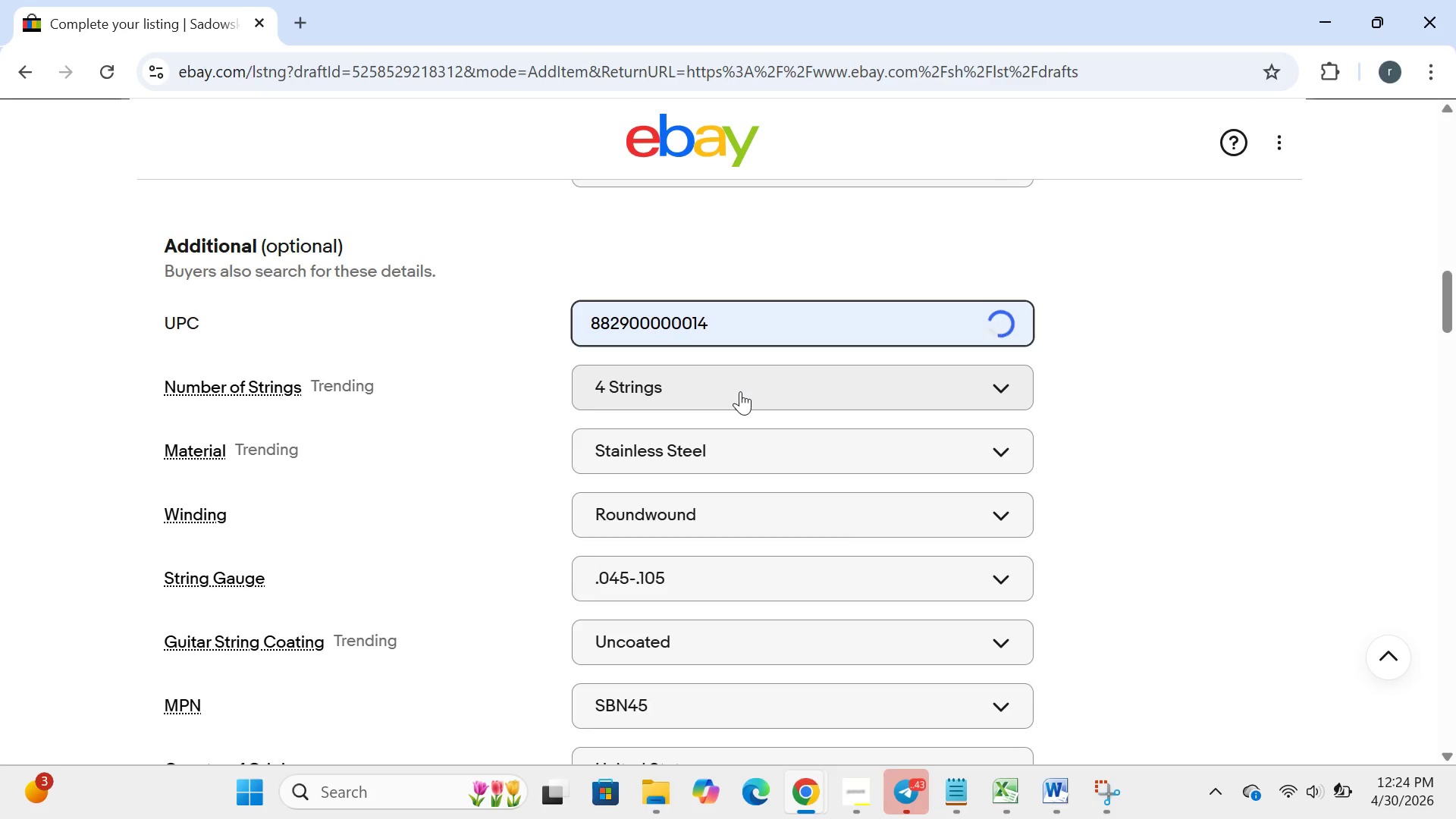 
key(Backspace)
 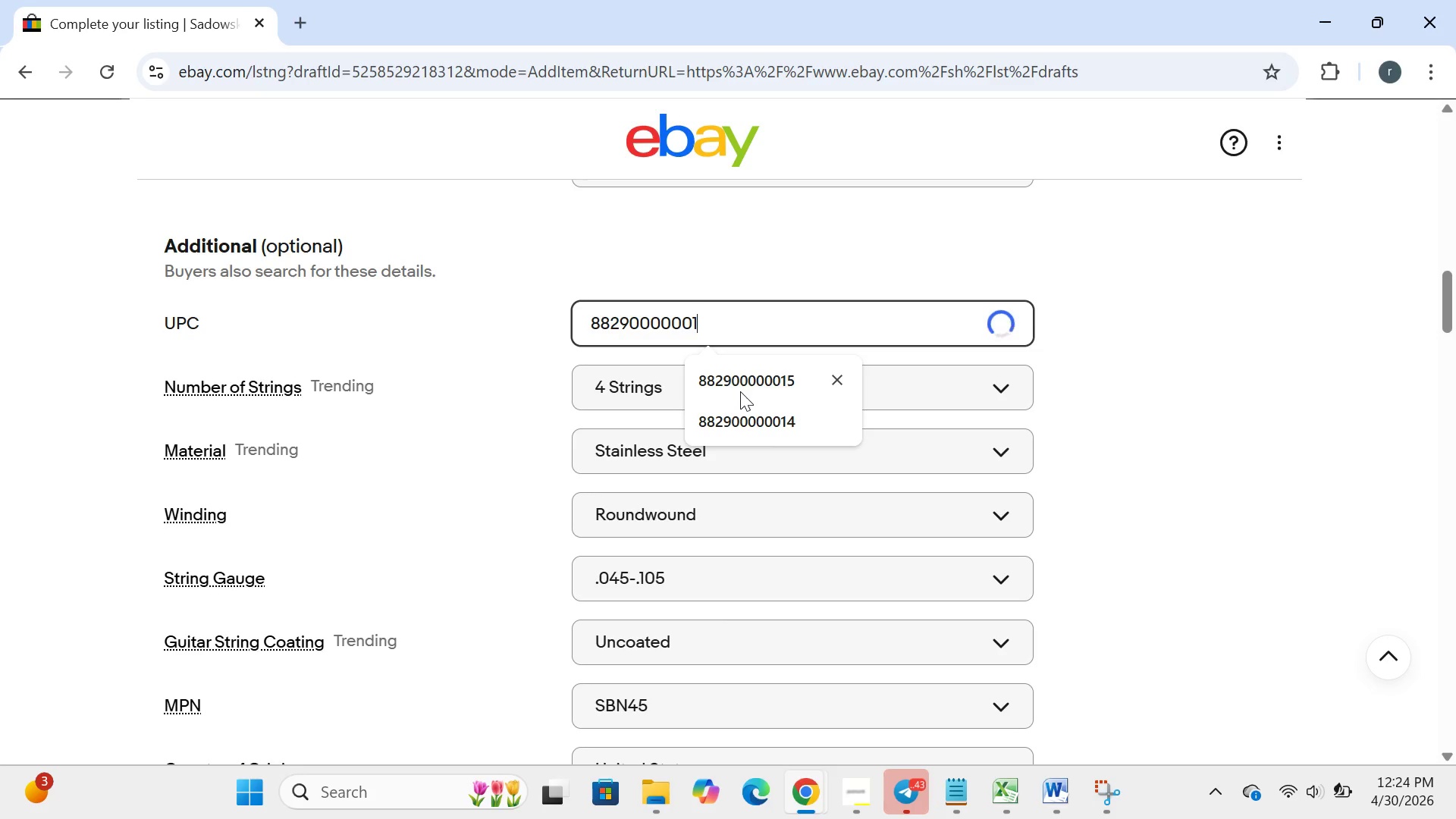 
key(4)
 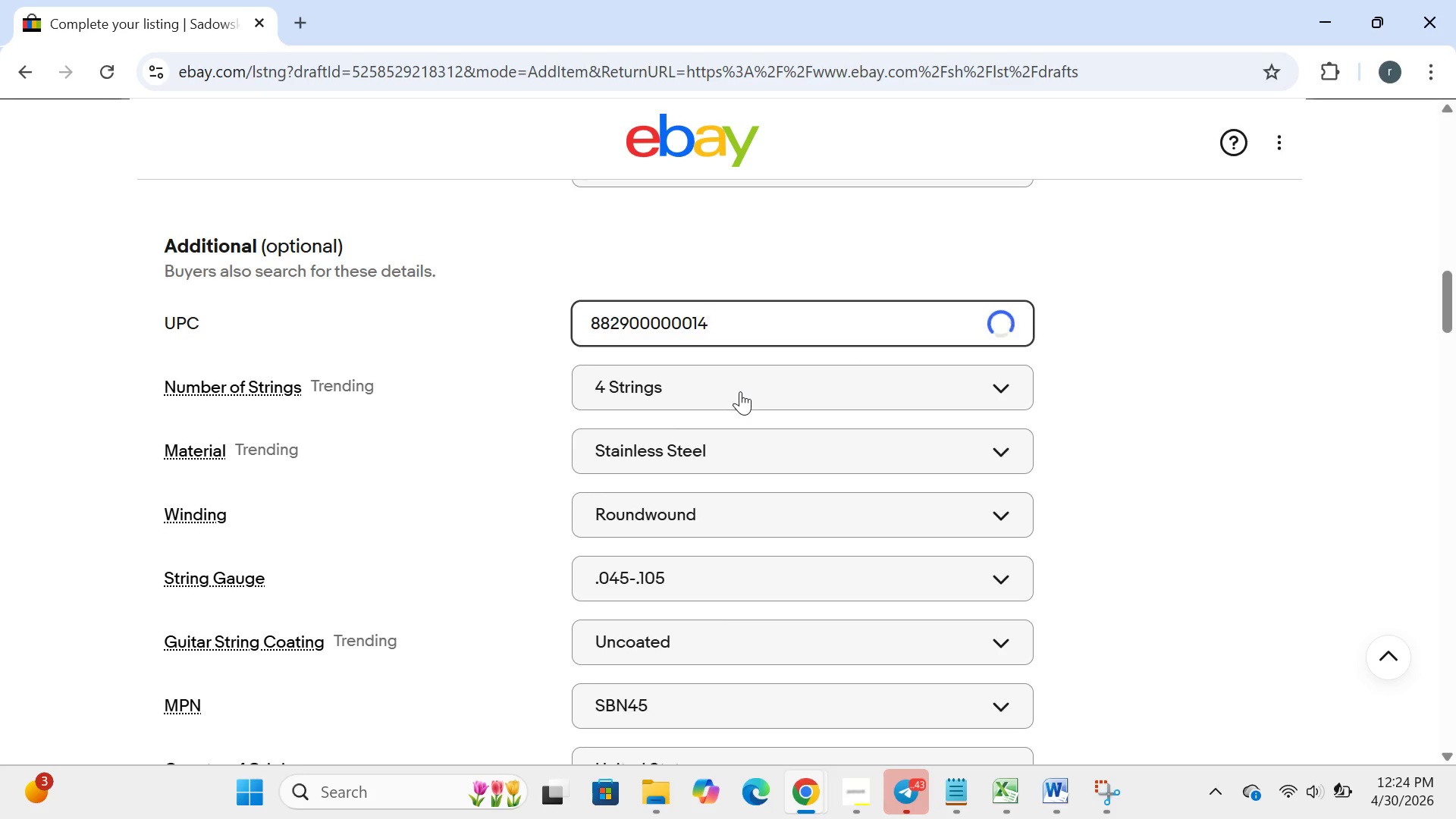 
key(Backspace)
 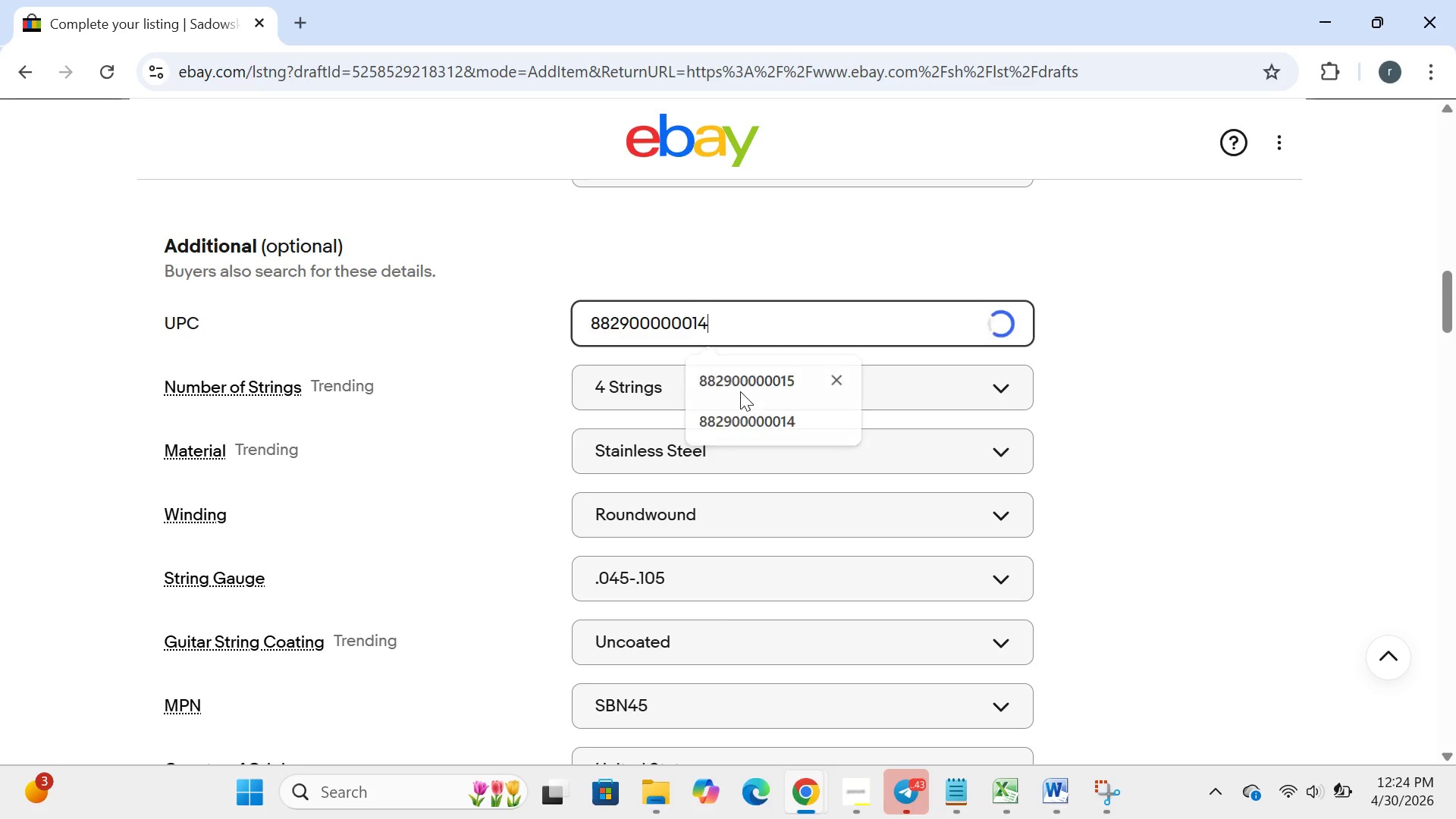 
key(4)
 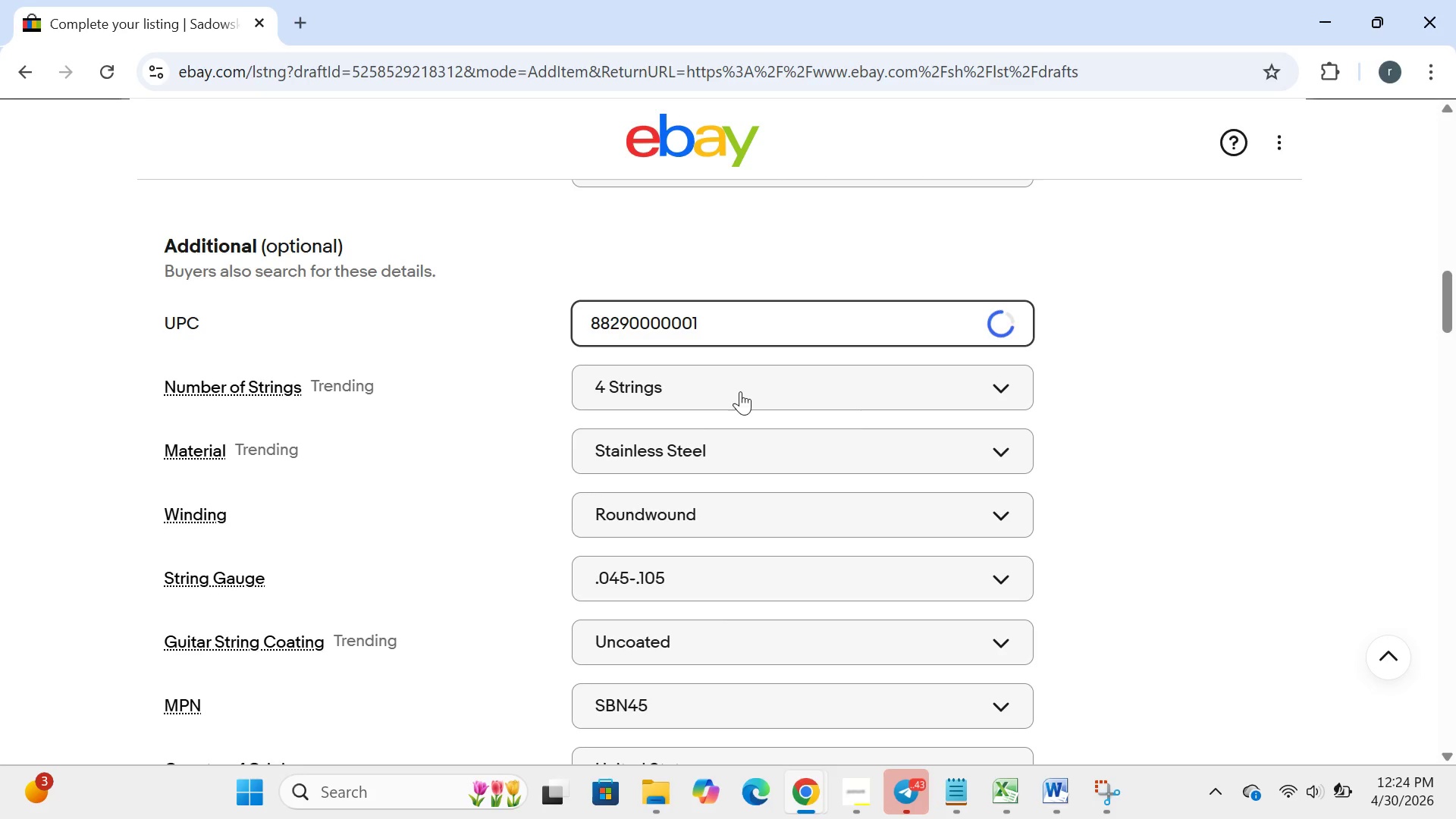 
key(Backspace)
 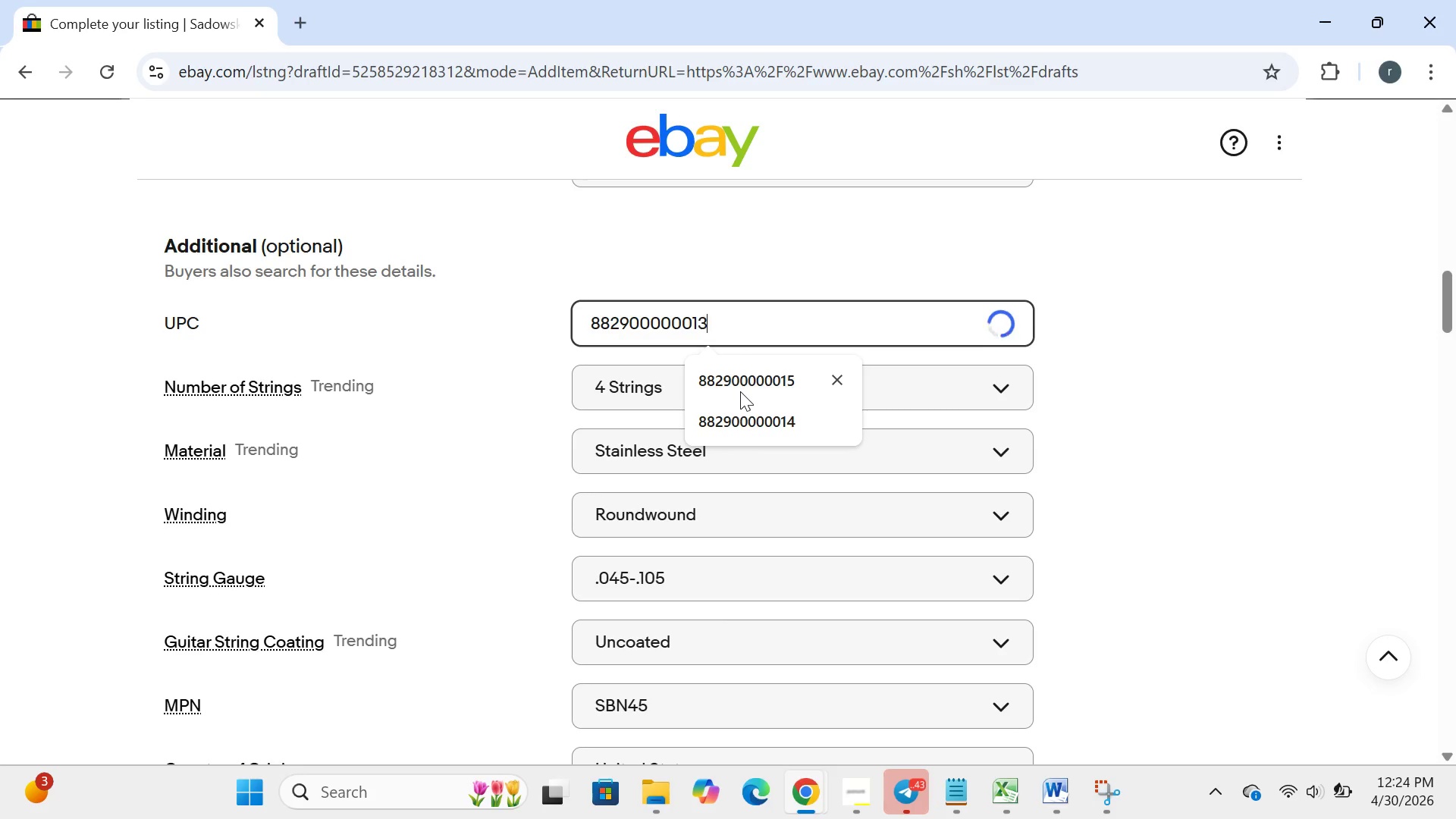 
key(3)
 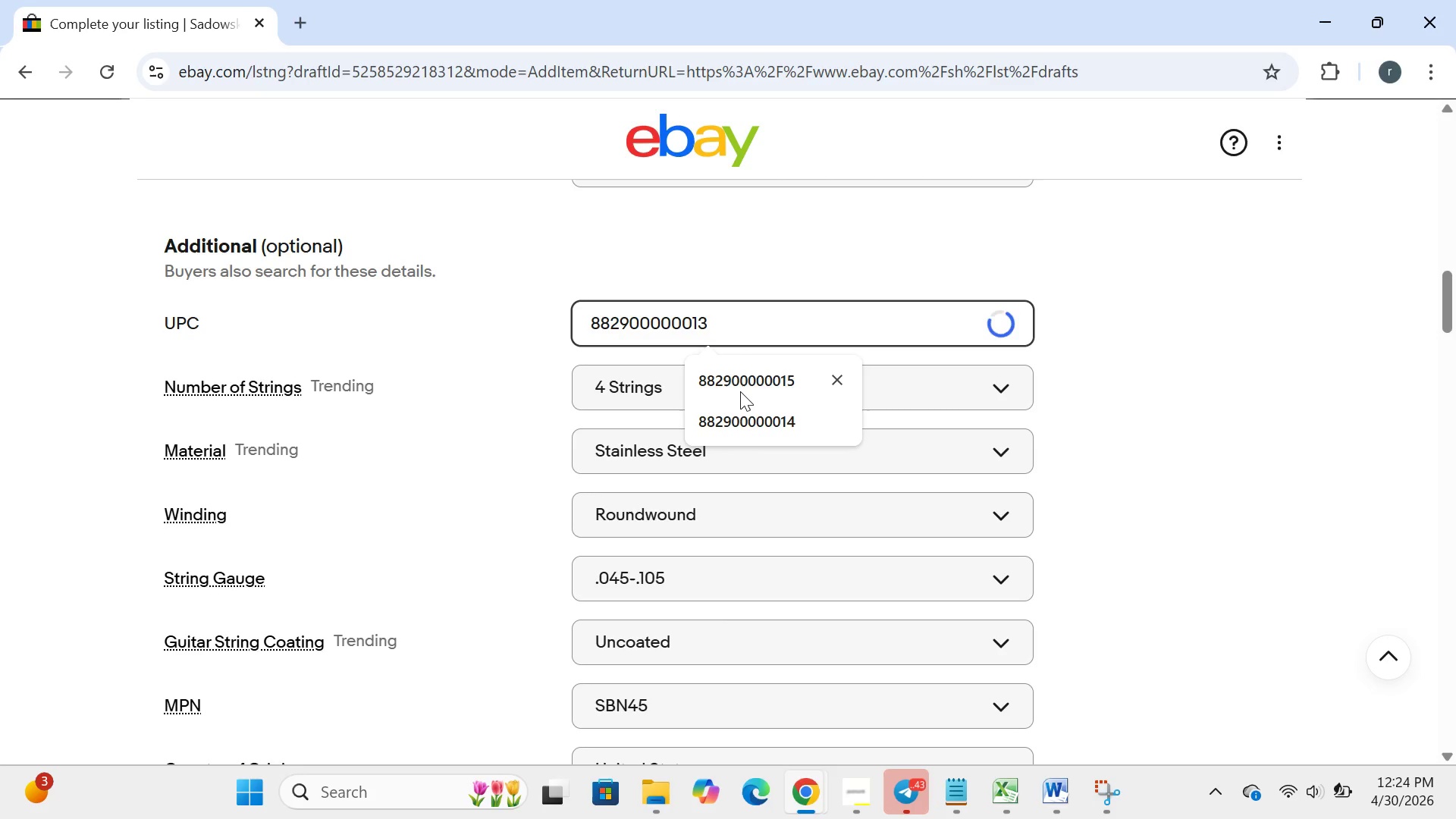 
scroll: coordinate [740, 391], scroll_direction: none, amount: 0.0
 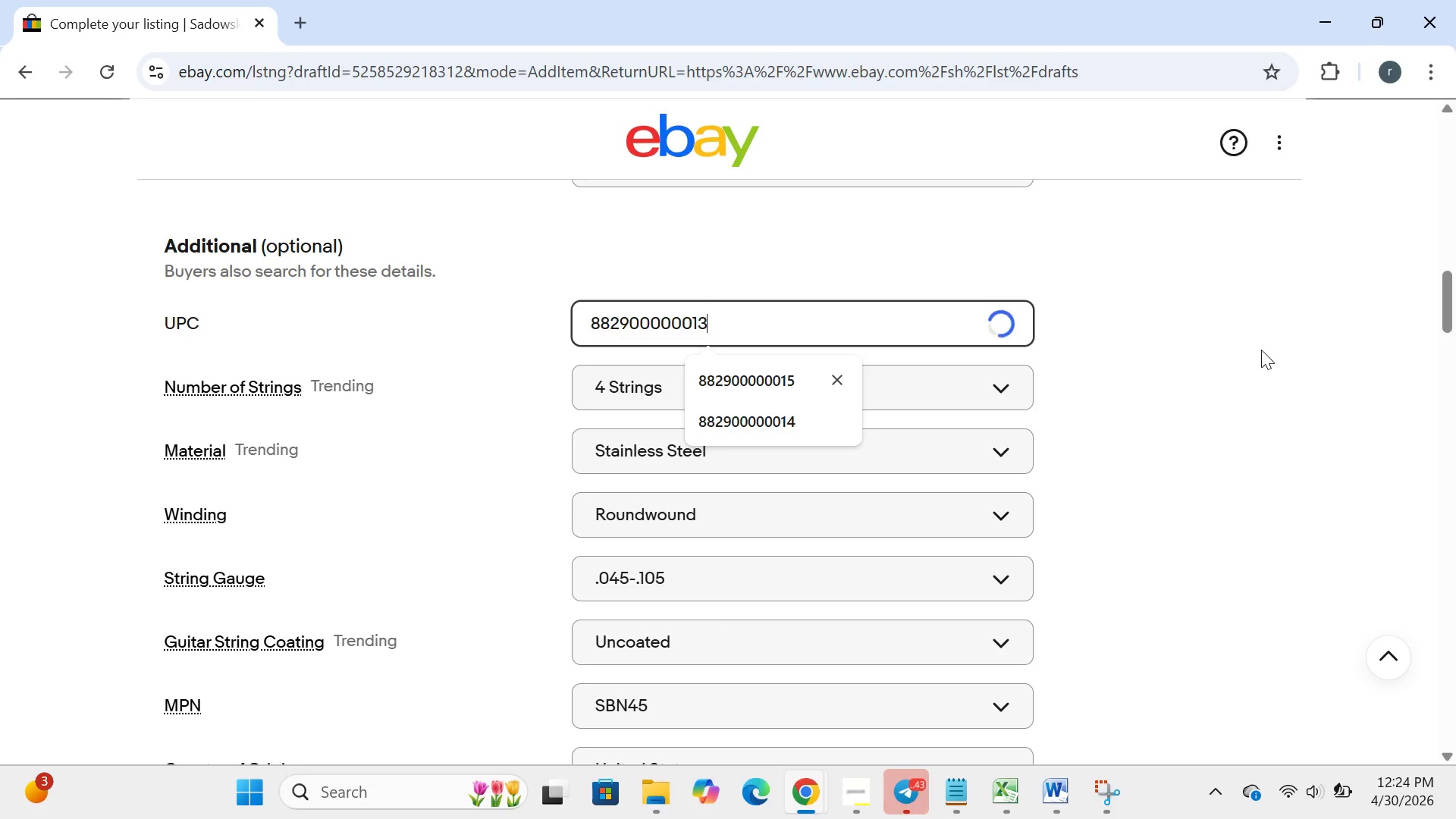 
left_click([1261, 350])
 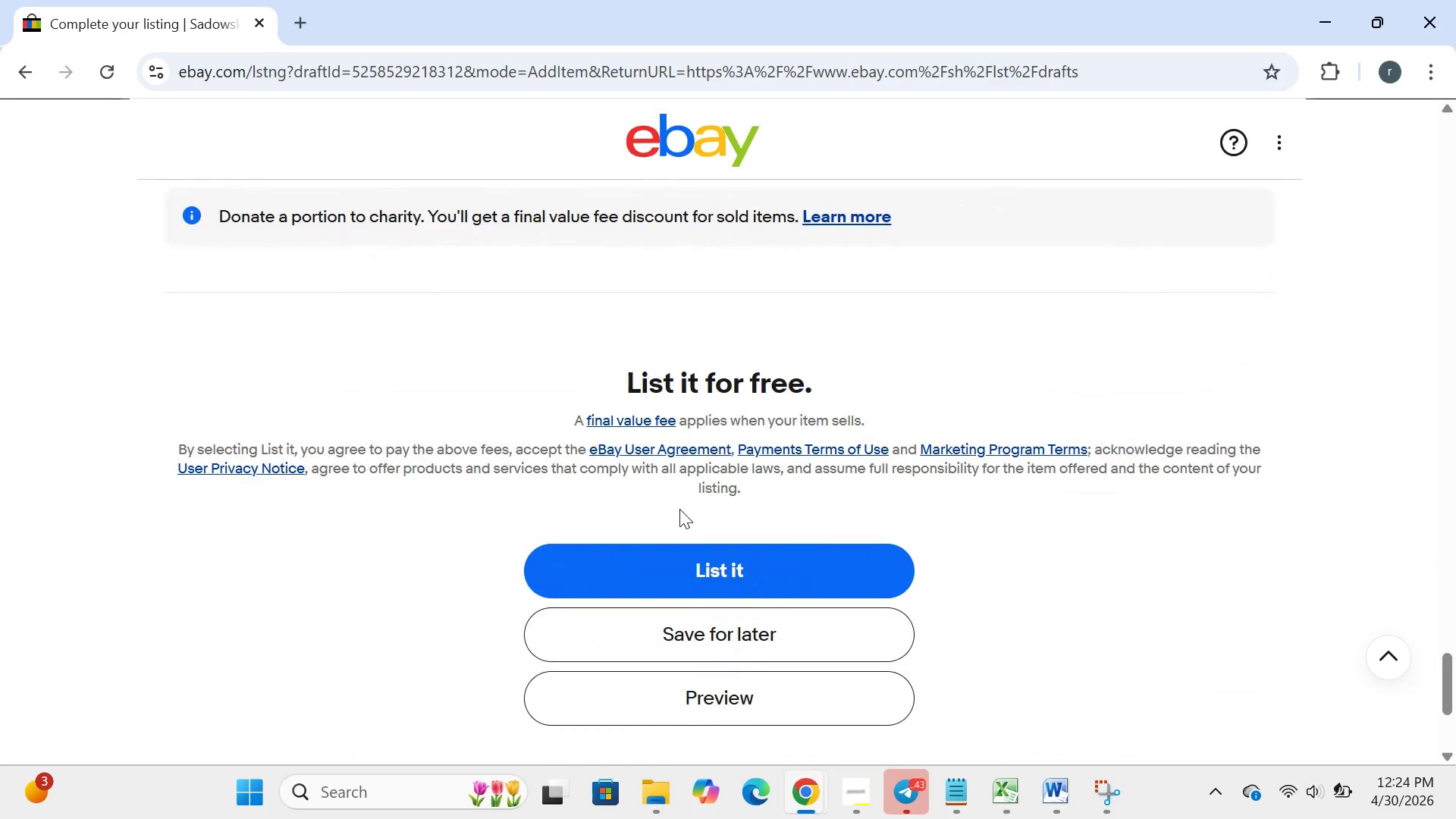 
wait(5.23)
 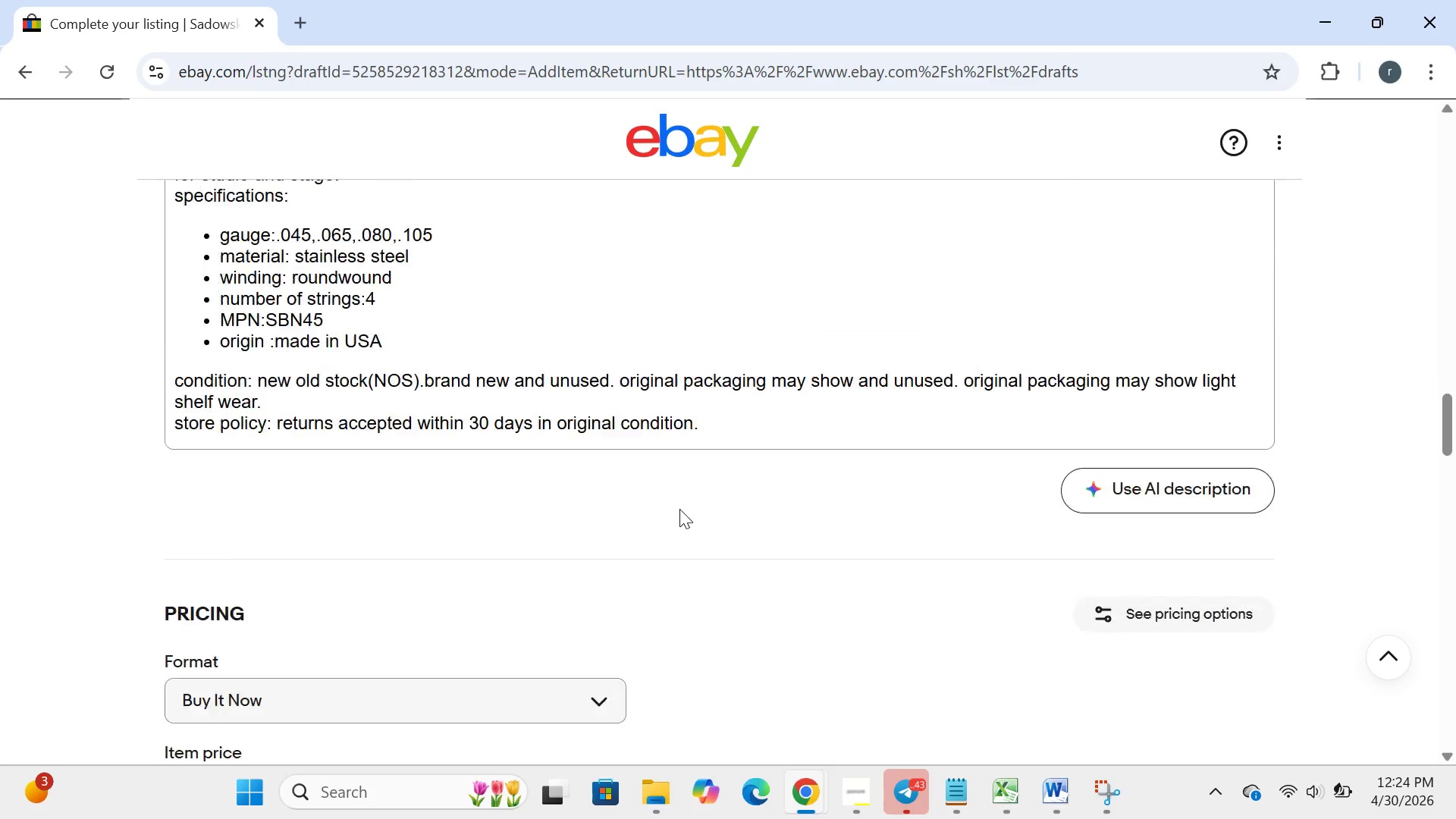 
left_click([719, 697])
 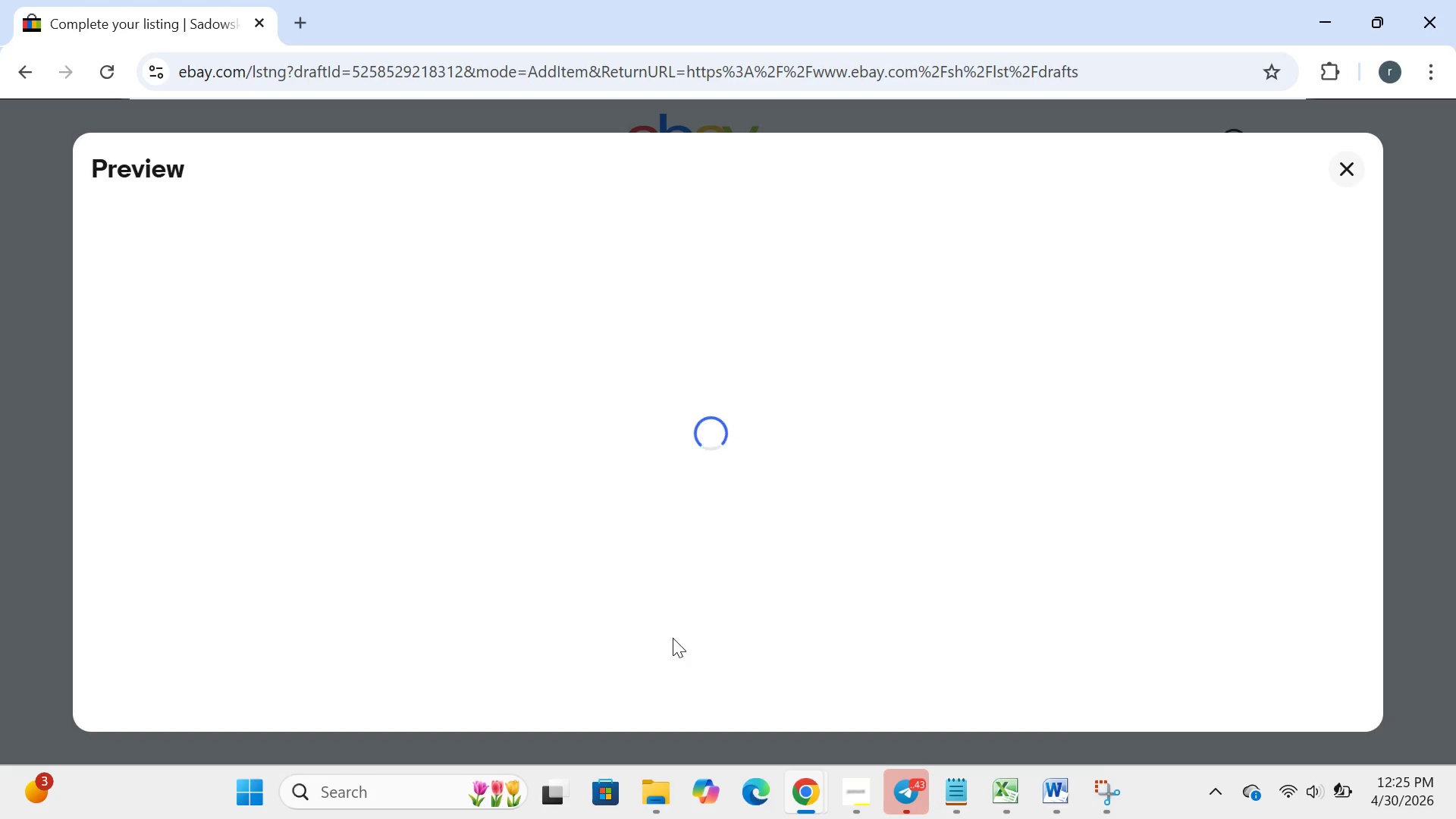 
wait(37.19)
 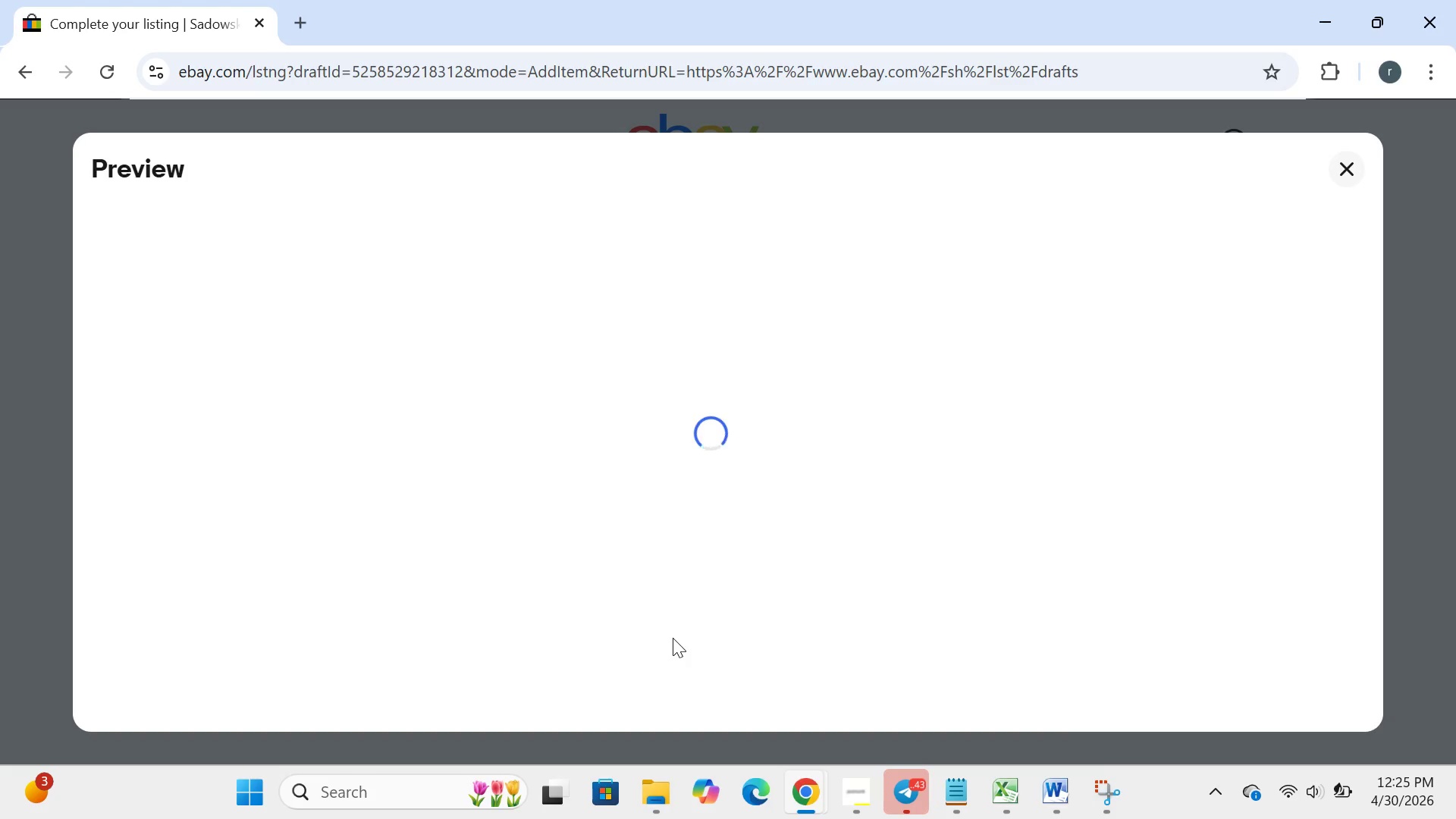 
left_click([253, 813])
 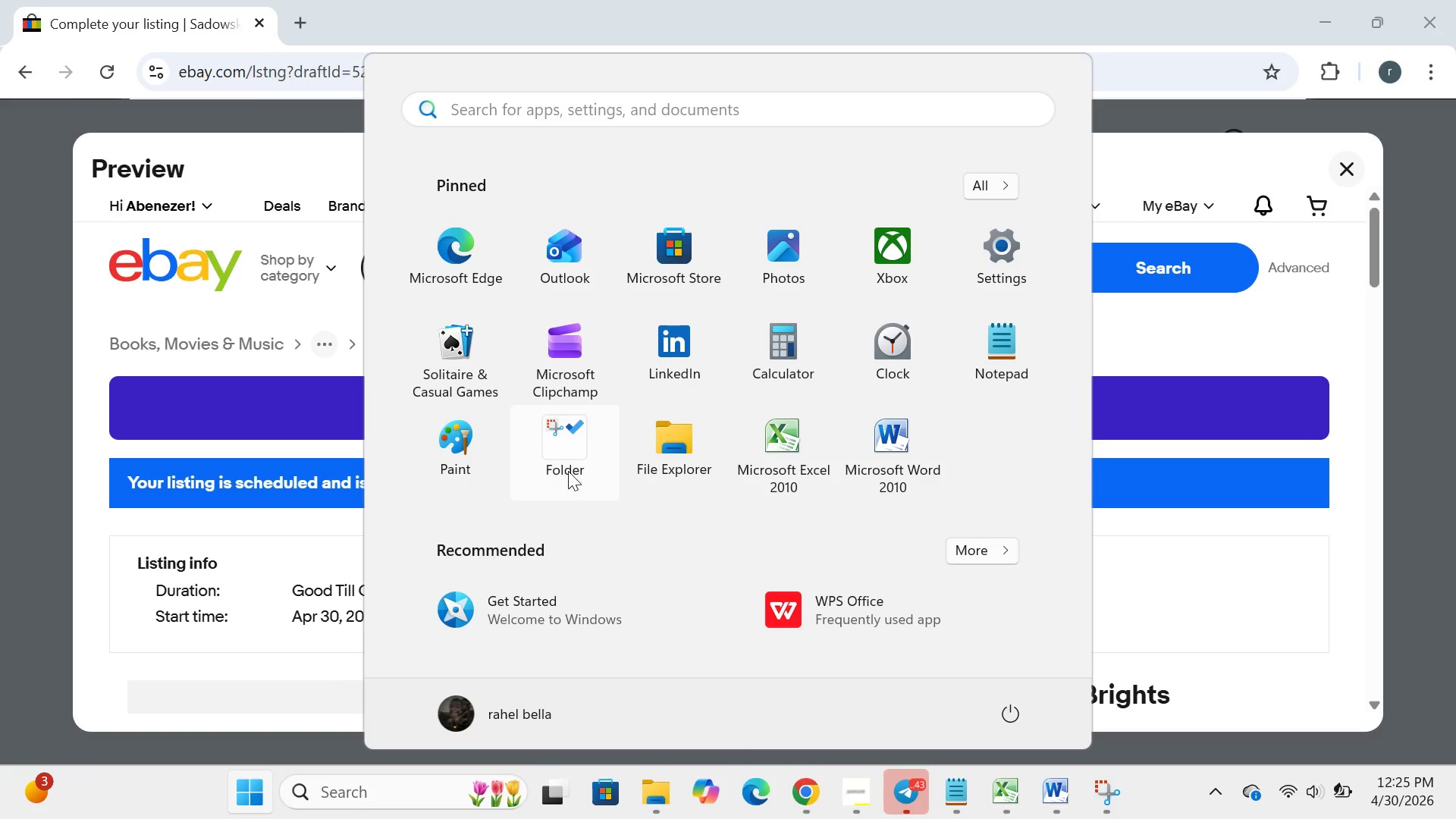 
left_click([570, 467])
 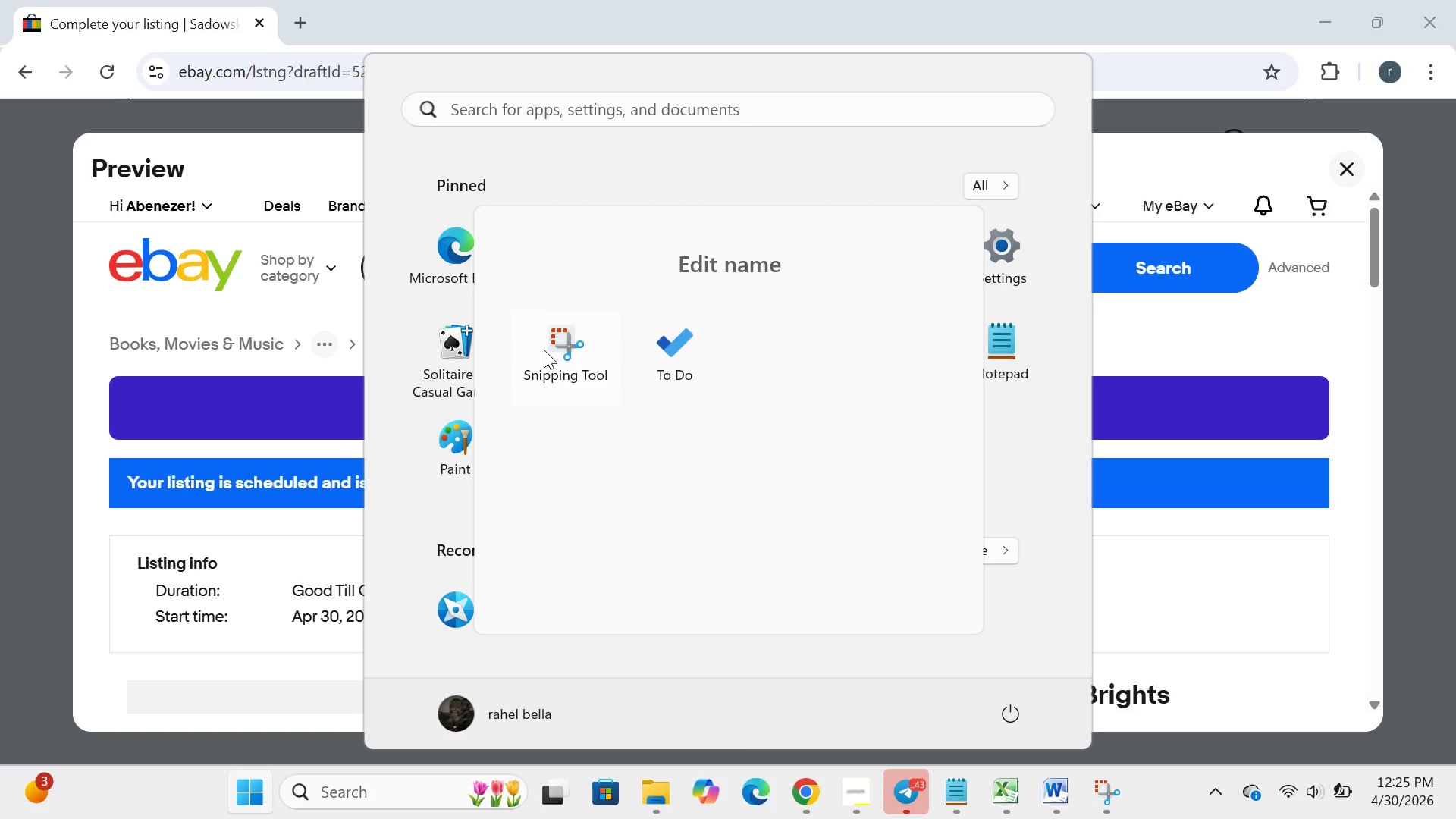 
left_click([544, 350])
 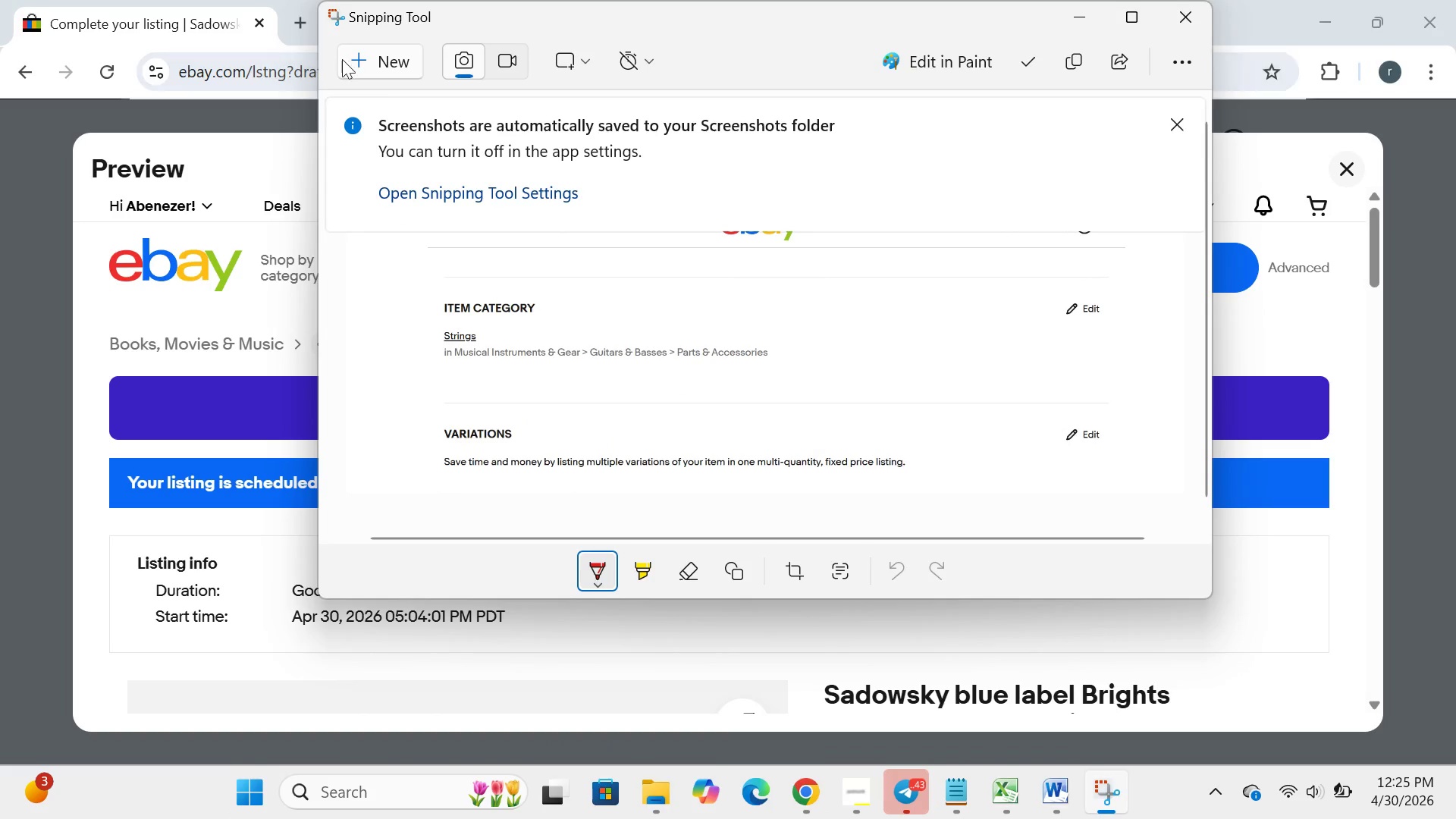 
left_click([378, 67])
 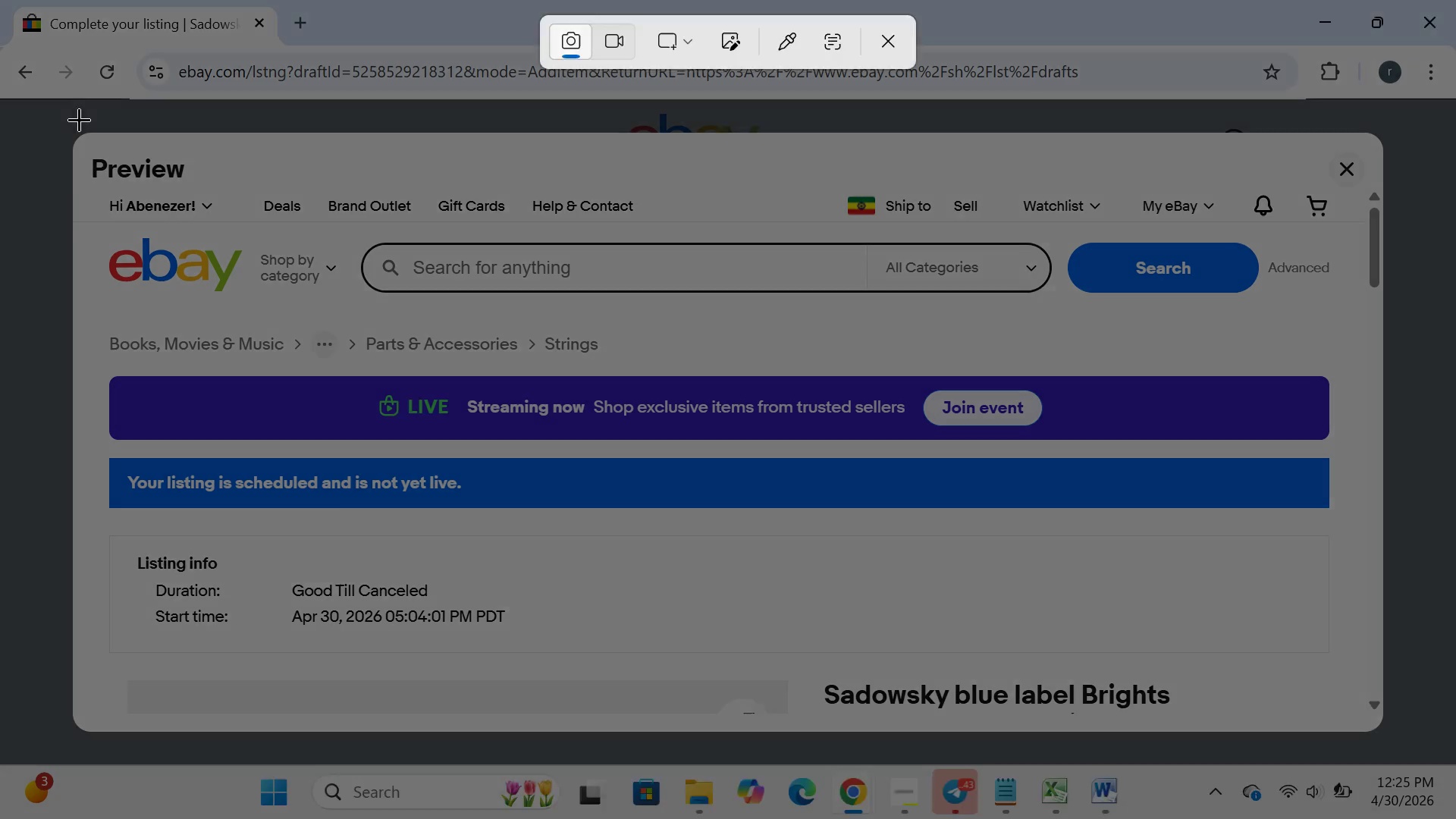 
left_click_drag(start_coordinate=[75, 127], to_coordinate=[1367, 739])
 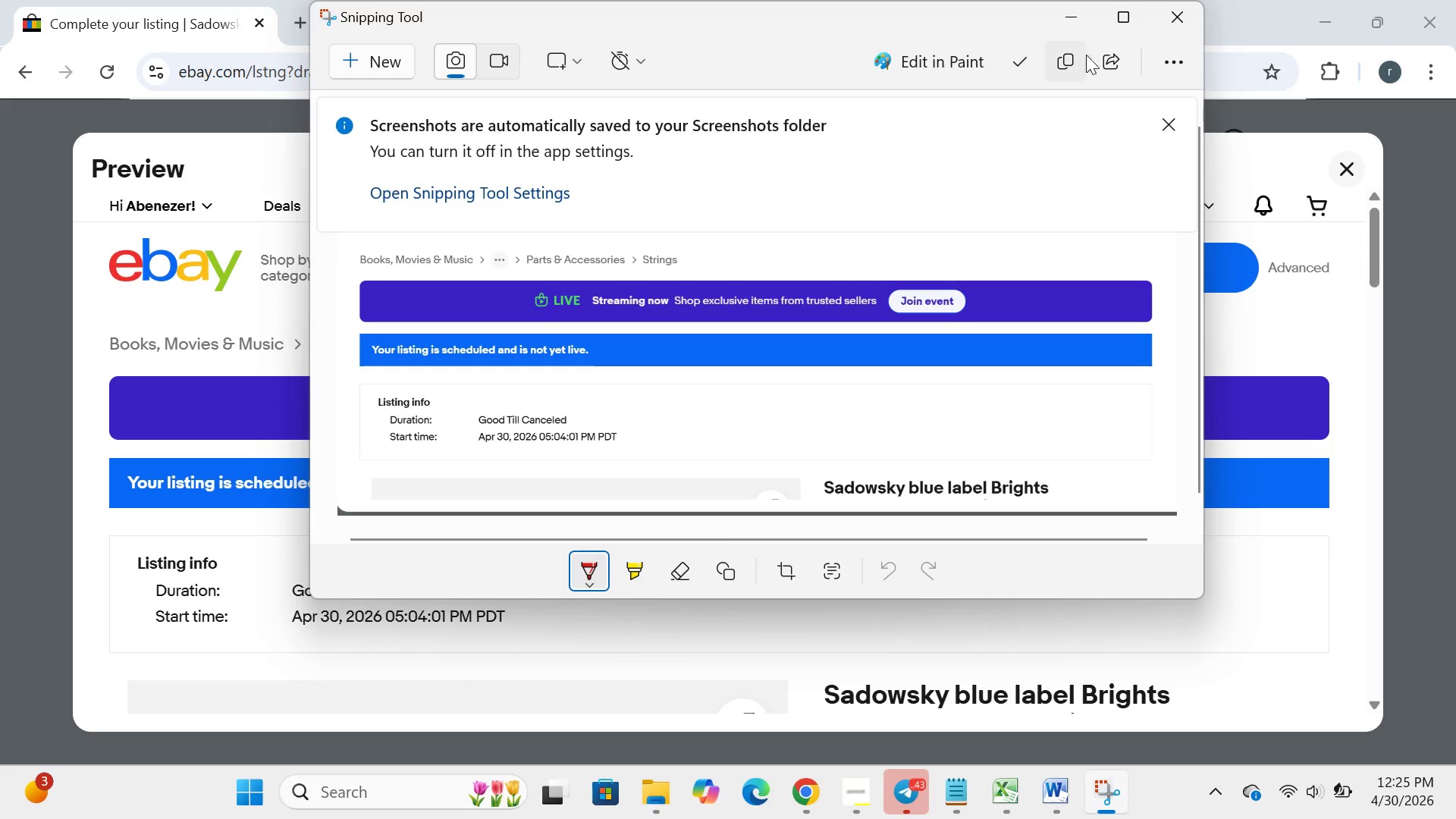 
left_click([1077, 8])
 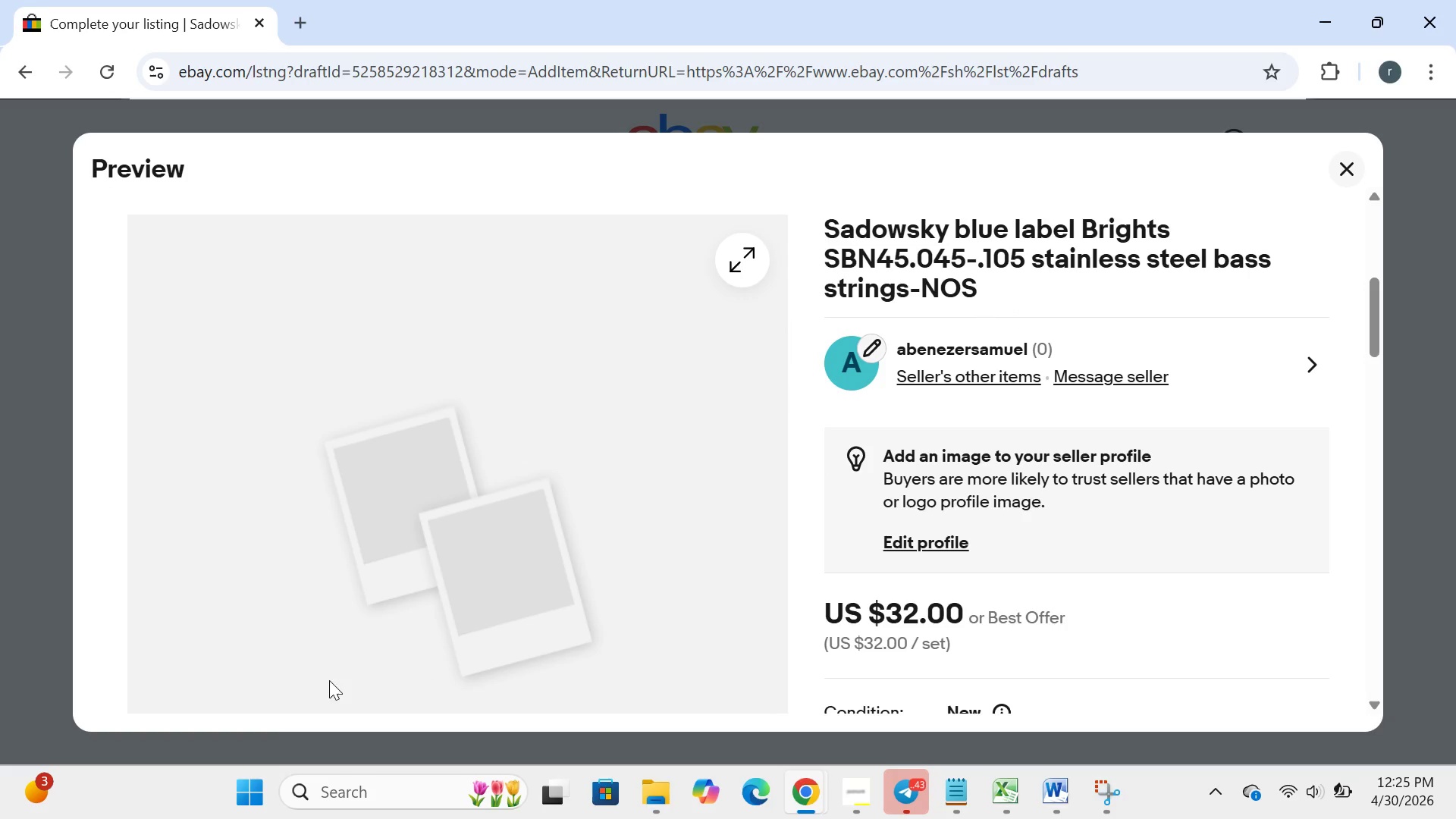 
left_click([256, 790])
 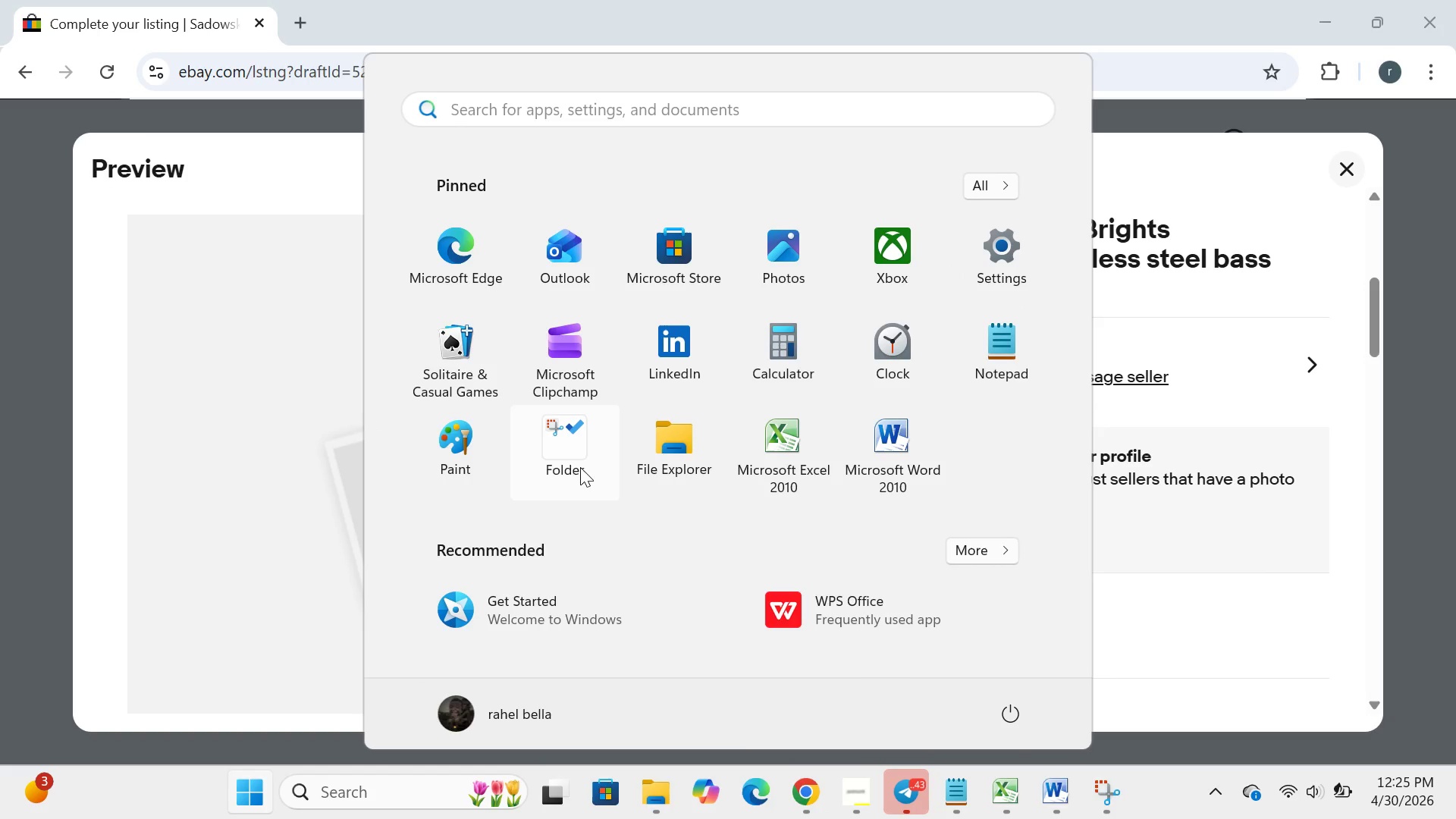 
left_click([587, 448])
 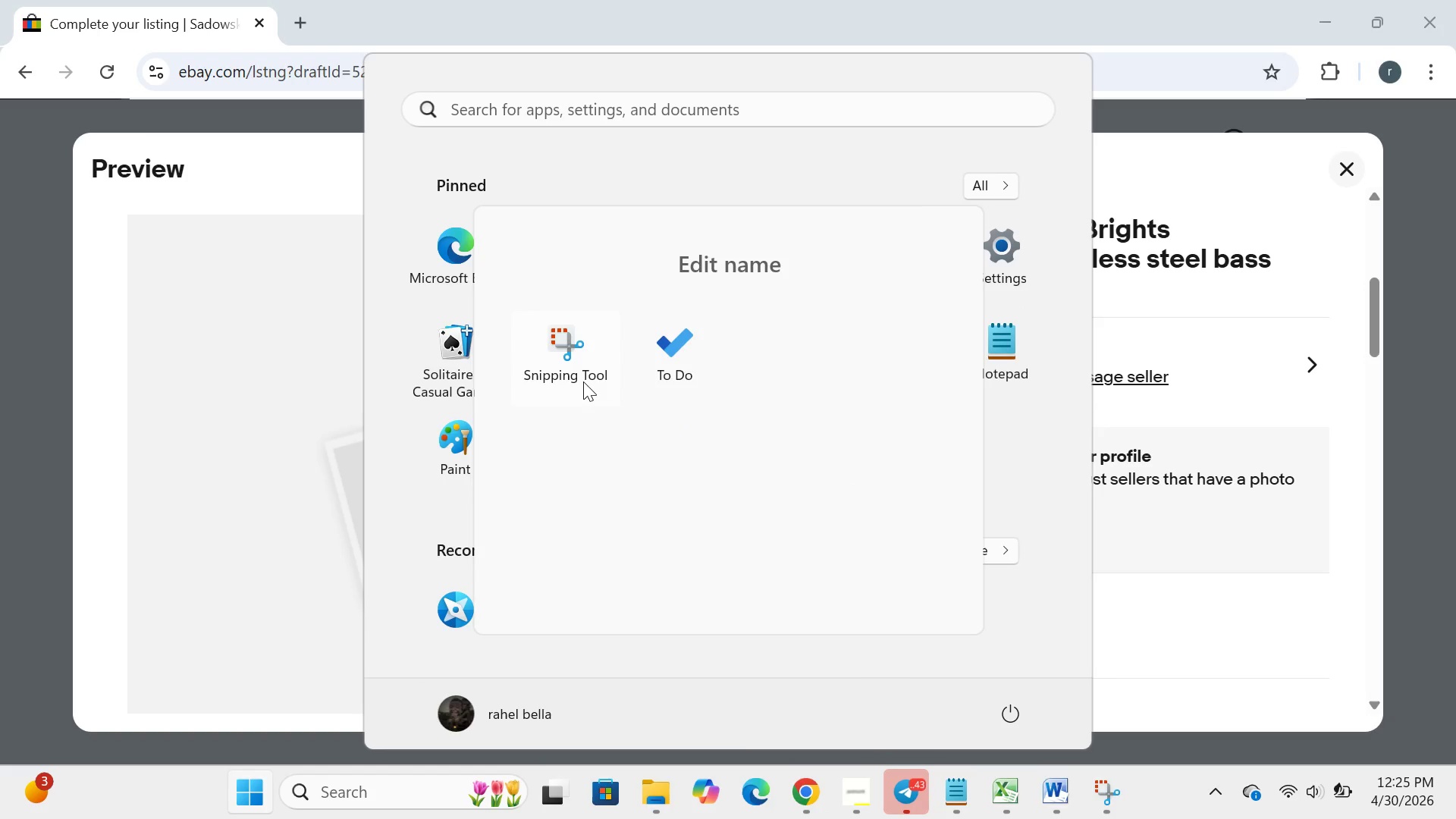 
left_click([583, 381])
 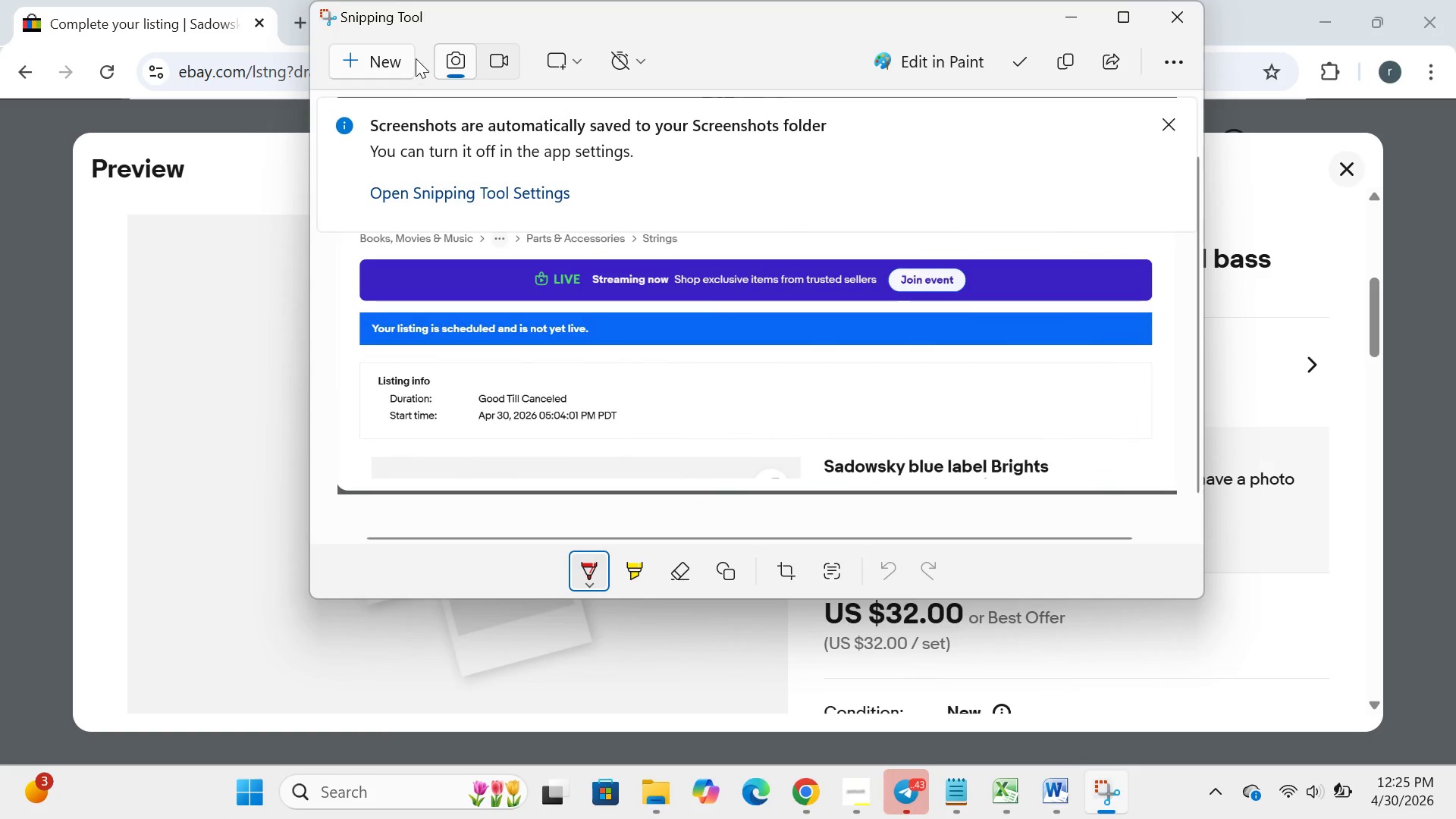 
left_click([415, 56])
 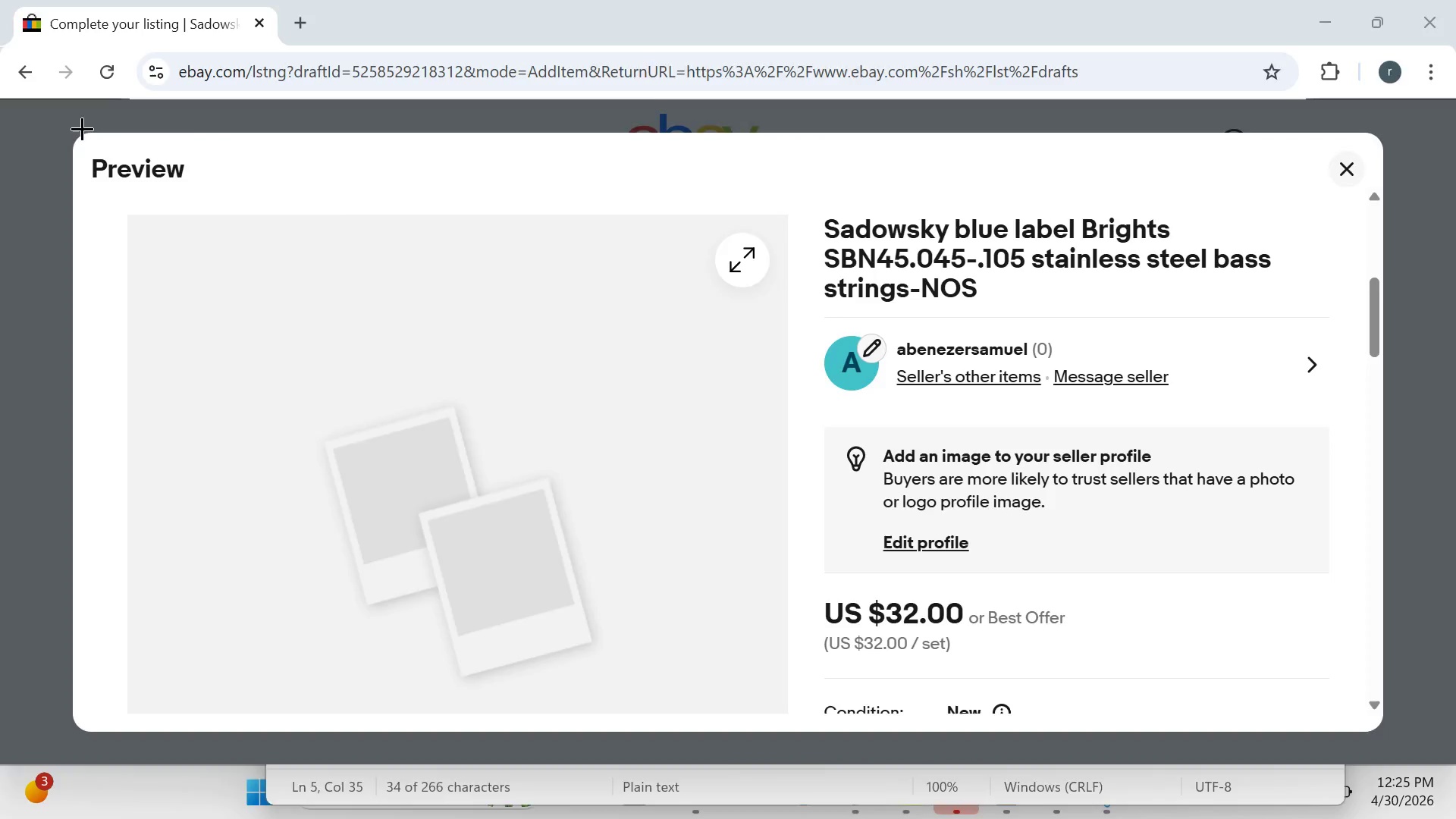 
left_click_drag(start_coordinate=[70, 128], to_coordinate=[1392, 732])
 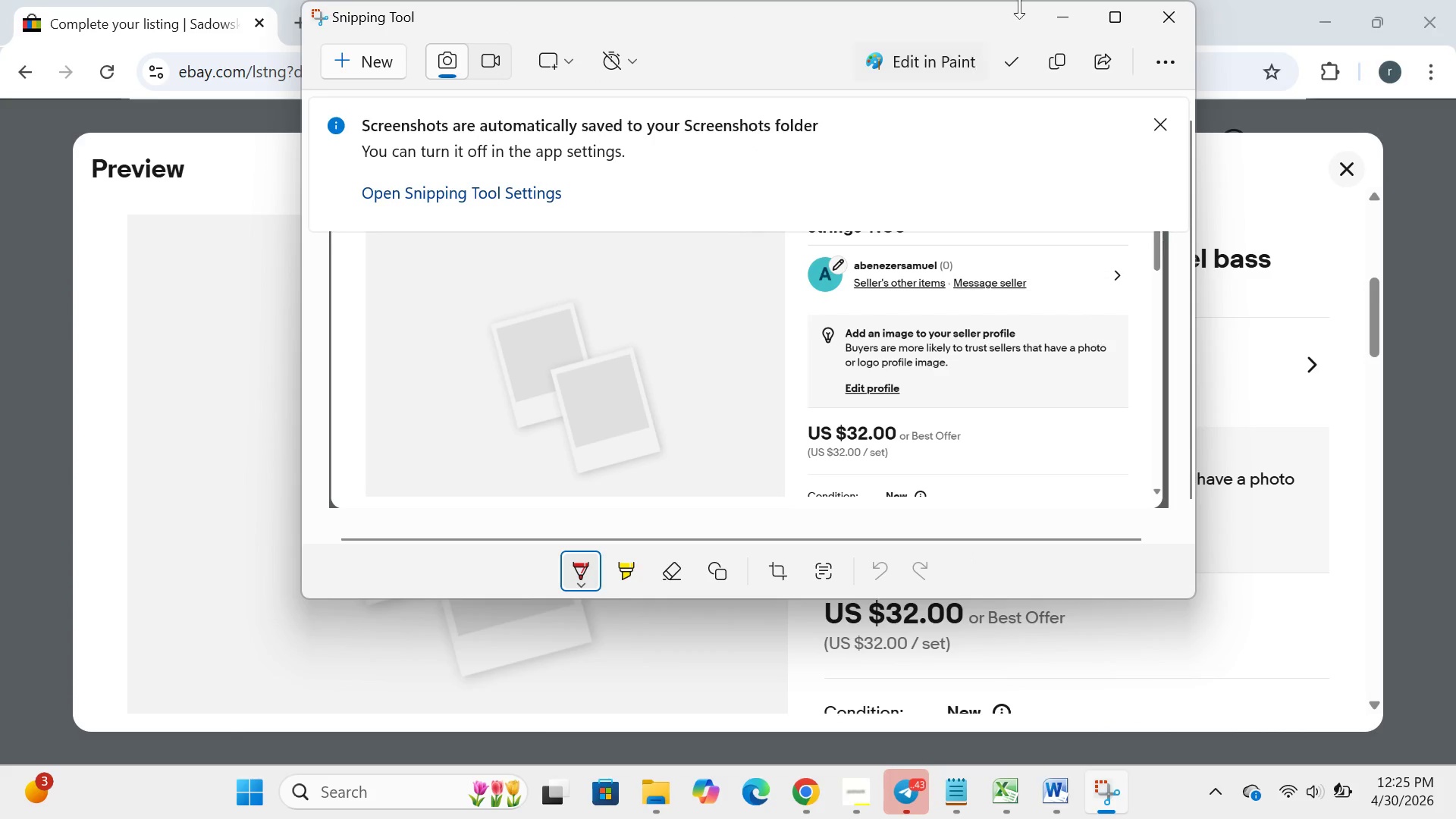 
left_click([1078, 8])
 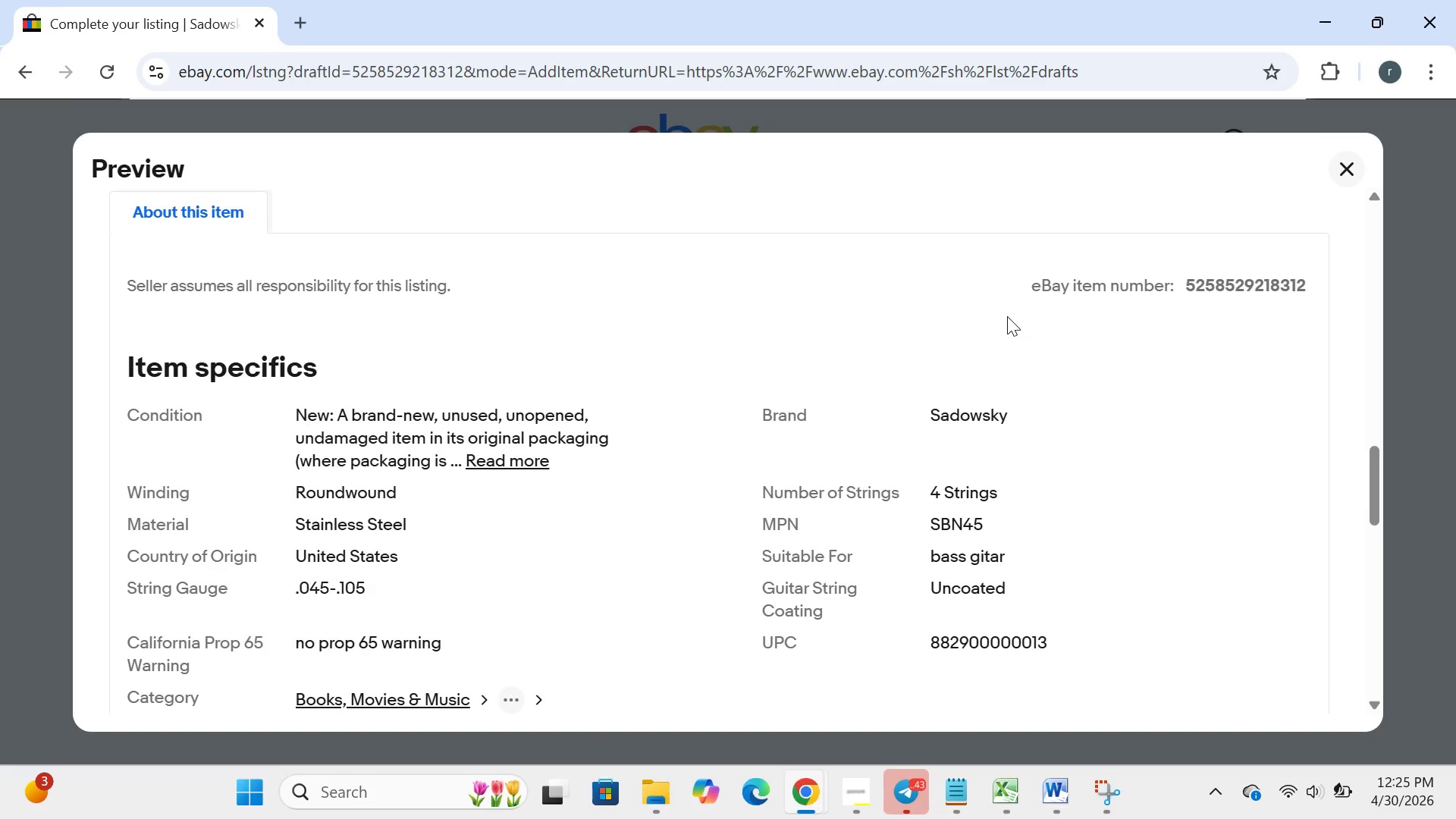 
wait(9.09)
 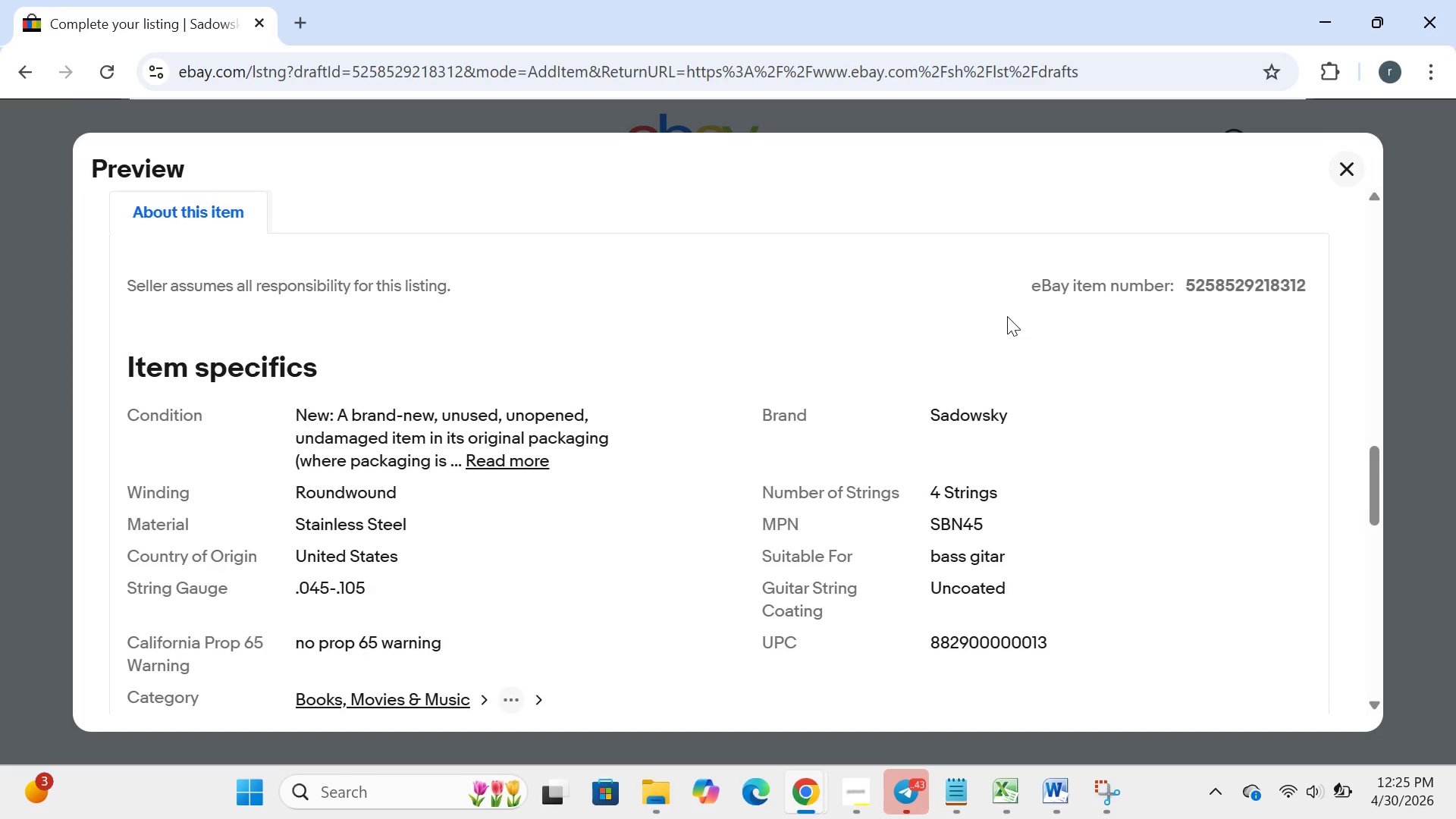 
left_click([259, 795])
 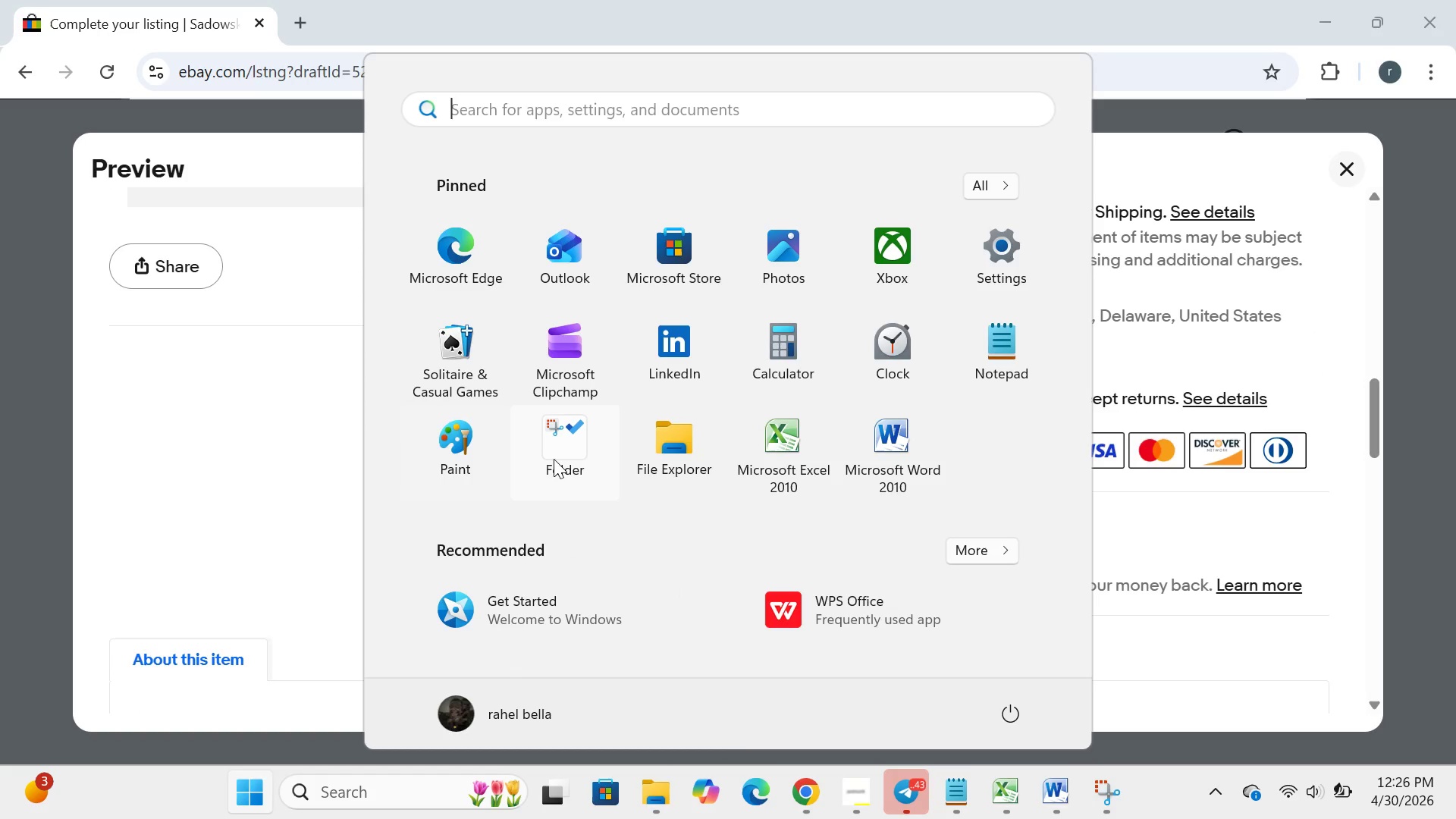 
left_click([558, 459])
 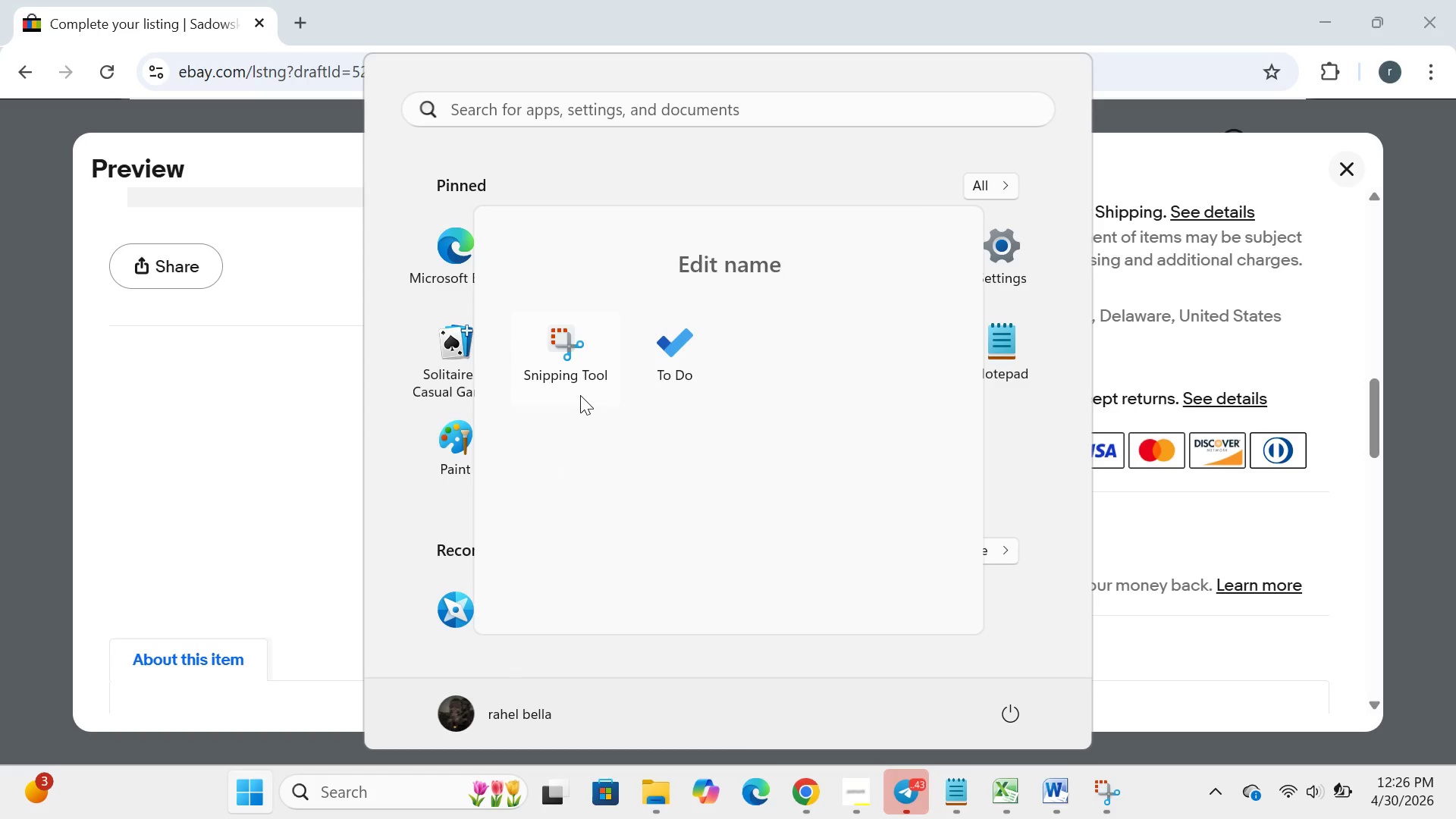 
left_click([580, 395])
 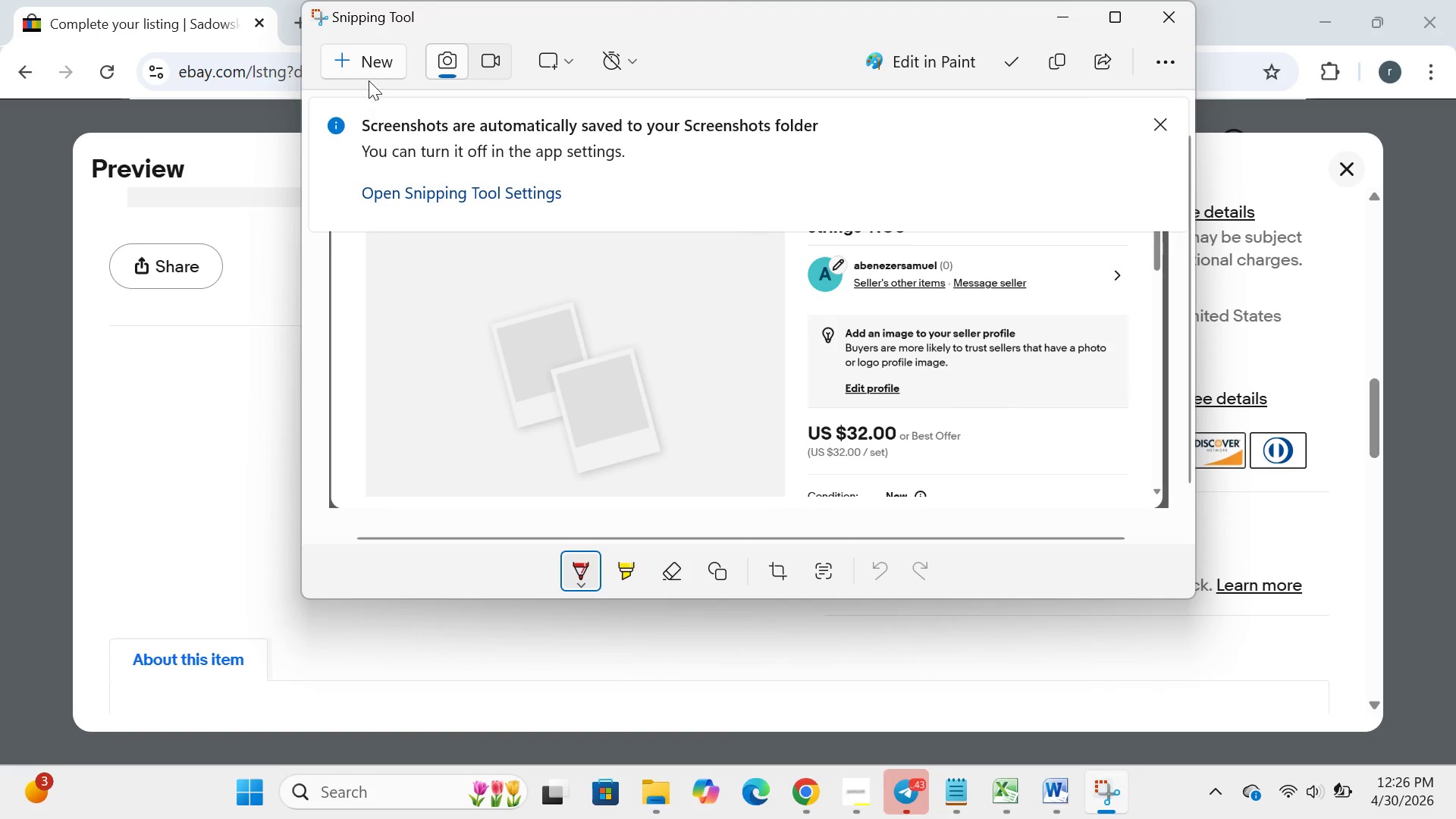 
left_click([369, 76])
 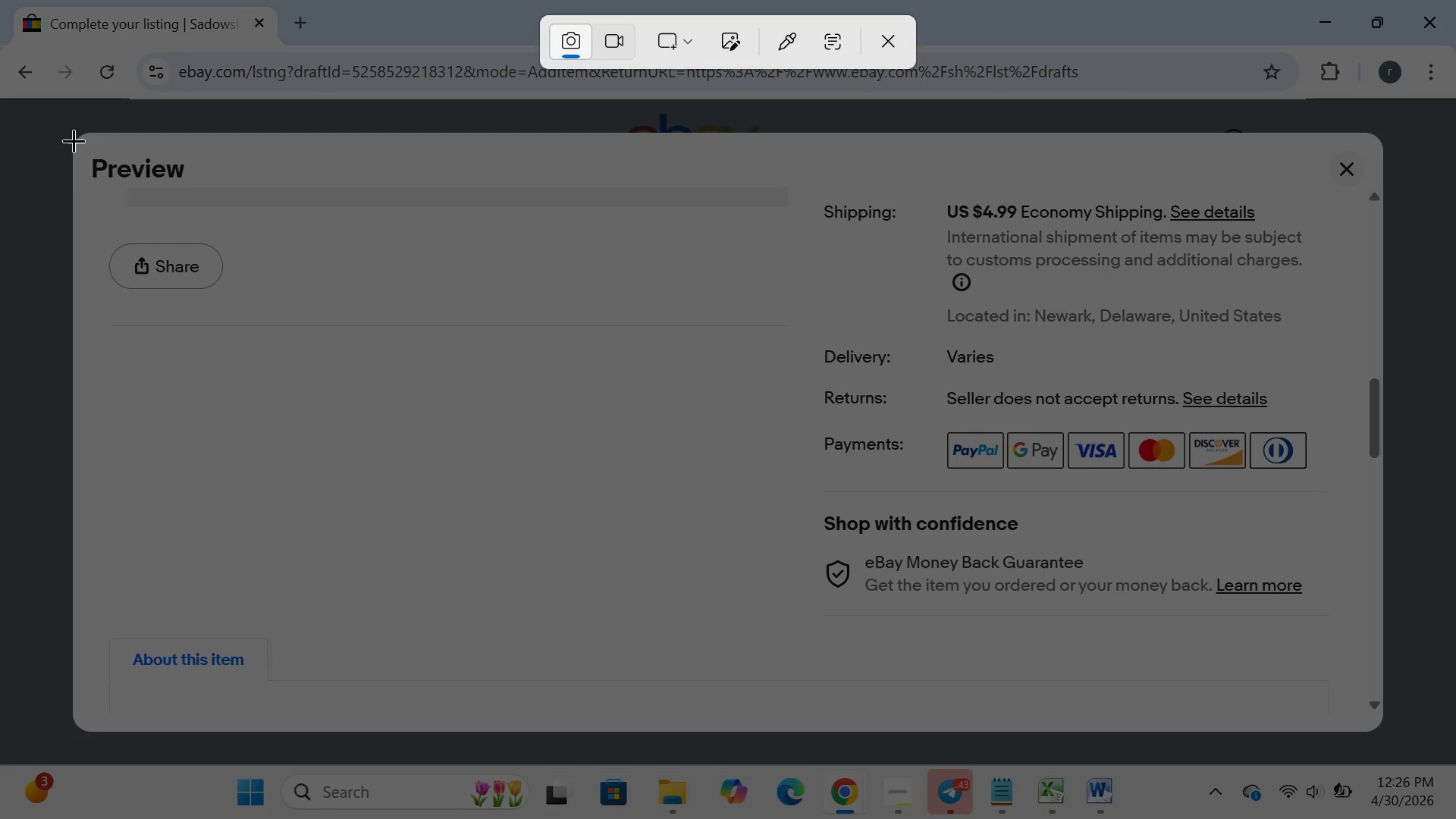 
scroll: coordinate [67, 140], scroll_direction: up, amount: 1.0
 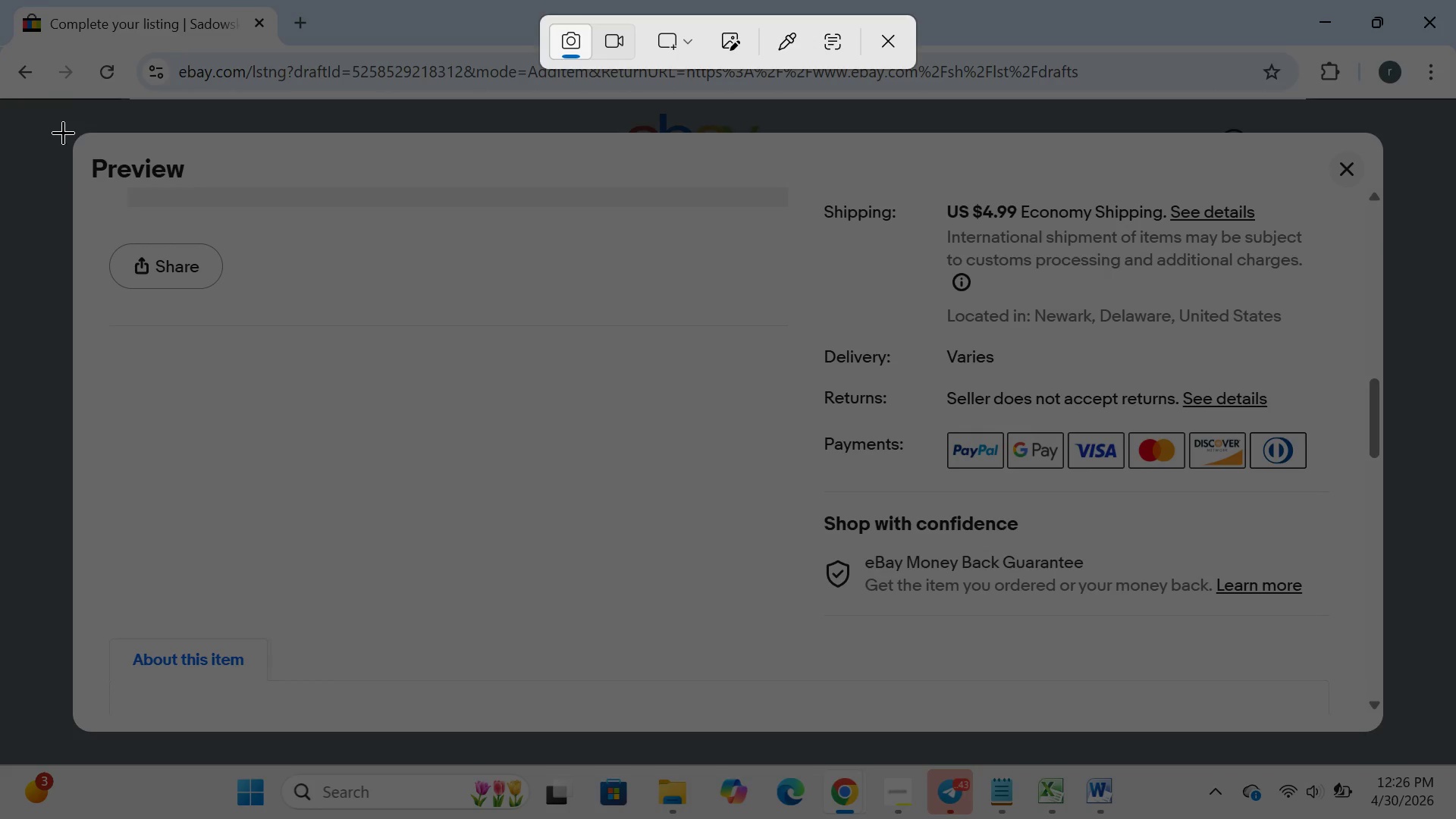 
left_click_drag(start_coordinate=[63, 135], to_coordinate=[1386, 732])
 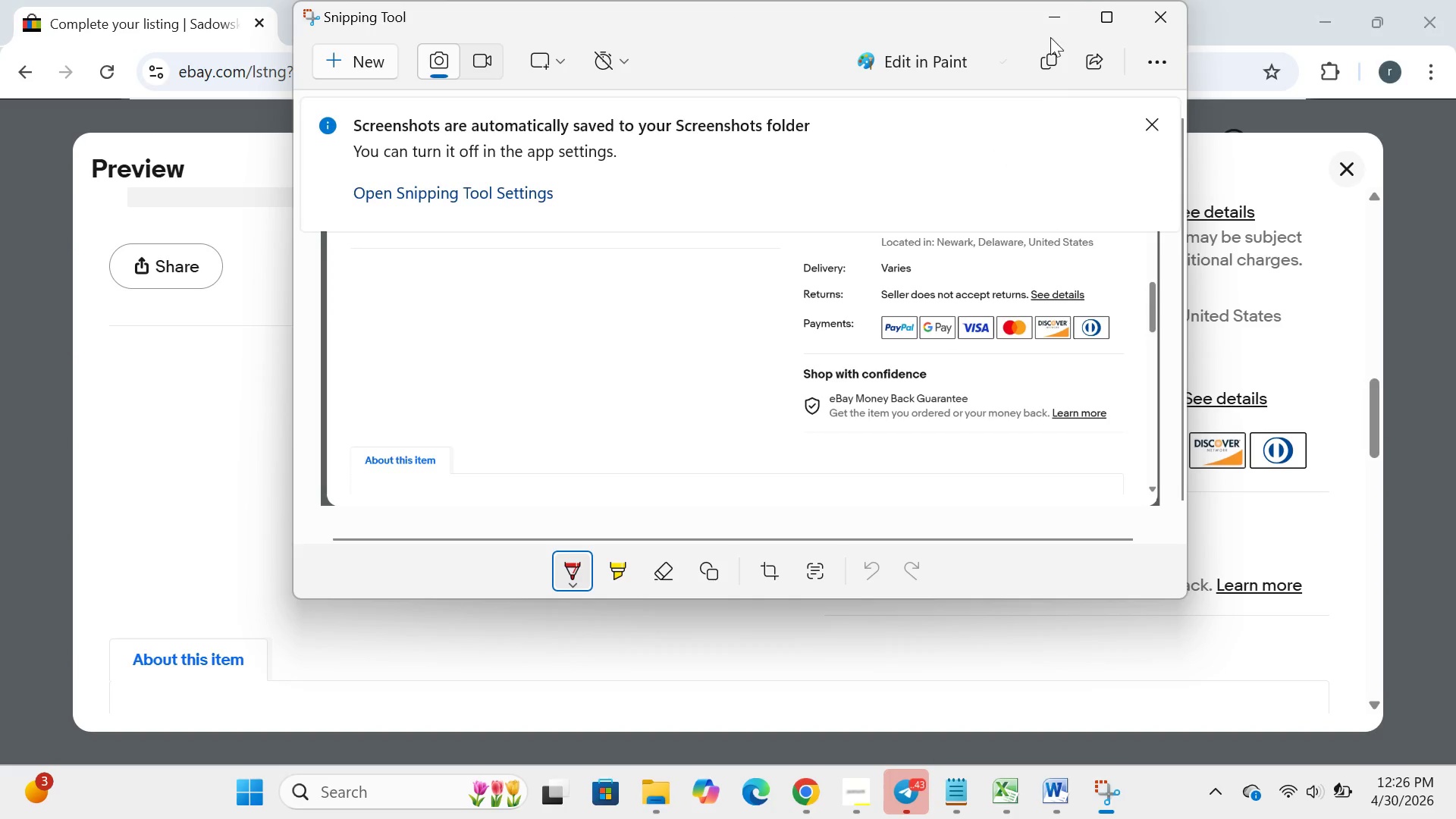 
left_click([1057, 6])
 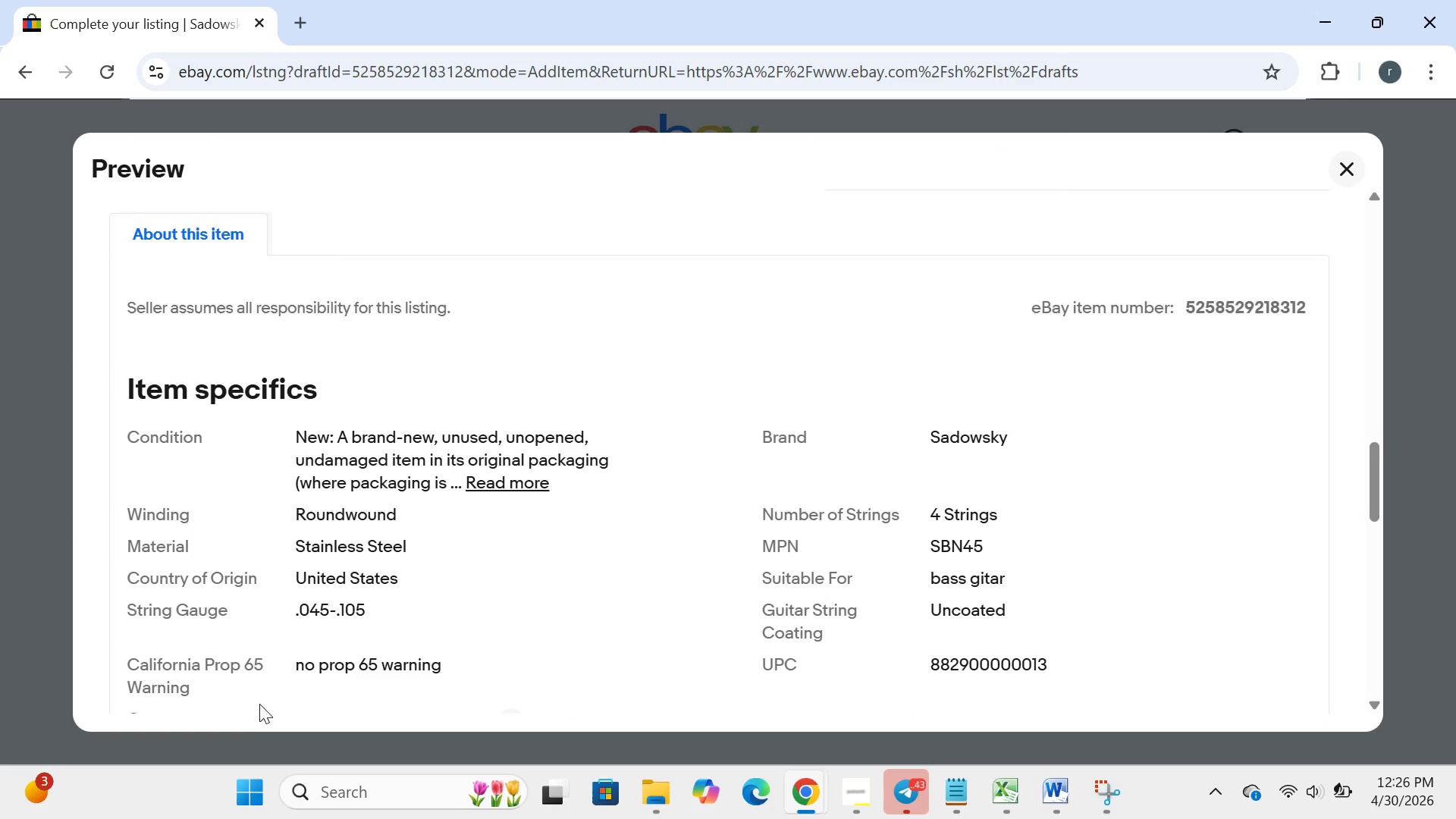 
left_click([254, 805])
 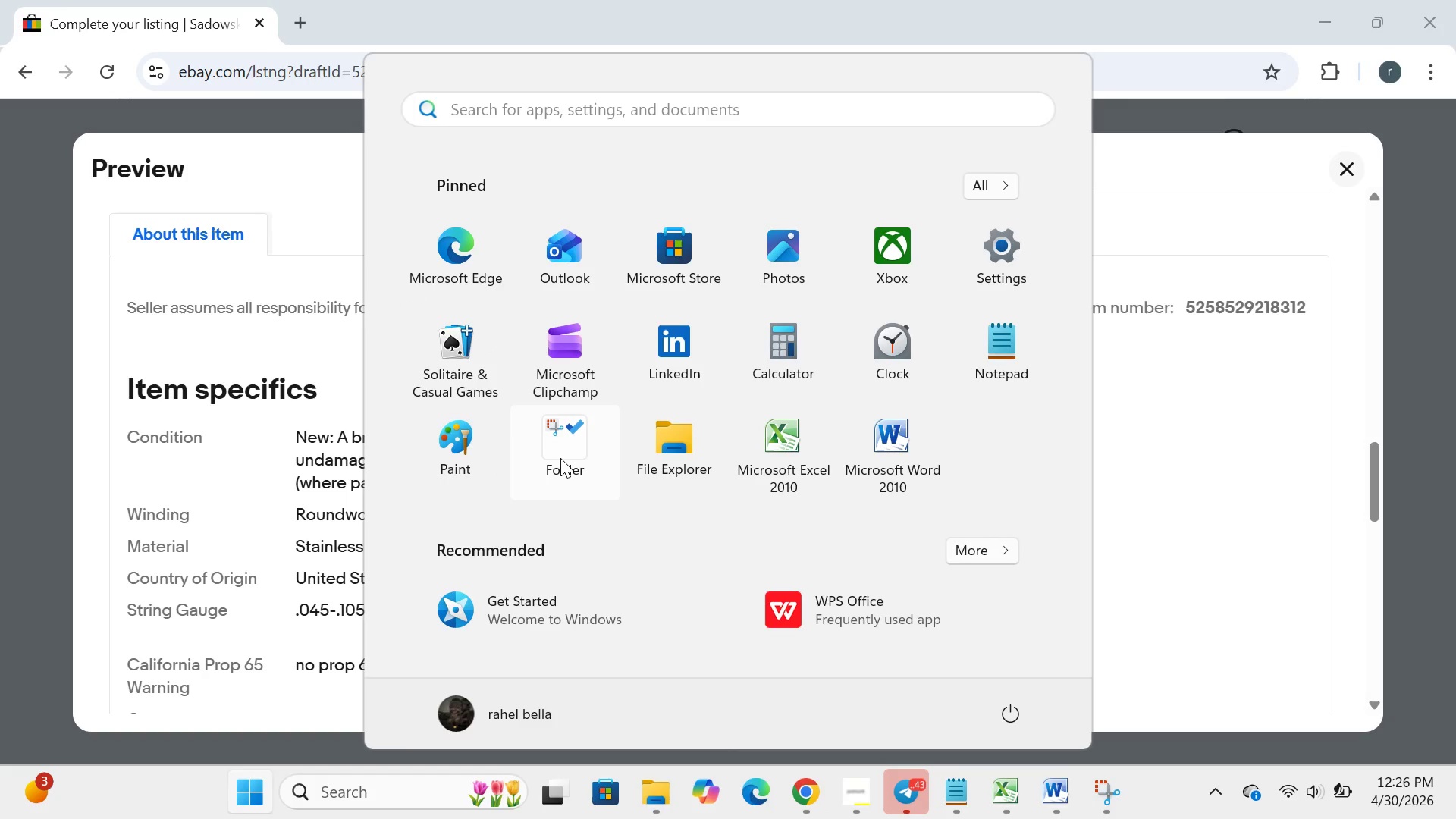 
left_click([560, 458])
 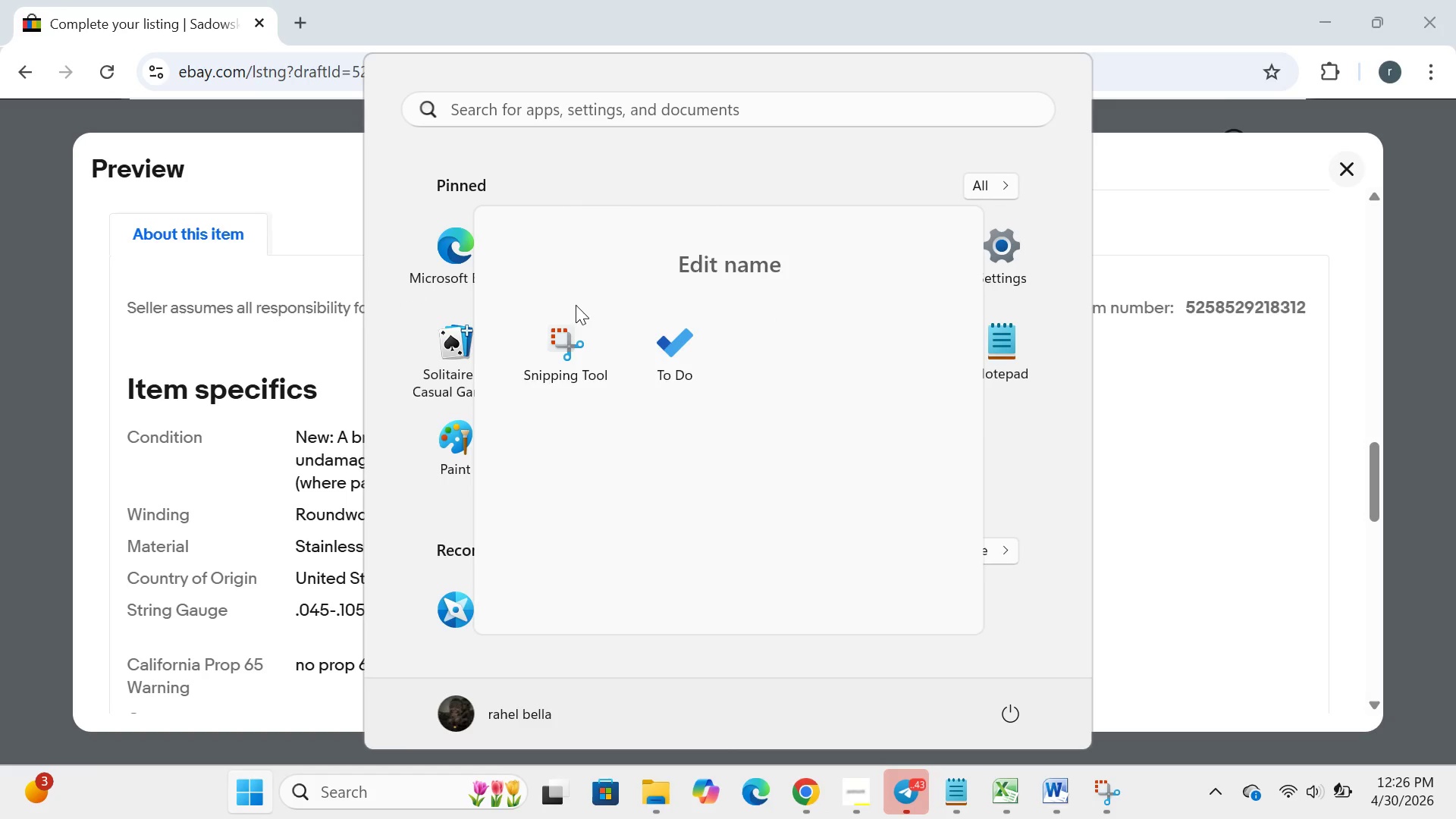 
left_click([576, 305])
 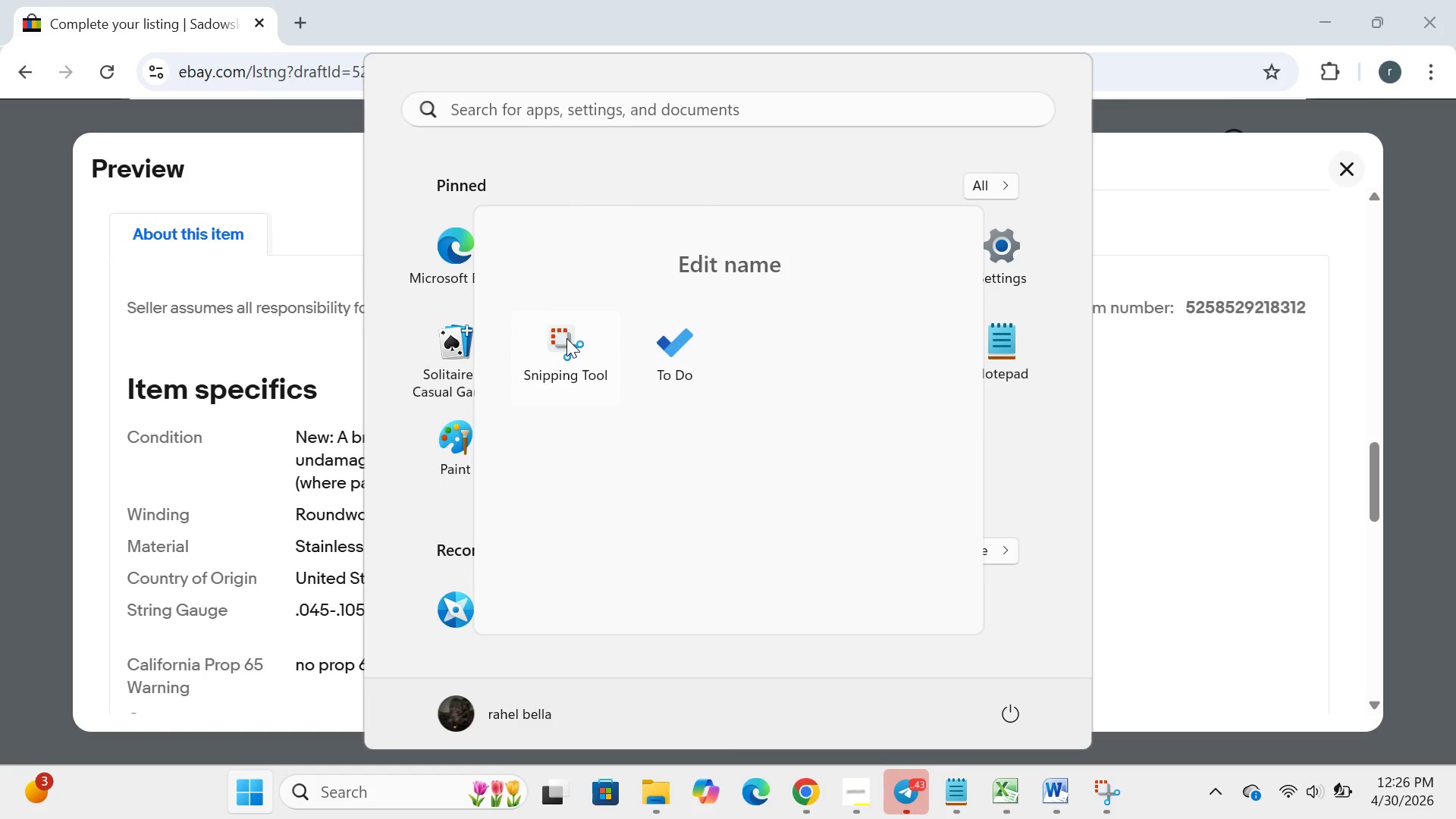 
left_click([566, 338])
 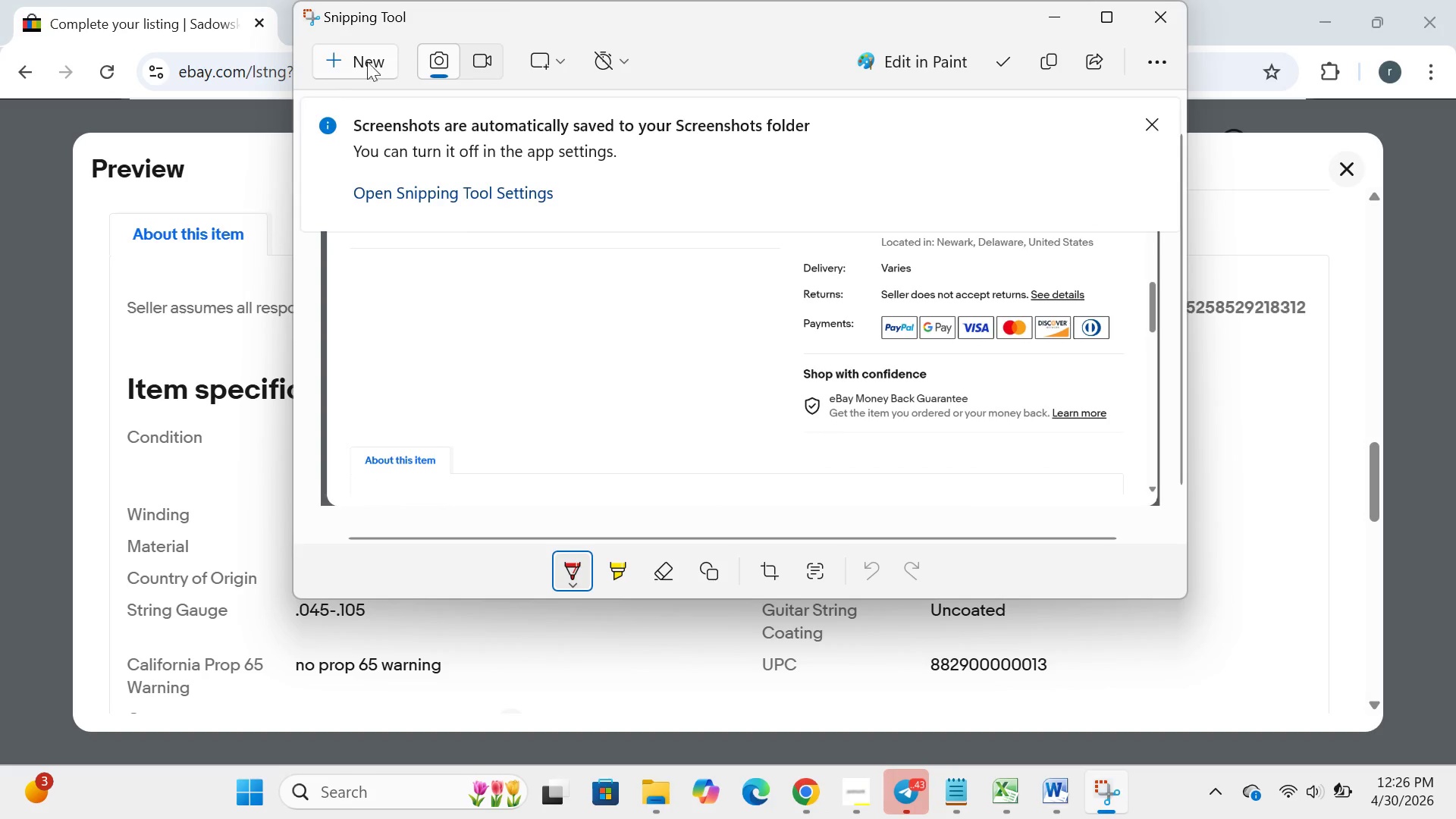 
left_click([377, 55])
 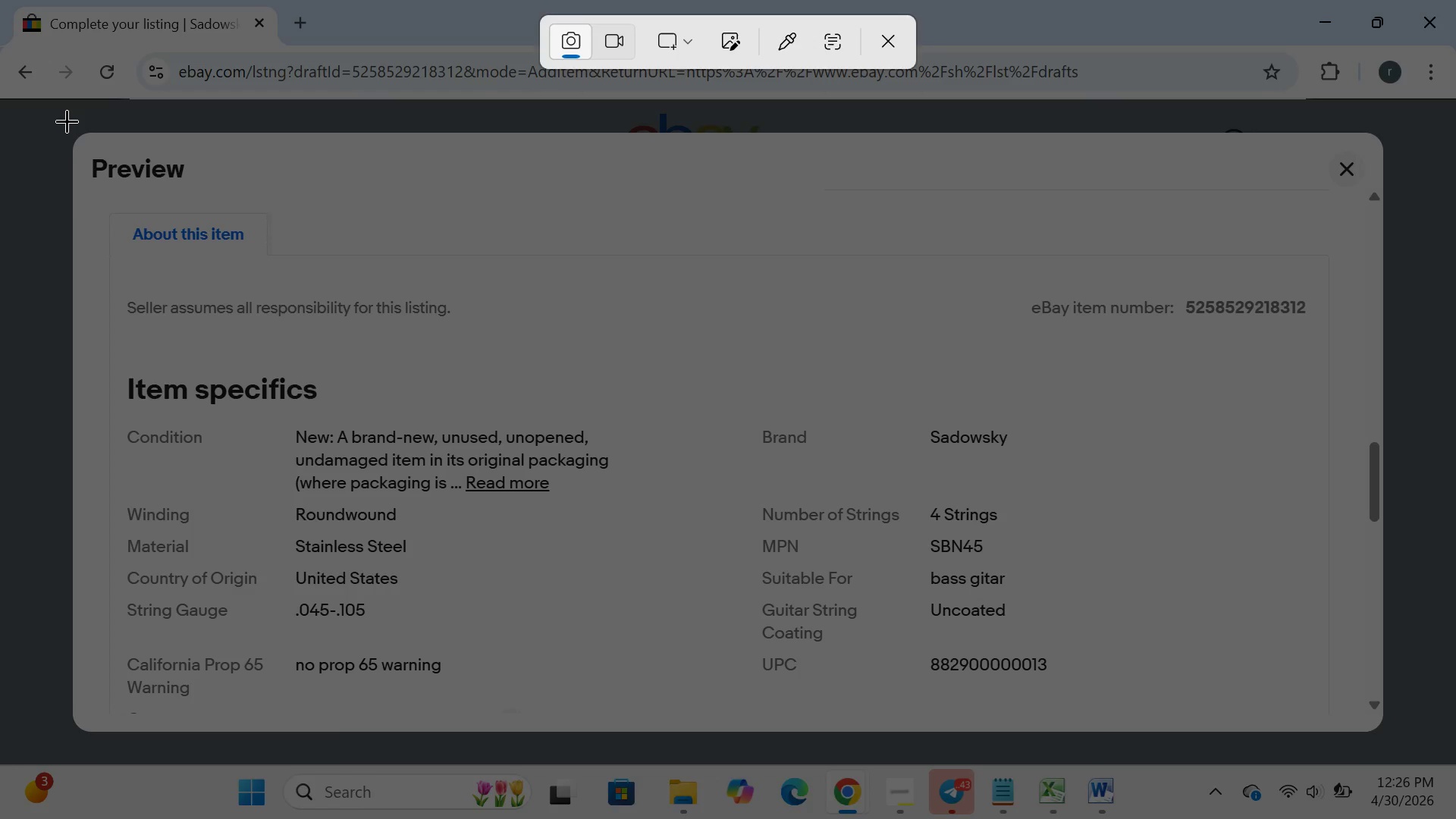 
left_click_drag(start_coordinate=[67, 121], to_coordinate=[1389, 721])
 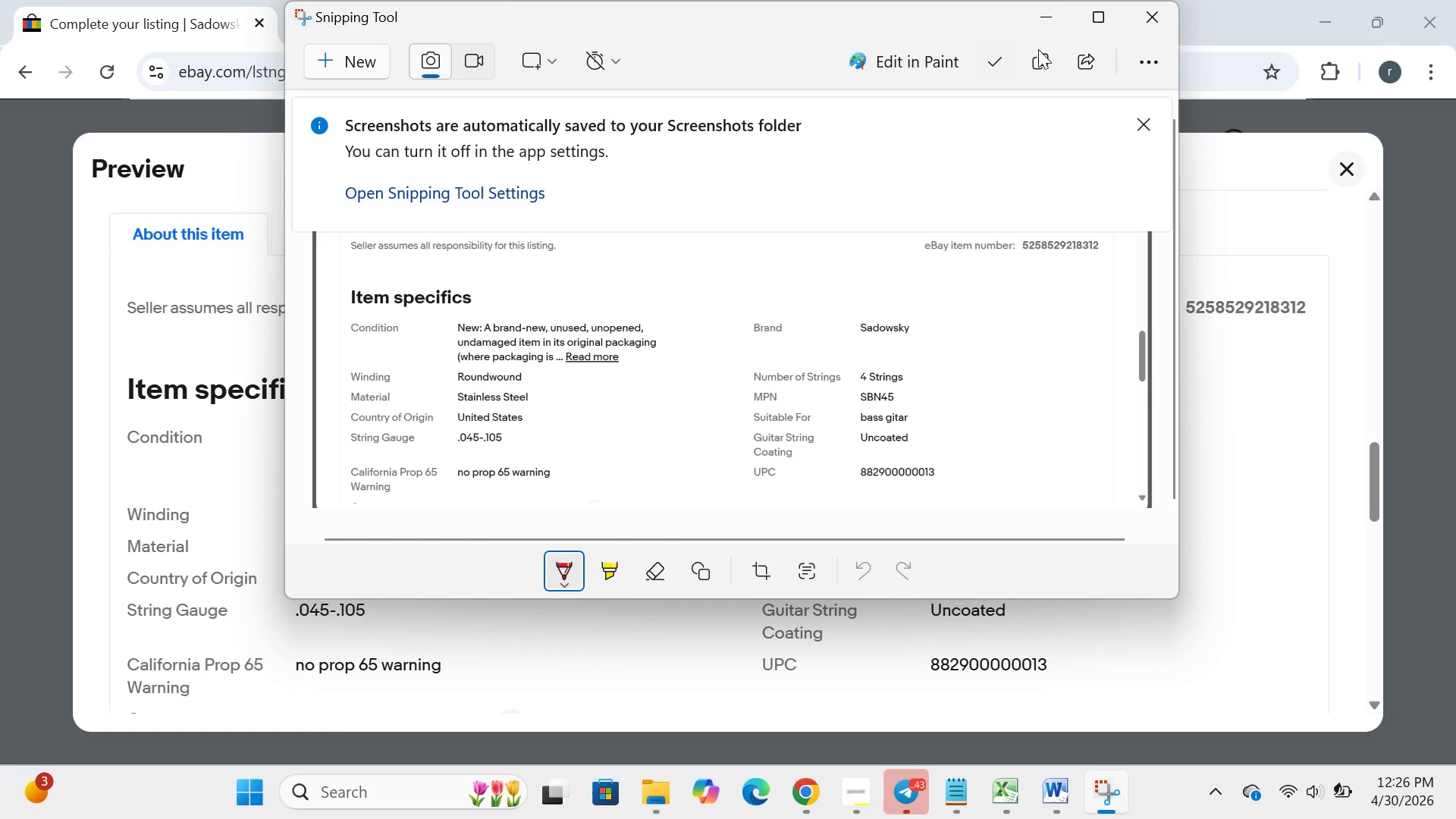 
left_click([1056, 7])
 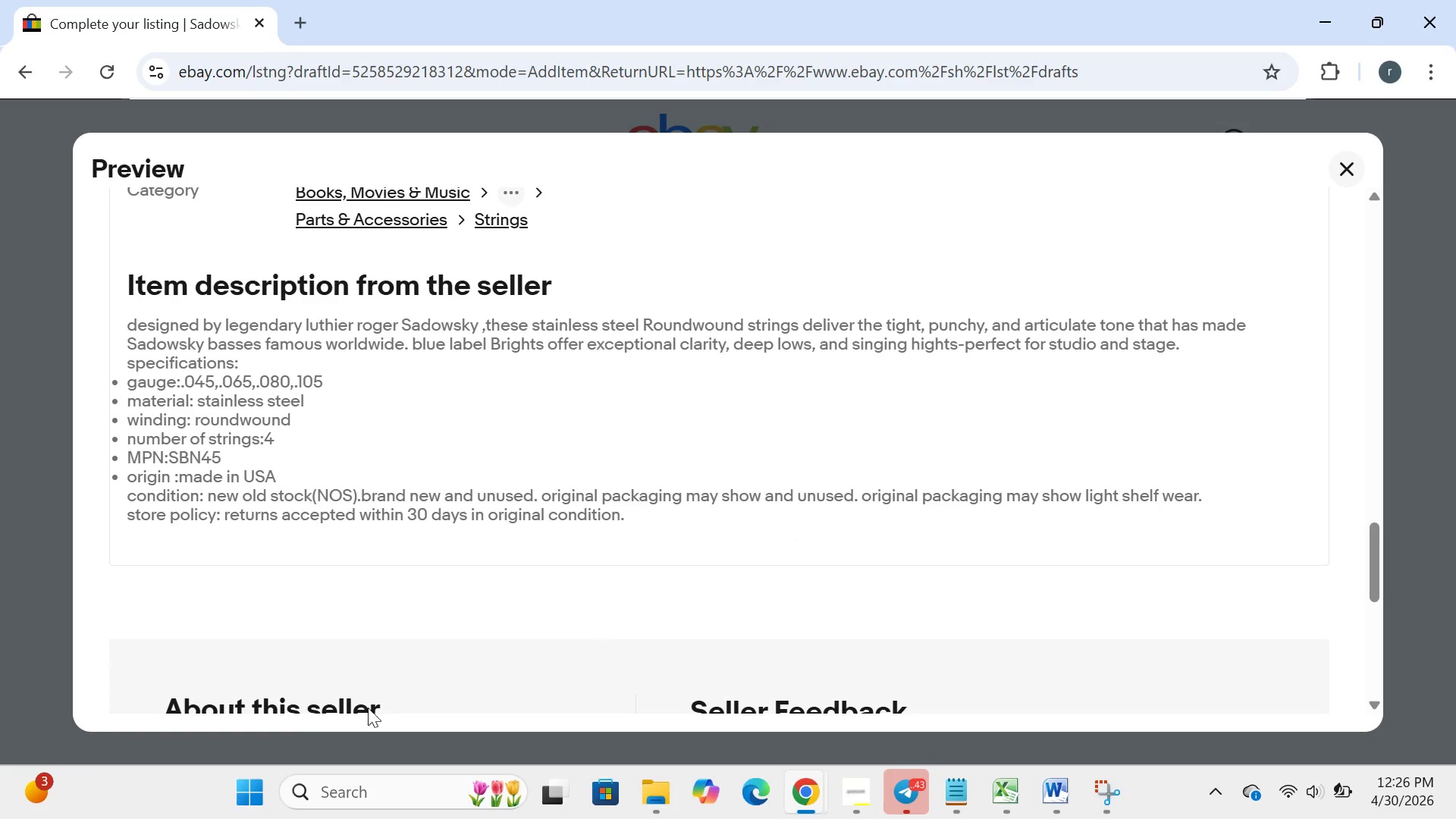 
left_click([230, 805])
 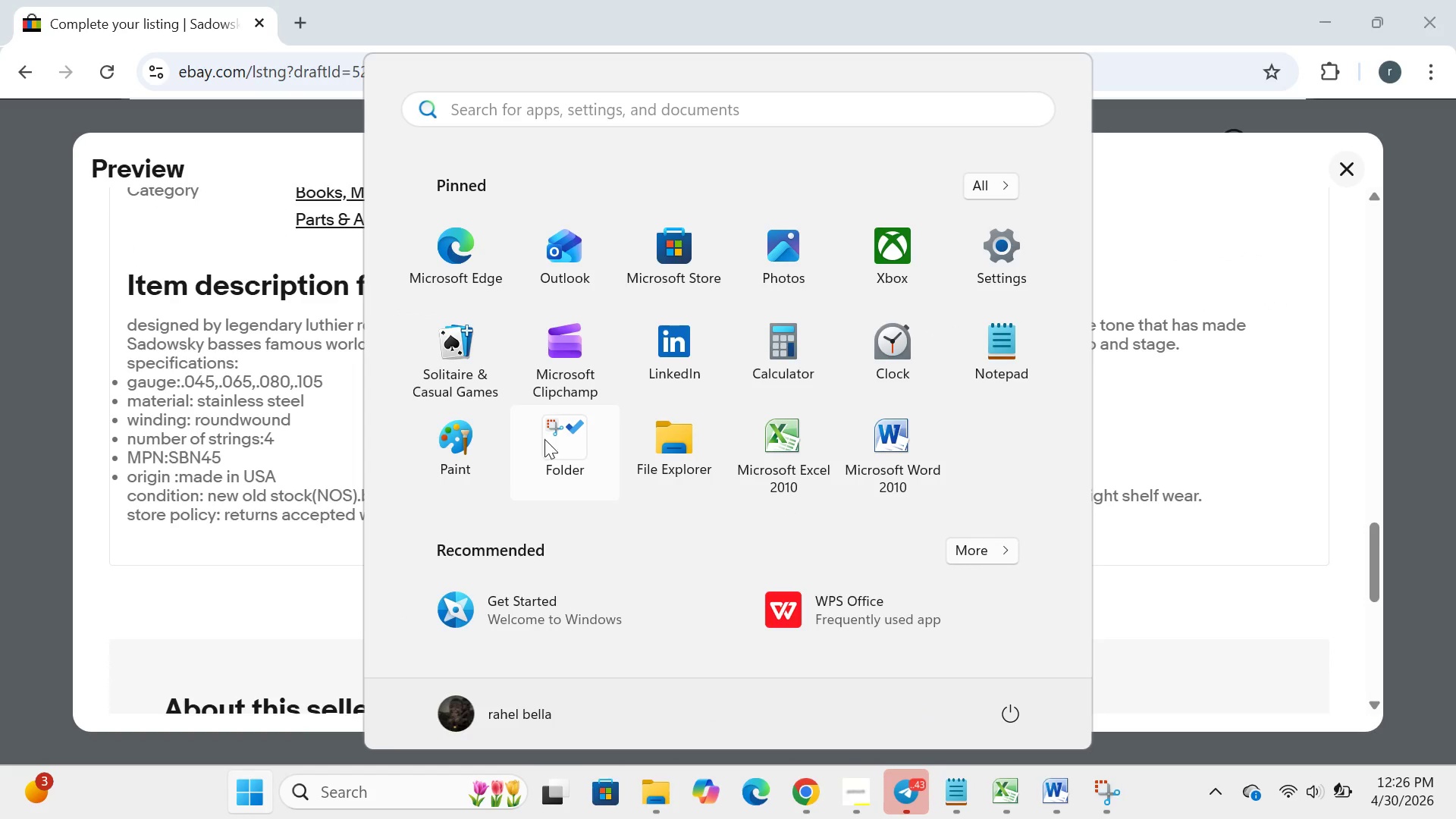 
left_click([557, 440])
 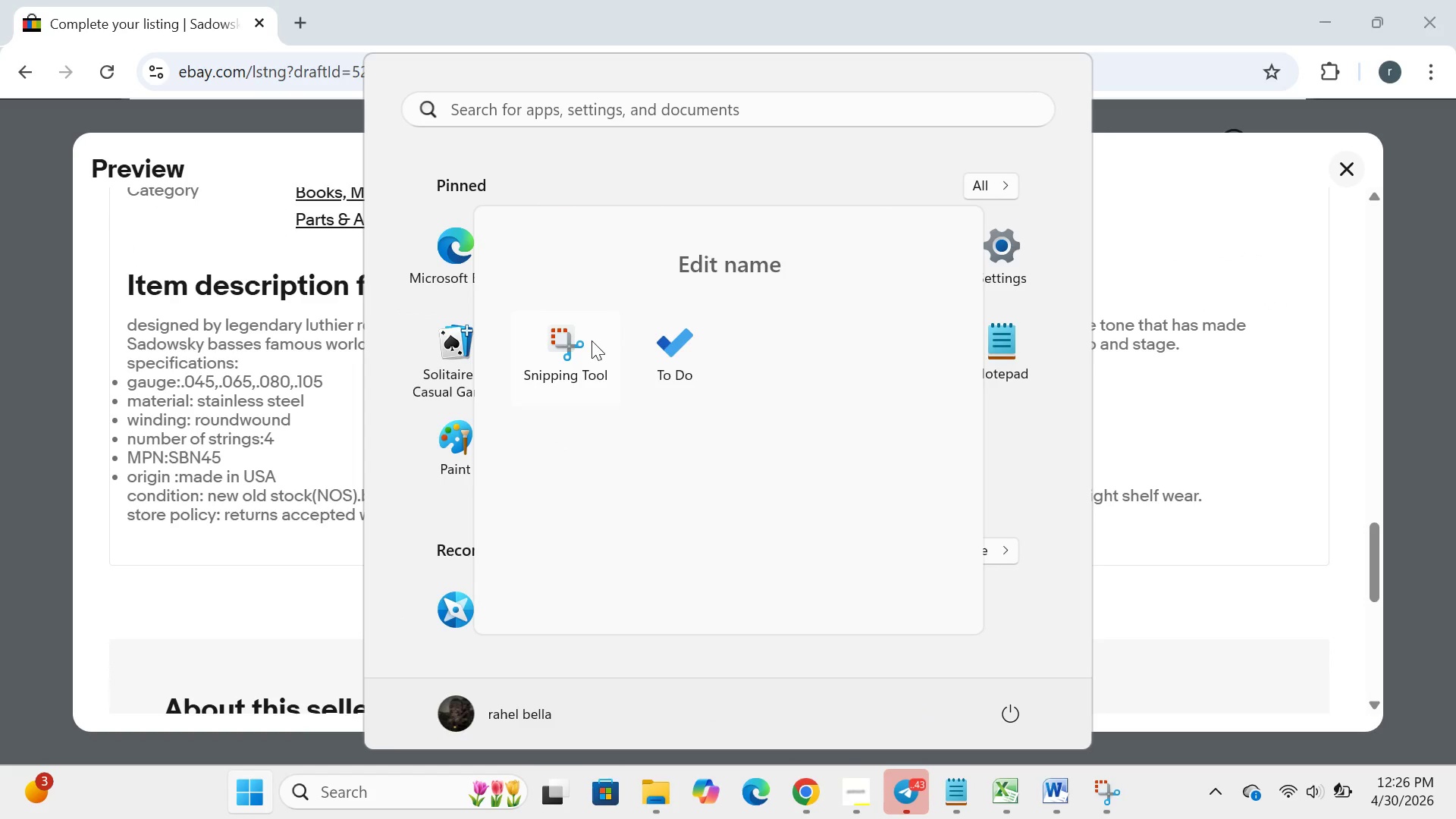 
left_click([592, 340])
 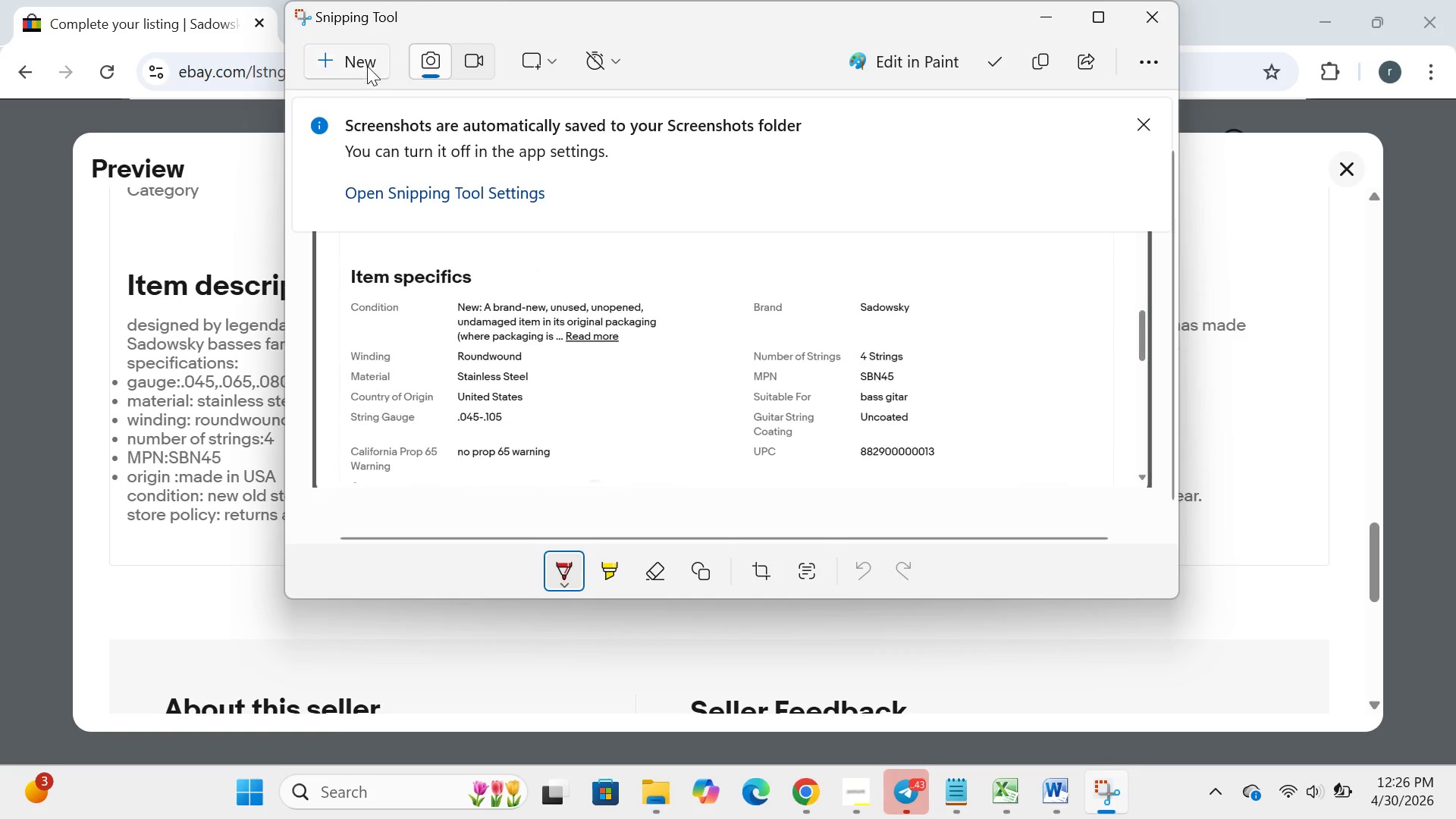 
left_click([367, 61])
 